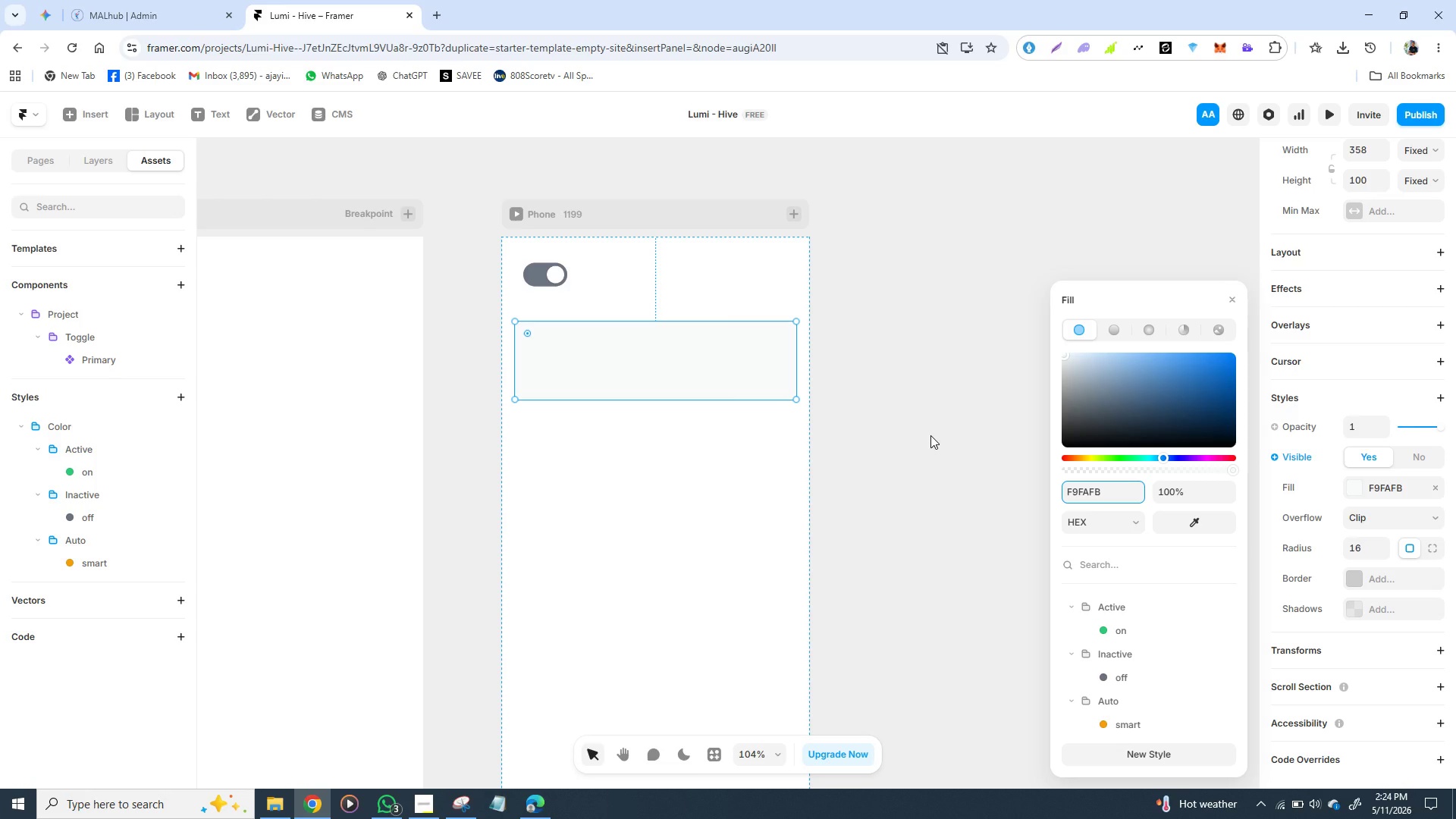 
wait(18.44)
 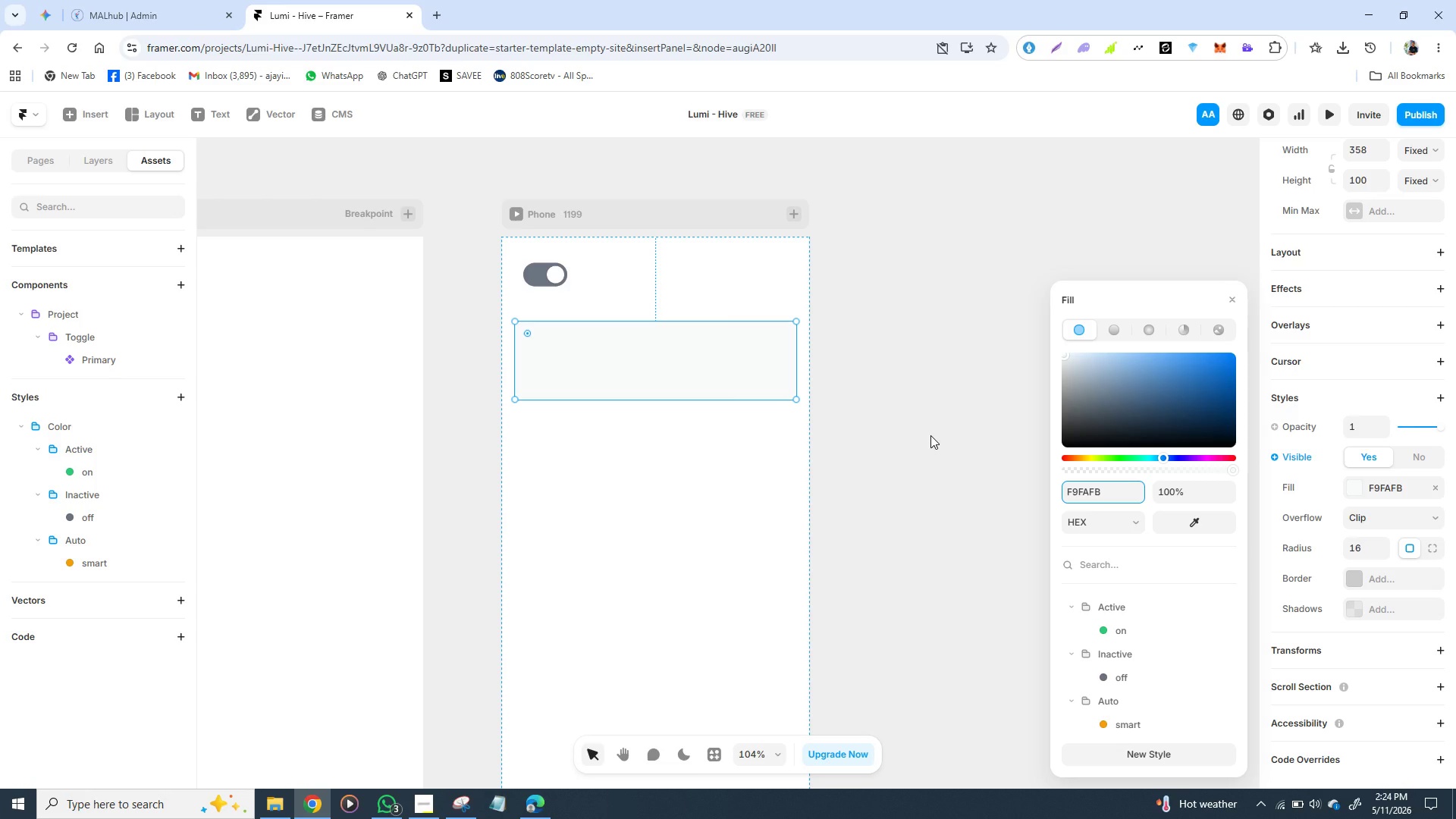 
left_click([944, 583])
 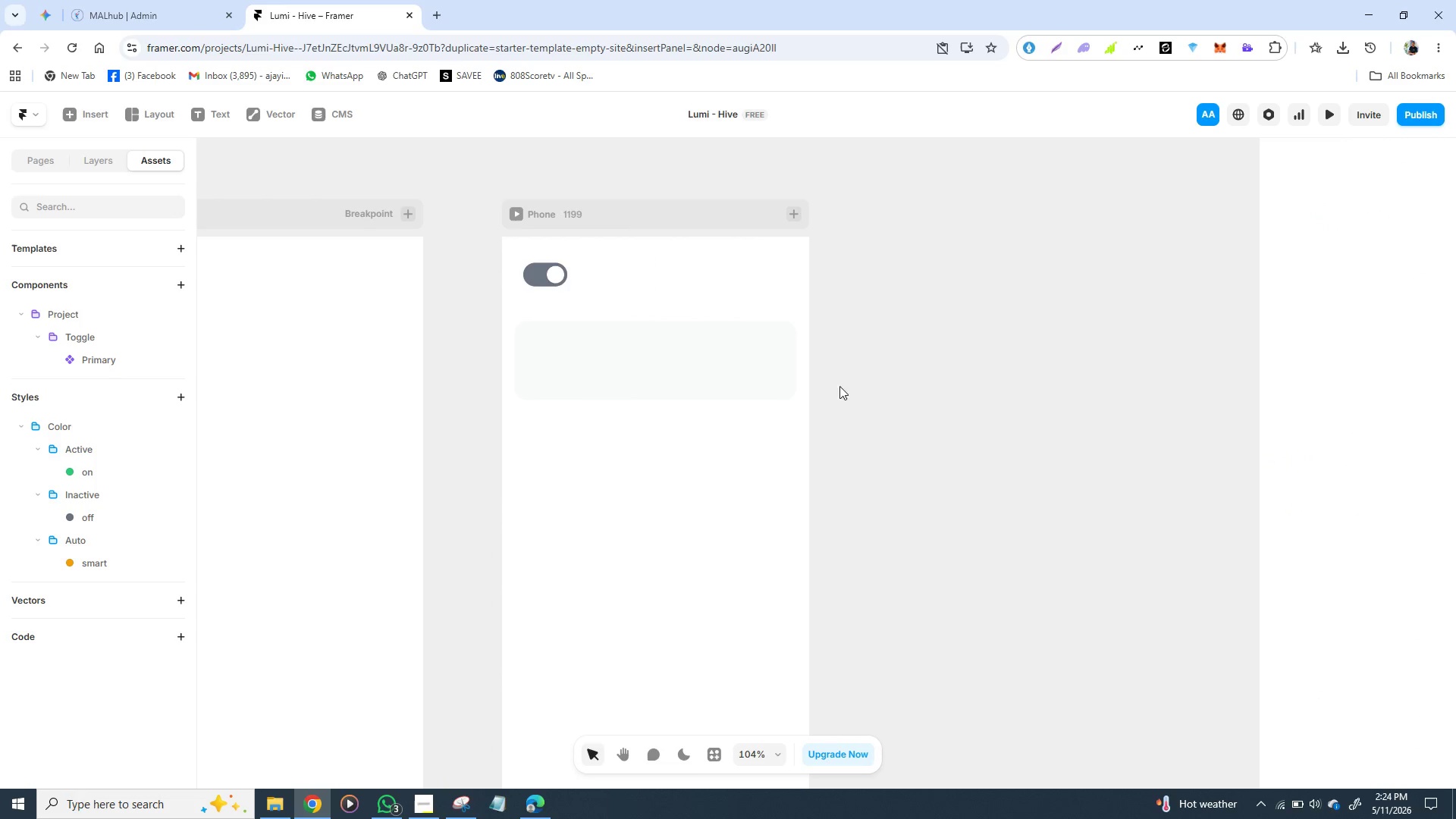 
left_click([755, 370])
 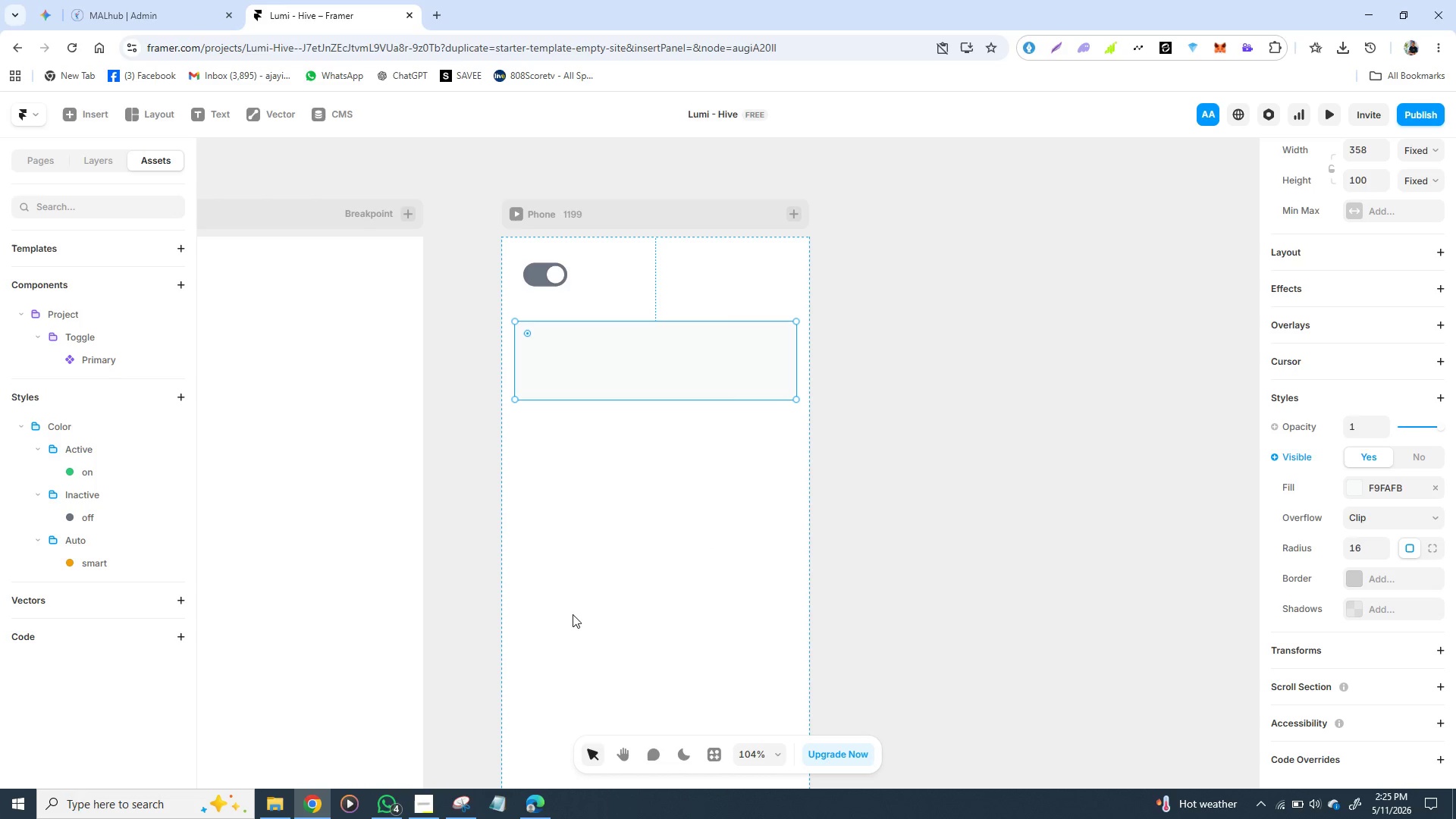 
wait(63.86)
 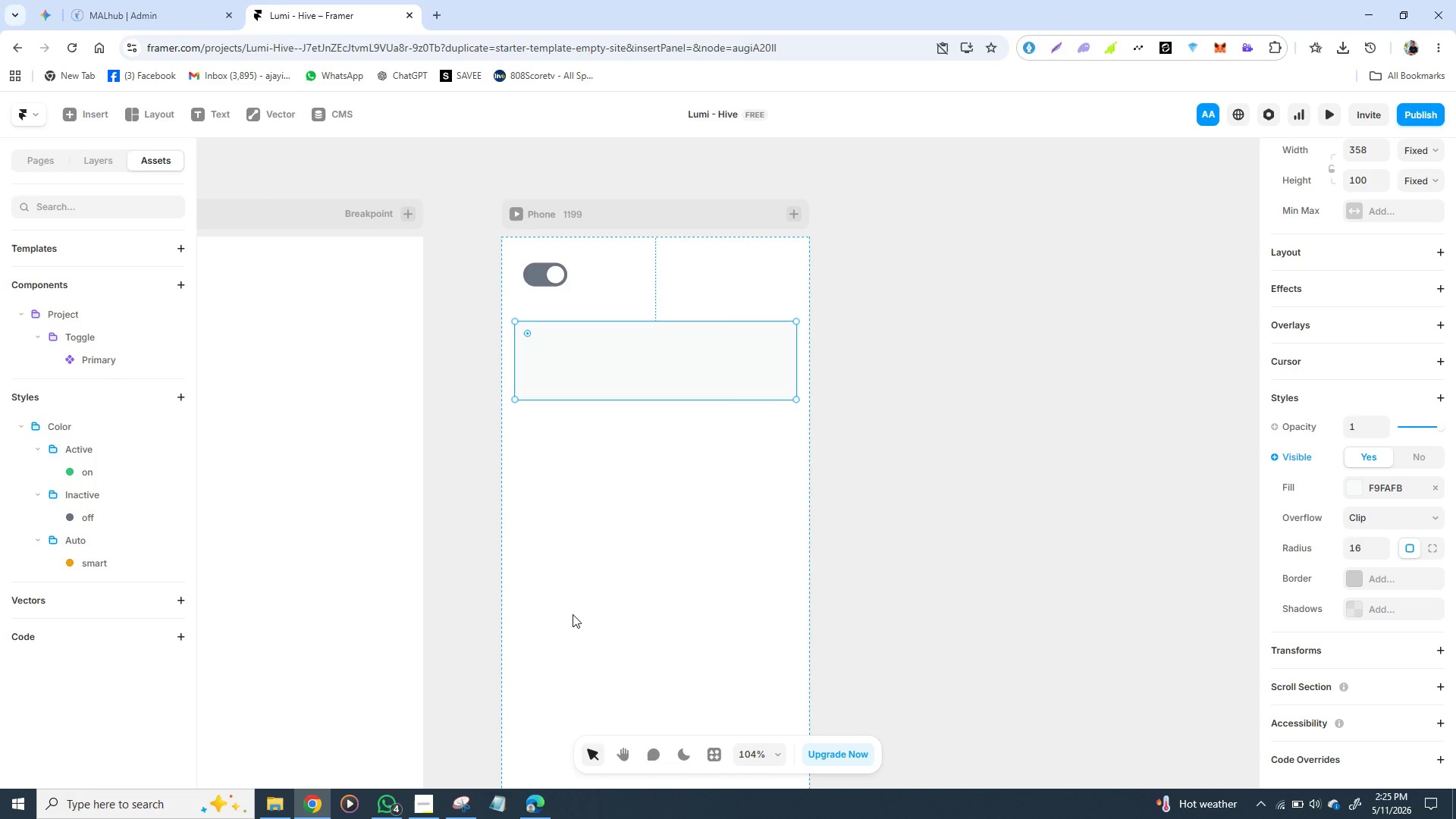 
left_click([543, 280])
 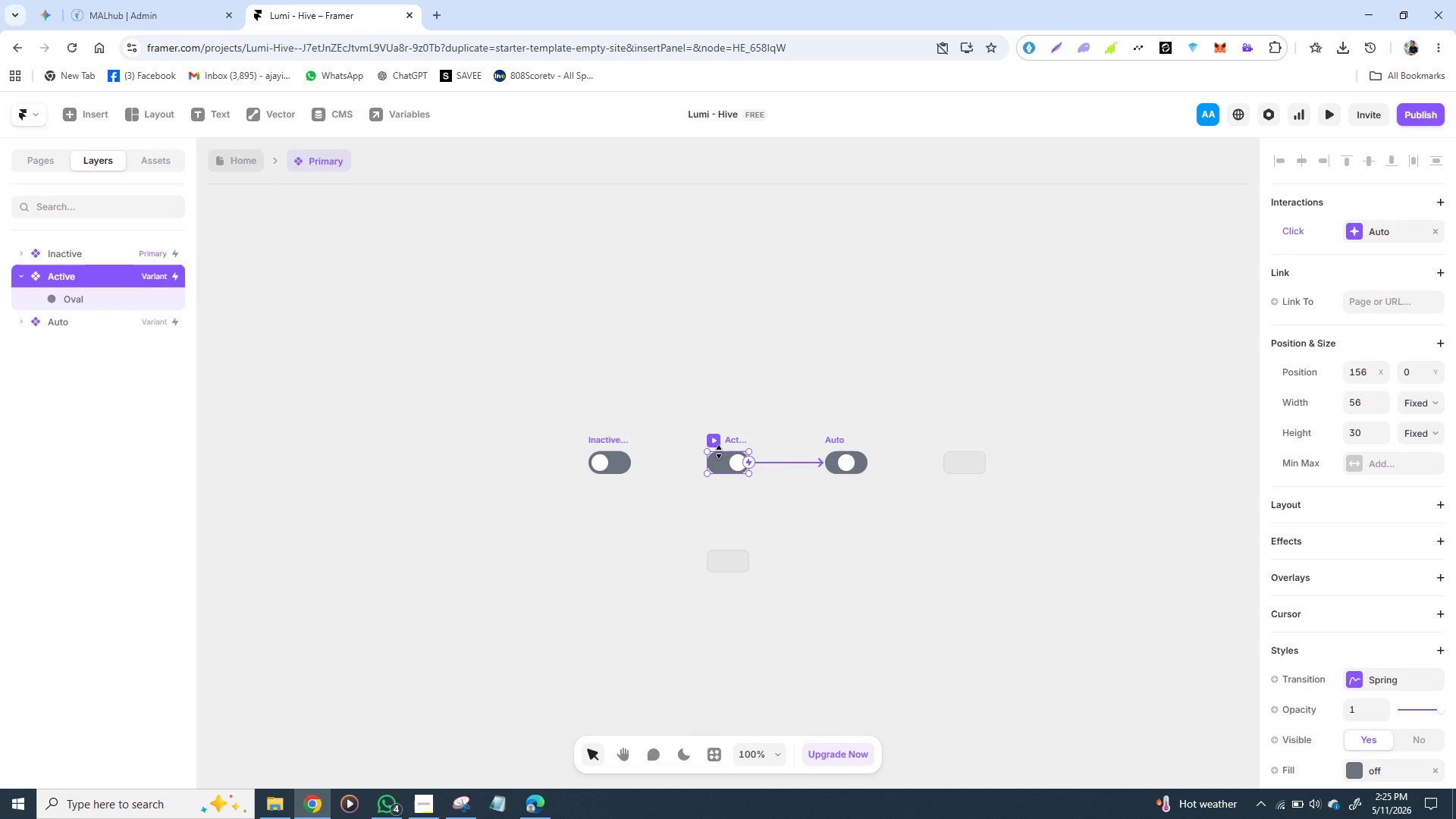 
left_click([718, 464])
 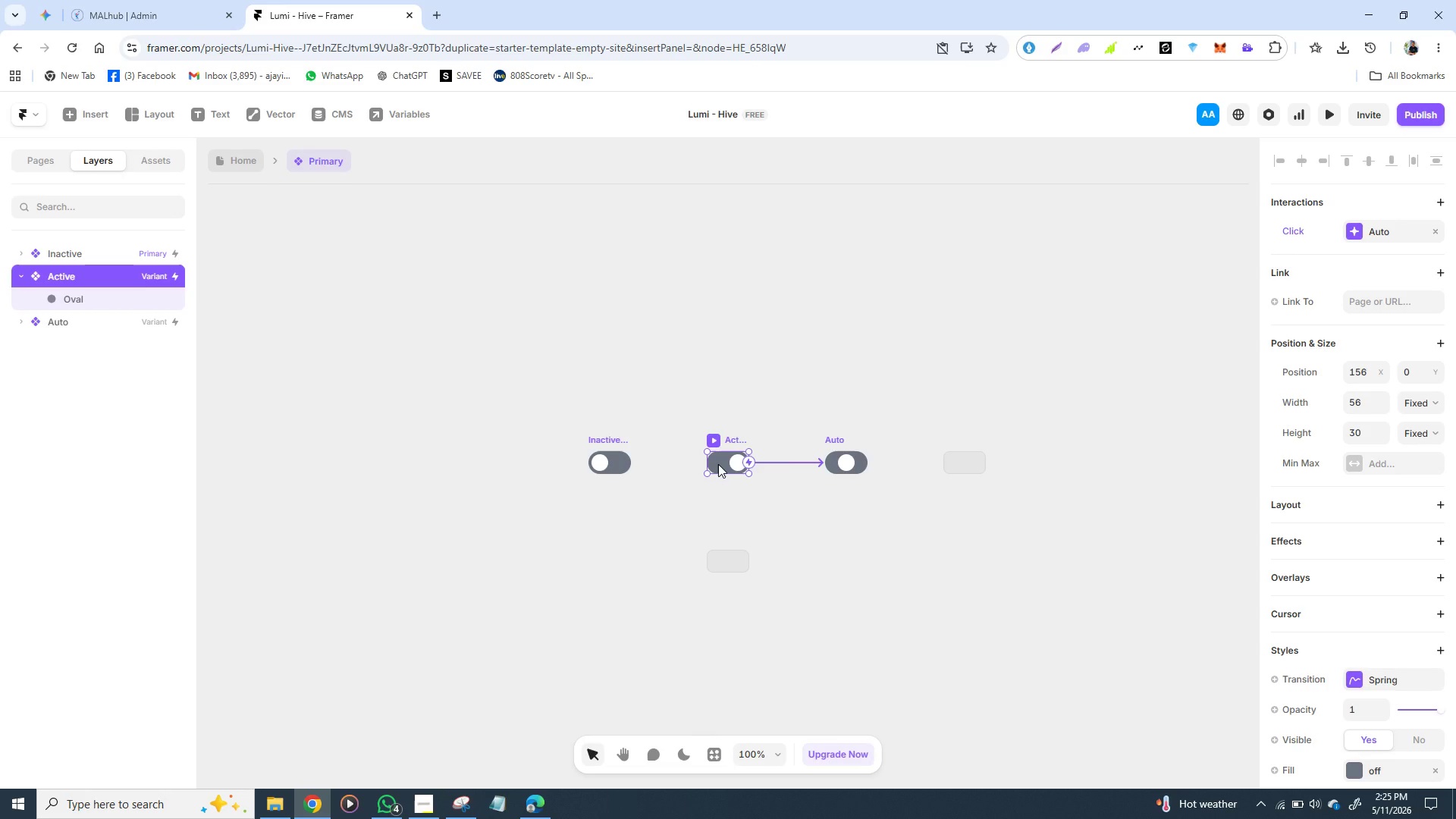 
wait(11.69)
 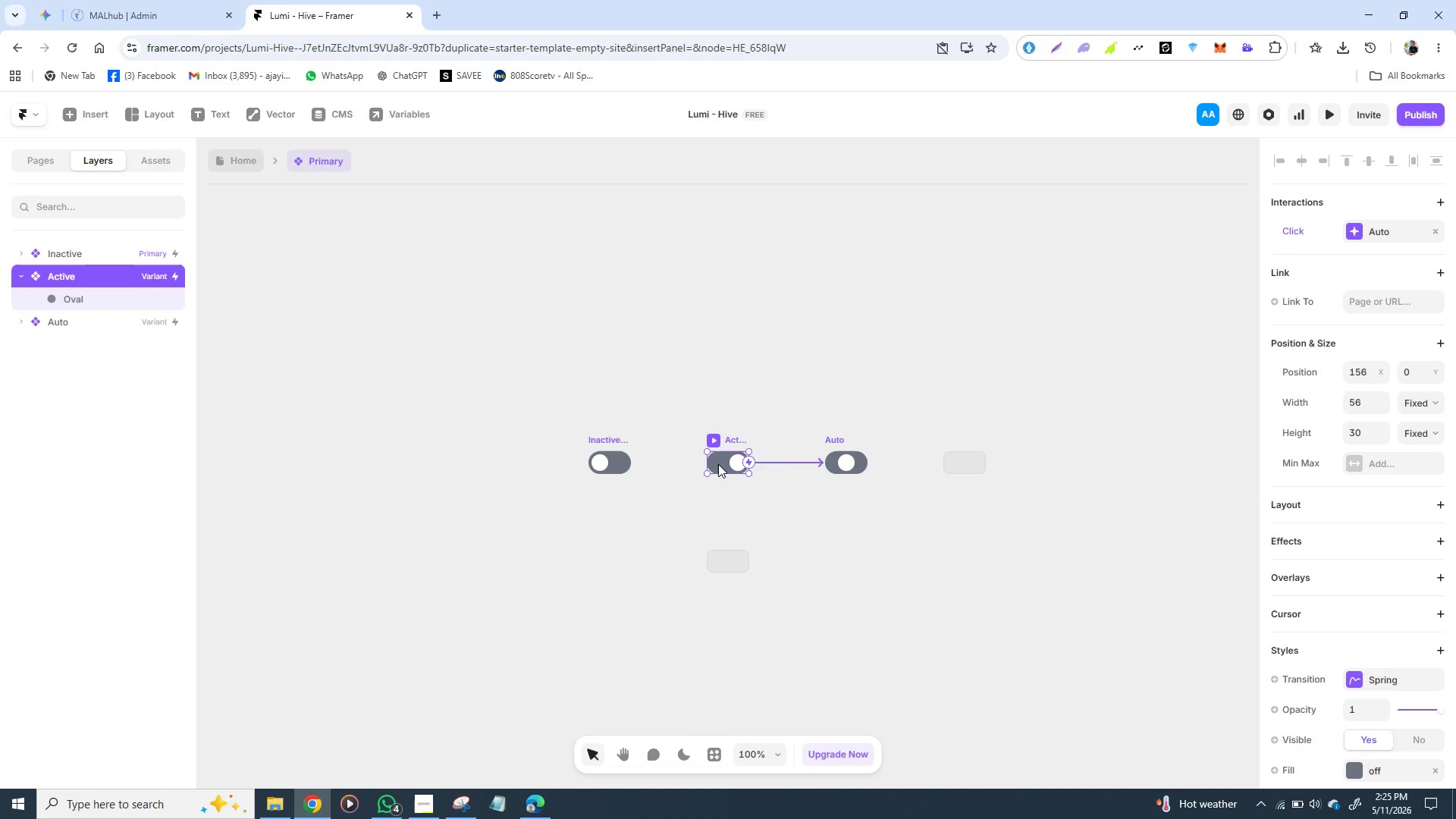 
scroll: coordinate [1353, 654], scroll_direction: down, amount: 2.0
 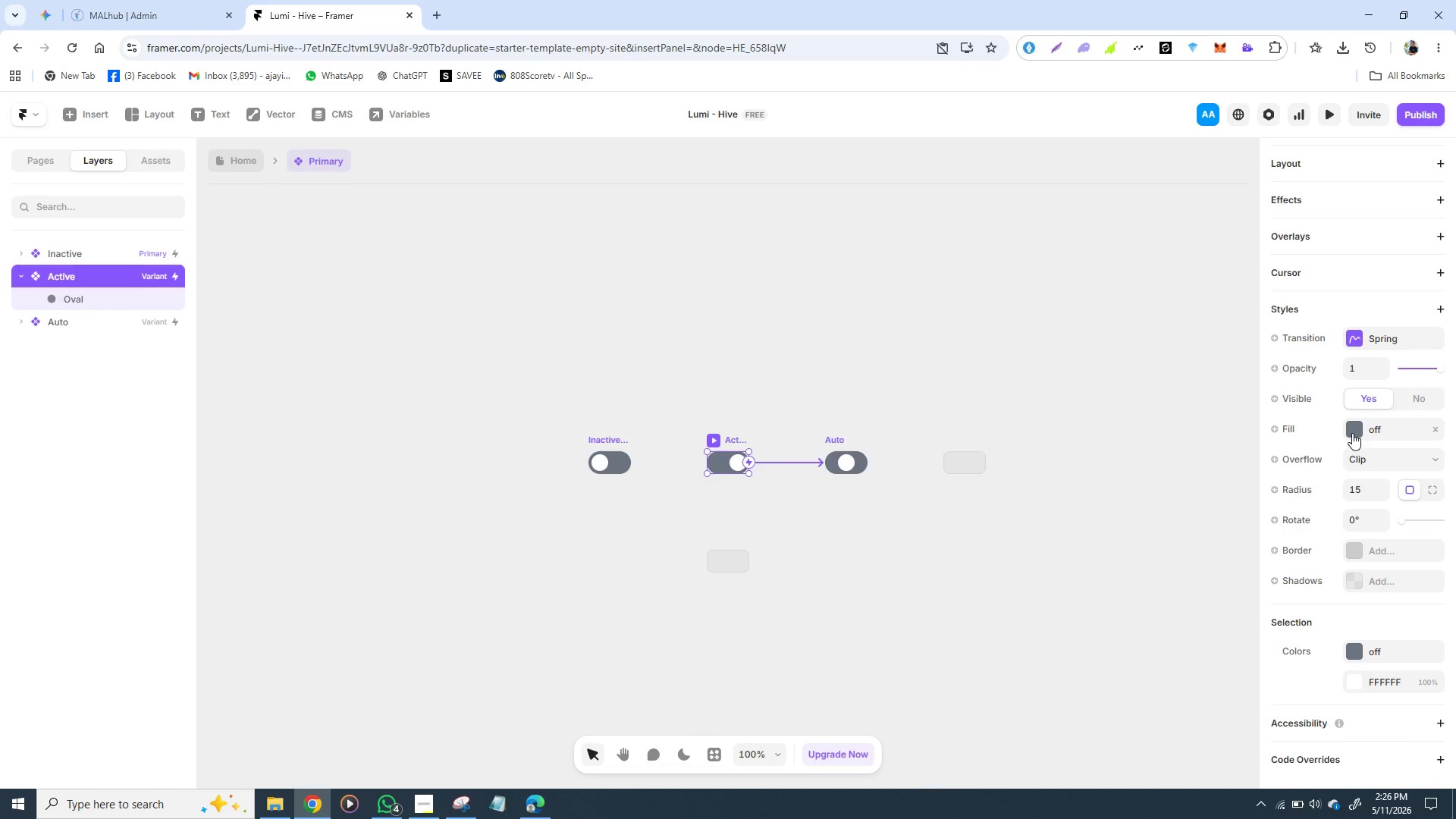 
left_click([1352, 433])
 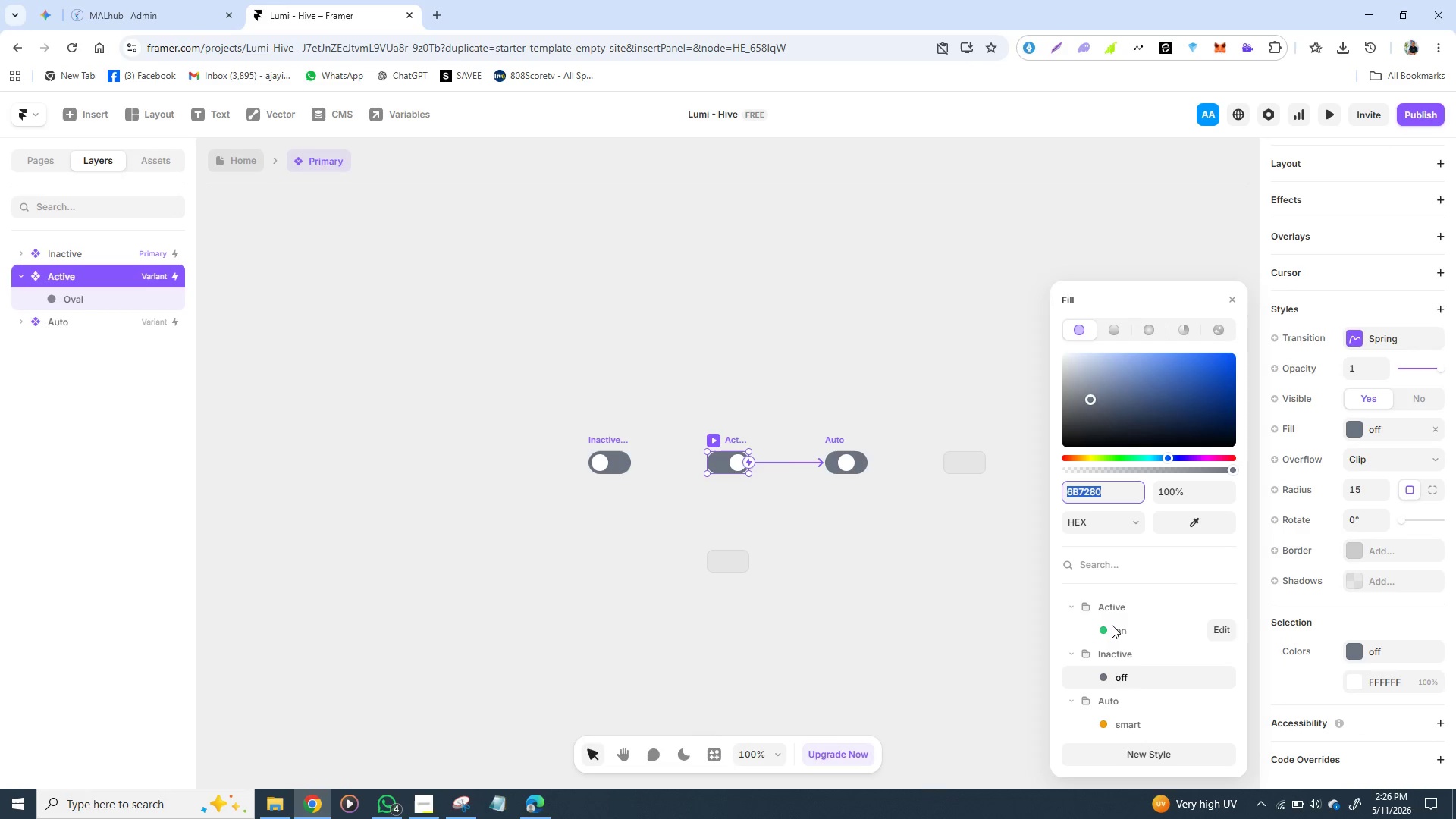 
left_click([1112, 625])
 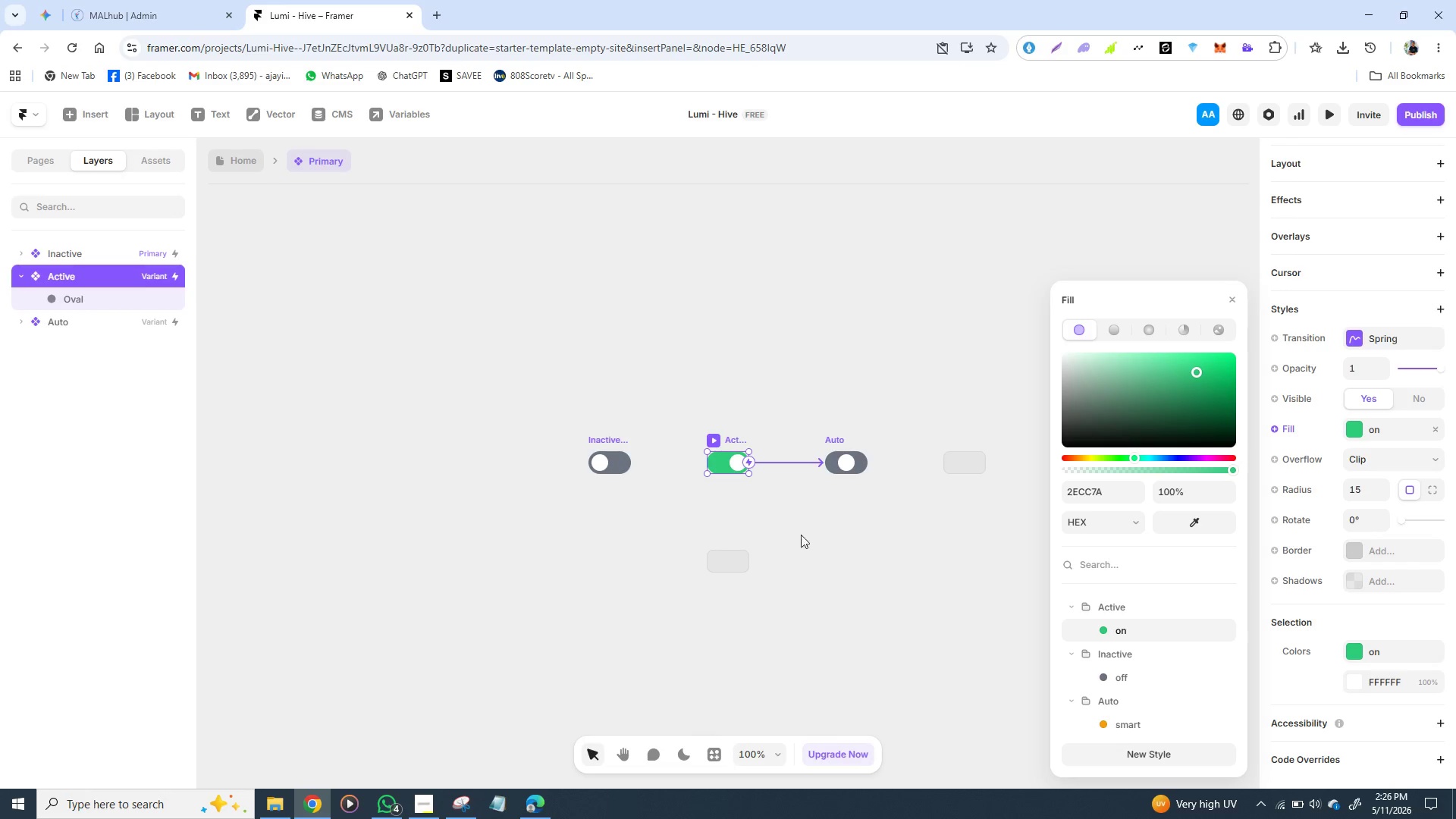 
wait(22.52)
 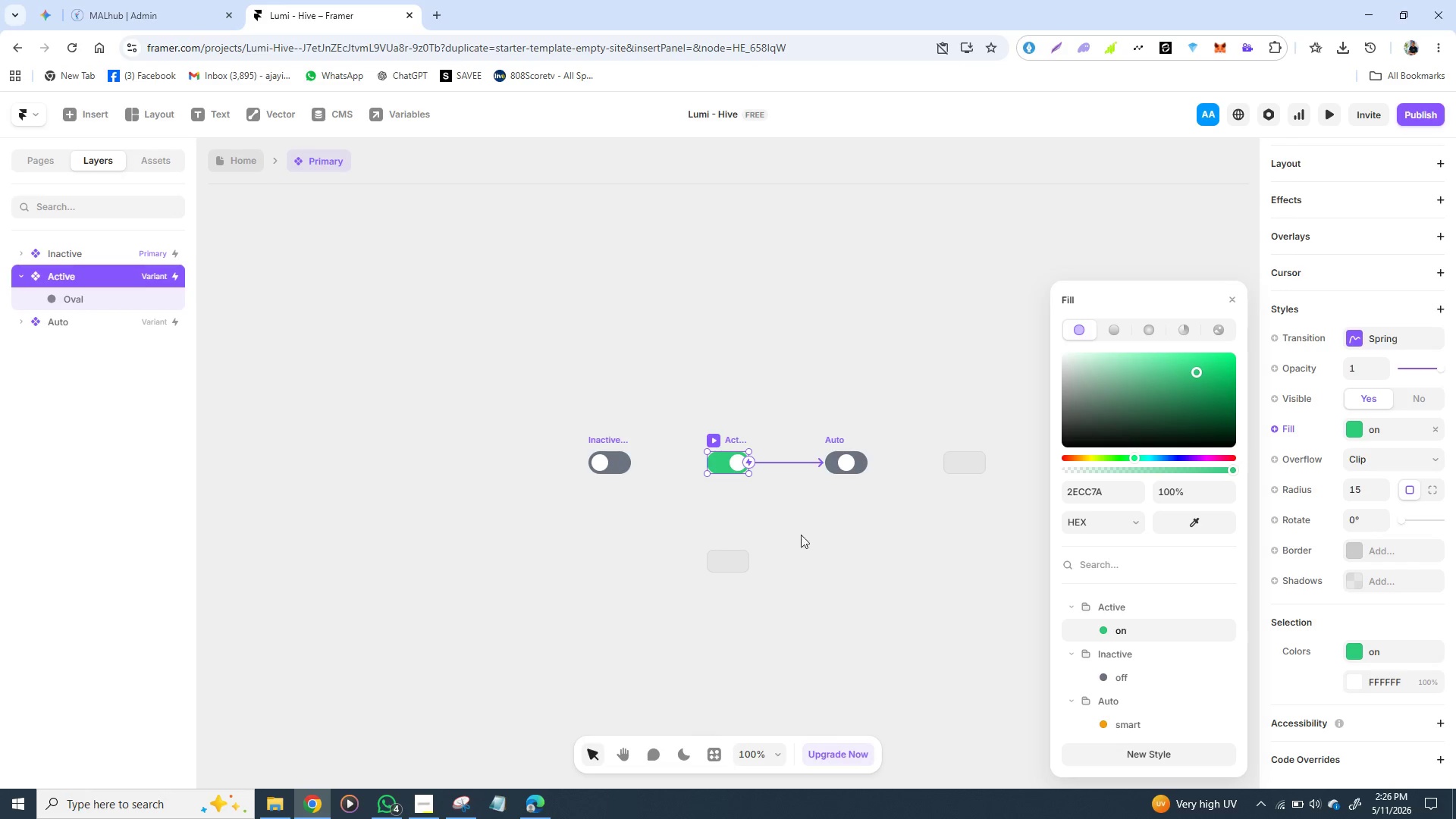 
left_click([833, 468])
 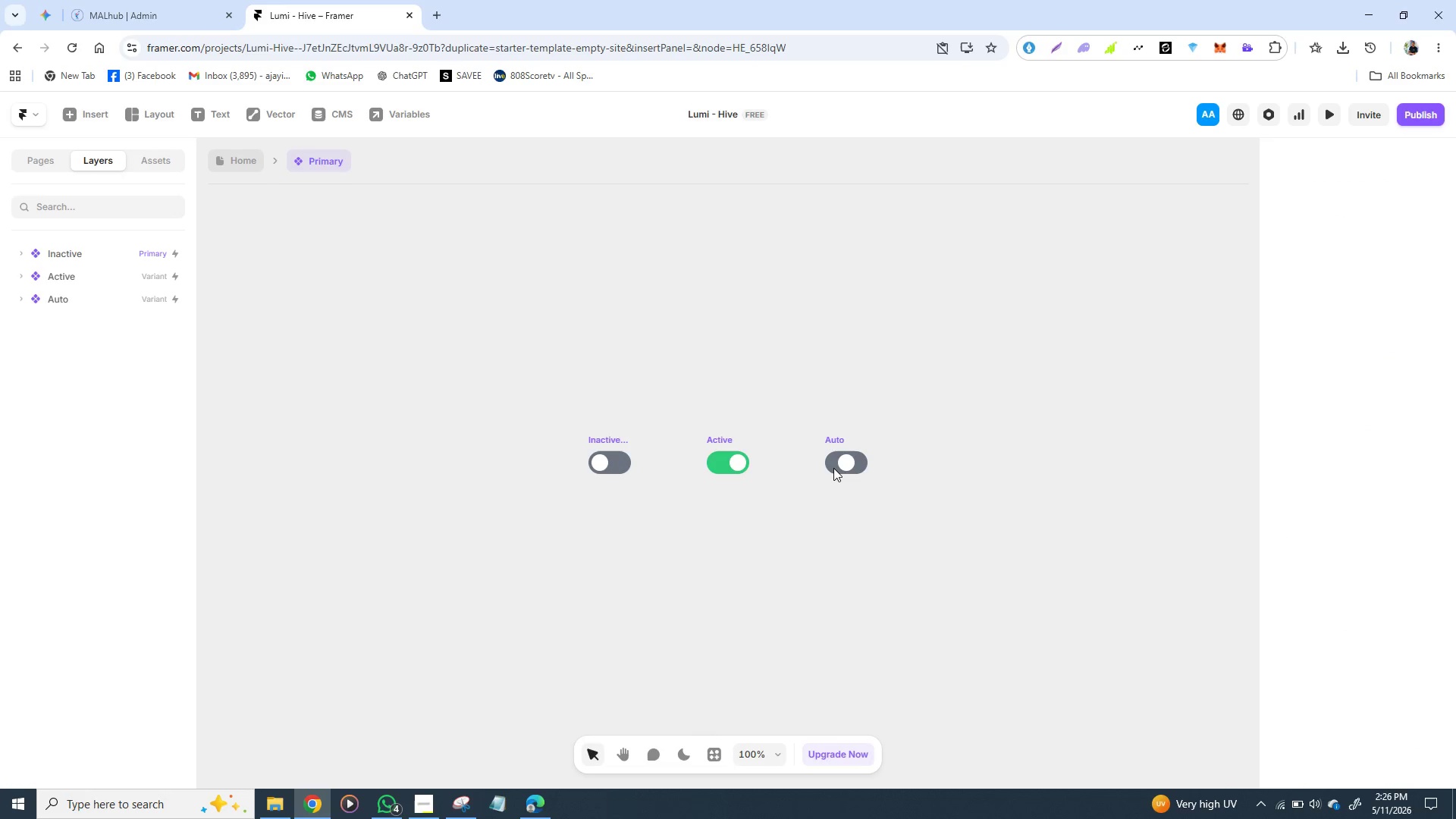 
double_click([833, 468])
 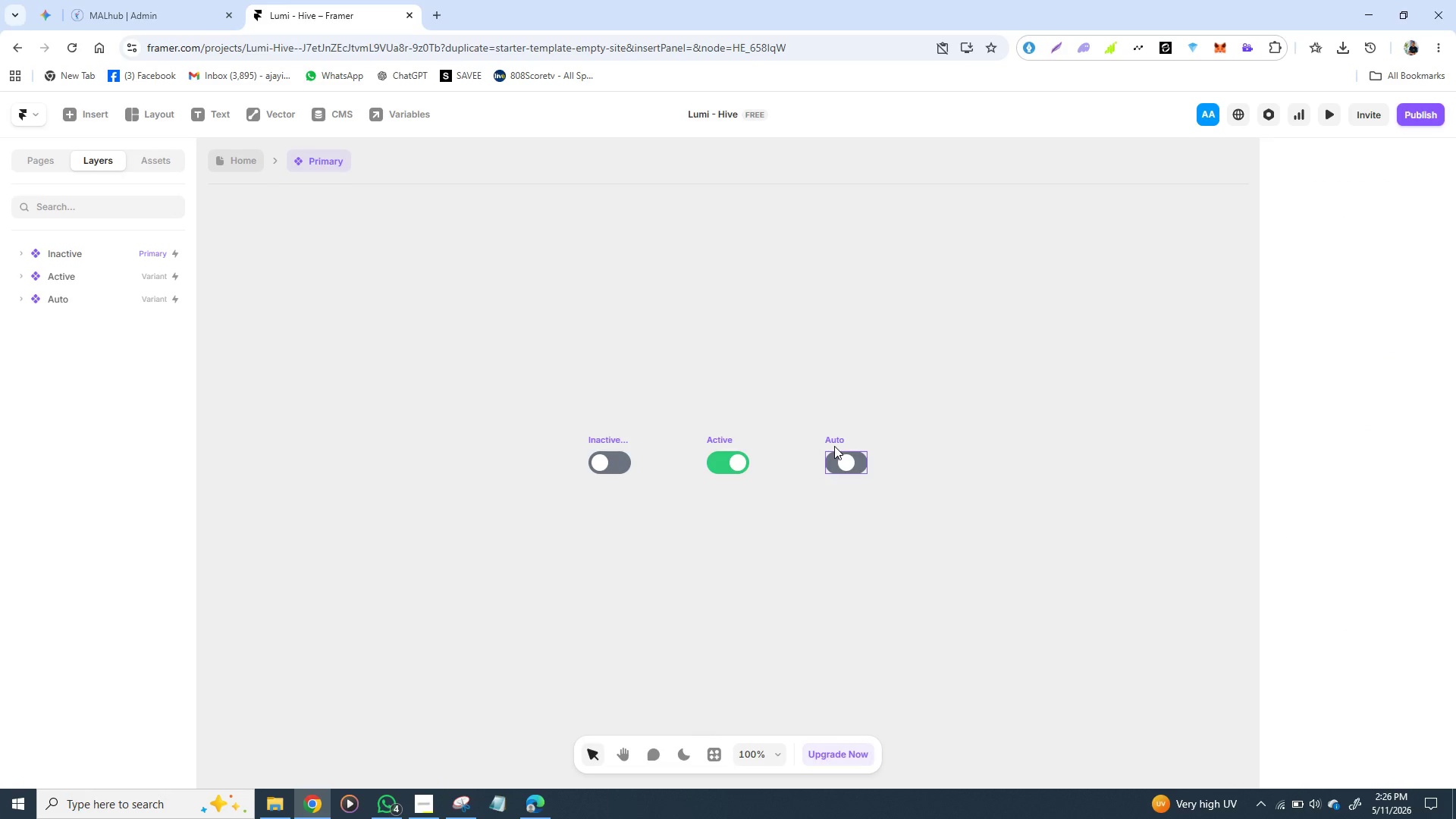 
left_click([834, 446])
 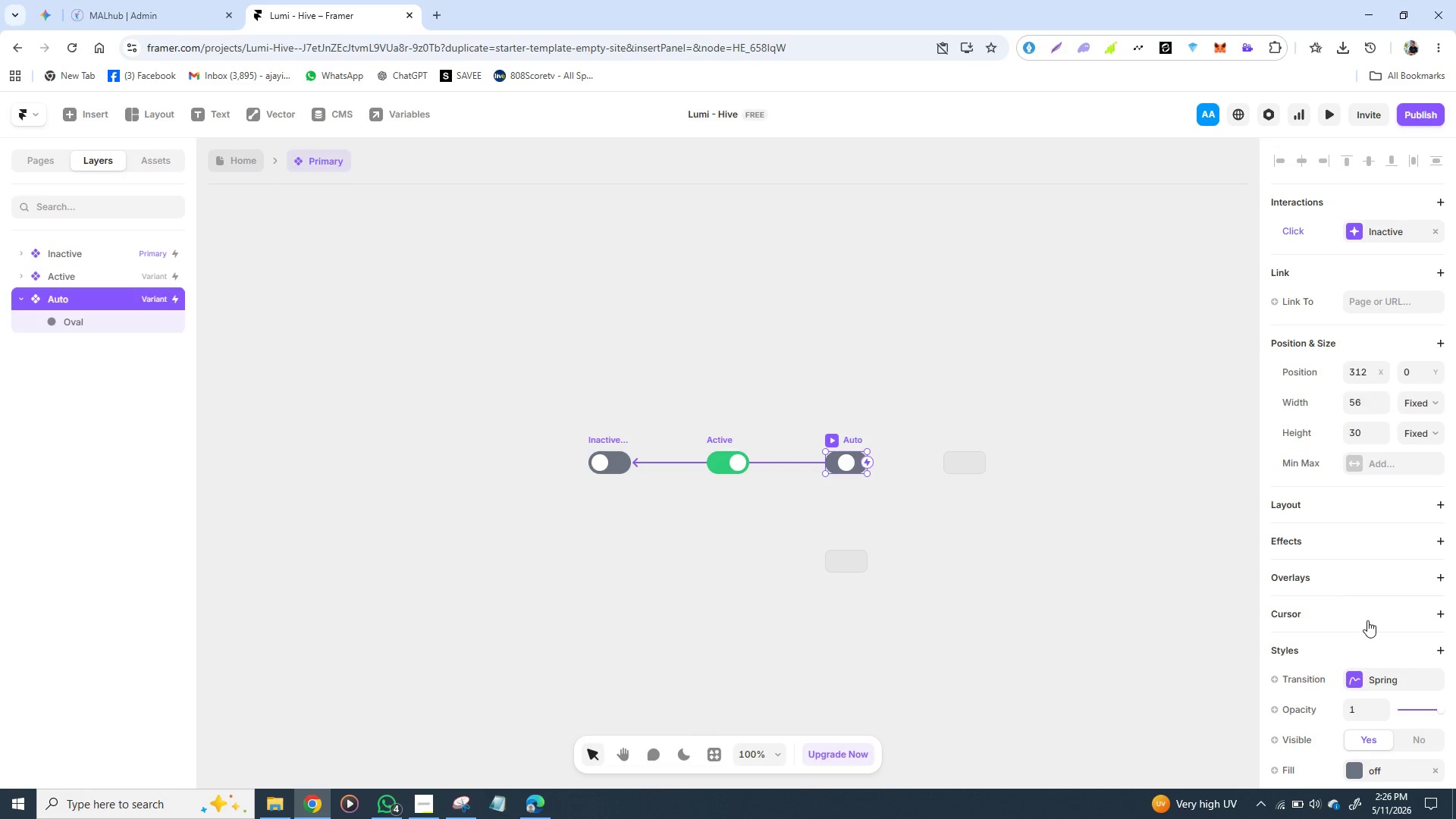 
scroll: coordinate [1367, 623], scroll_direction: down, amount: 1.0
 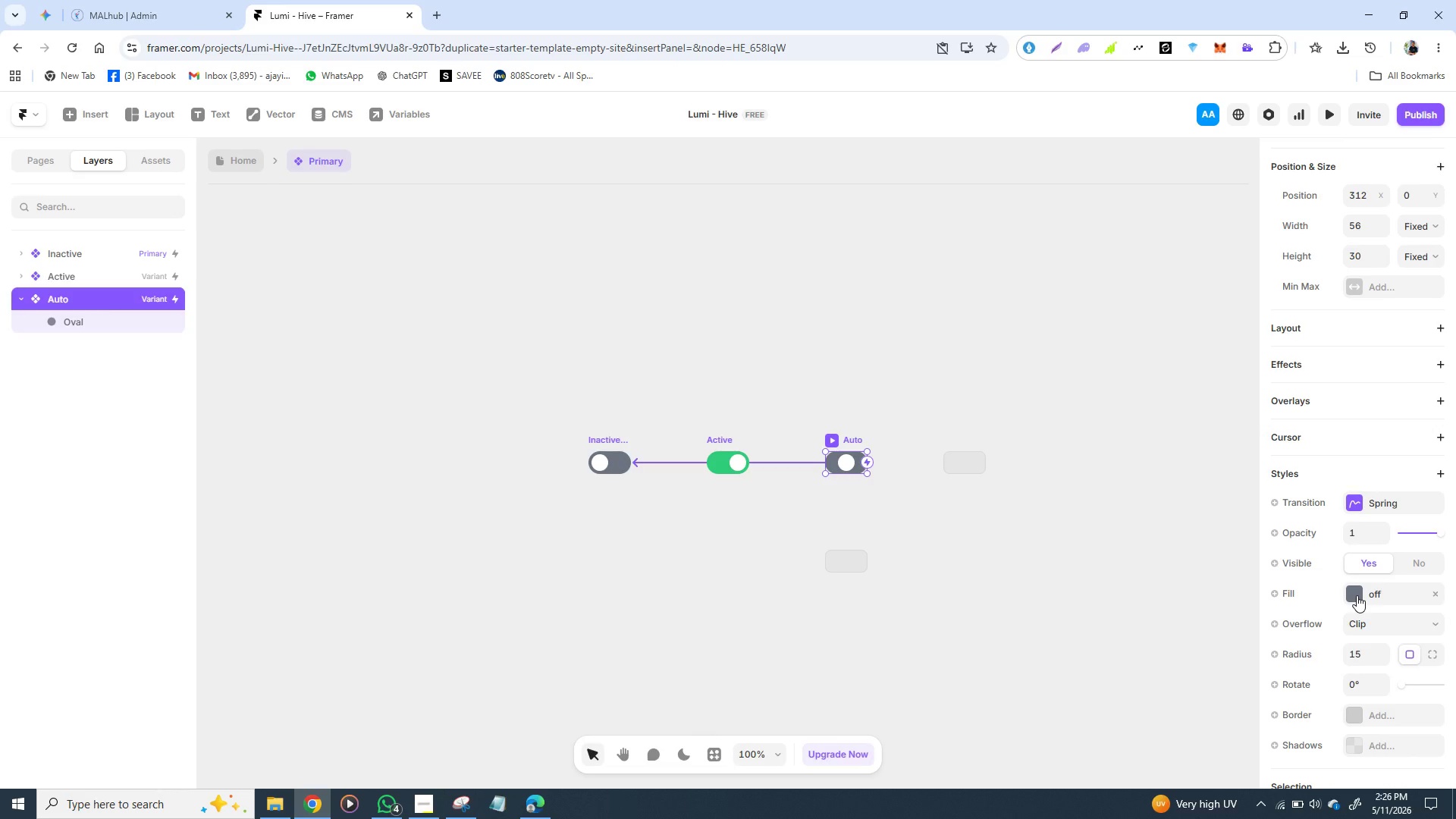 
left_click([1357, 595])
 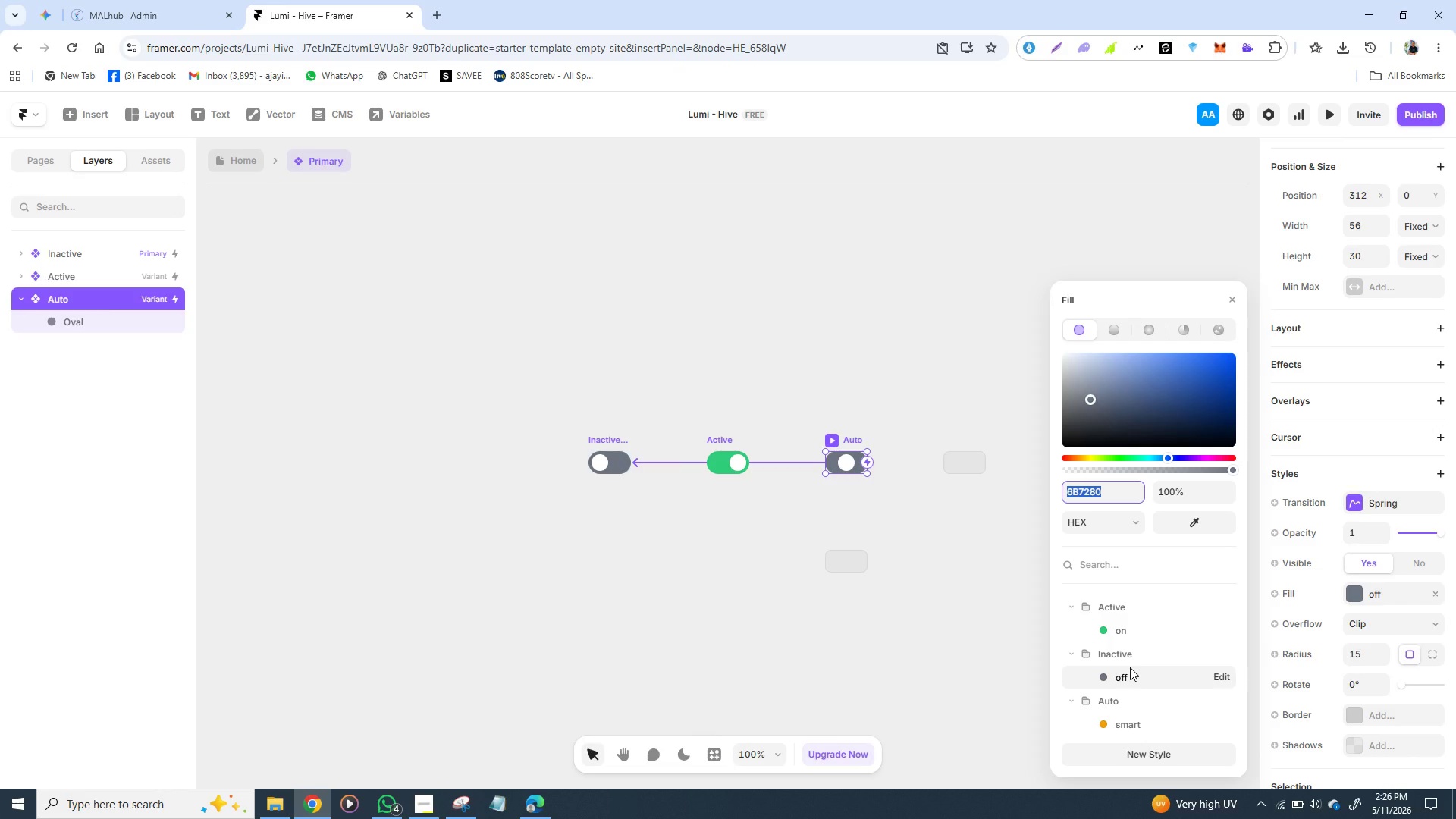 
left_click([1126, 673])
 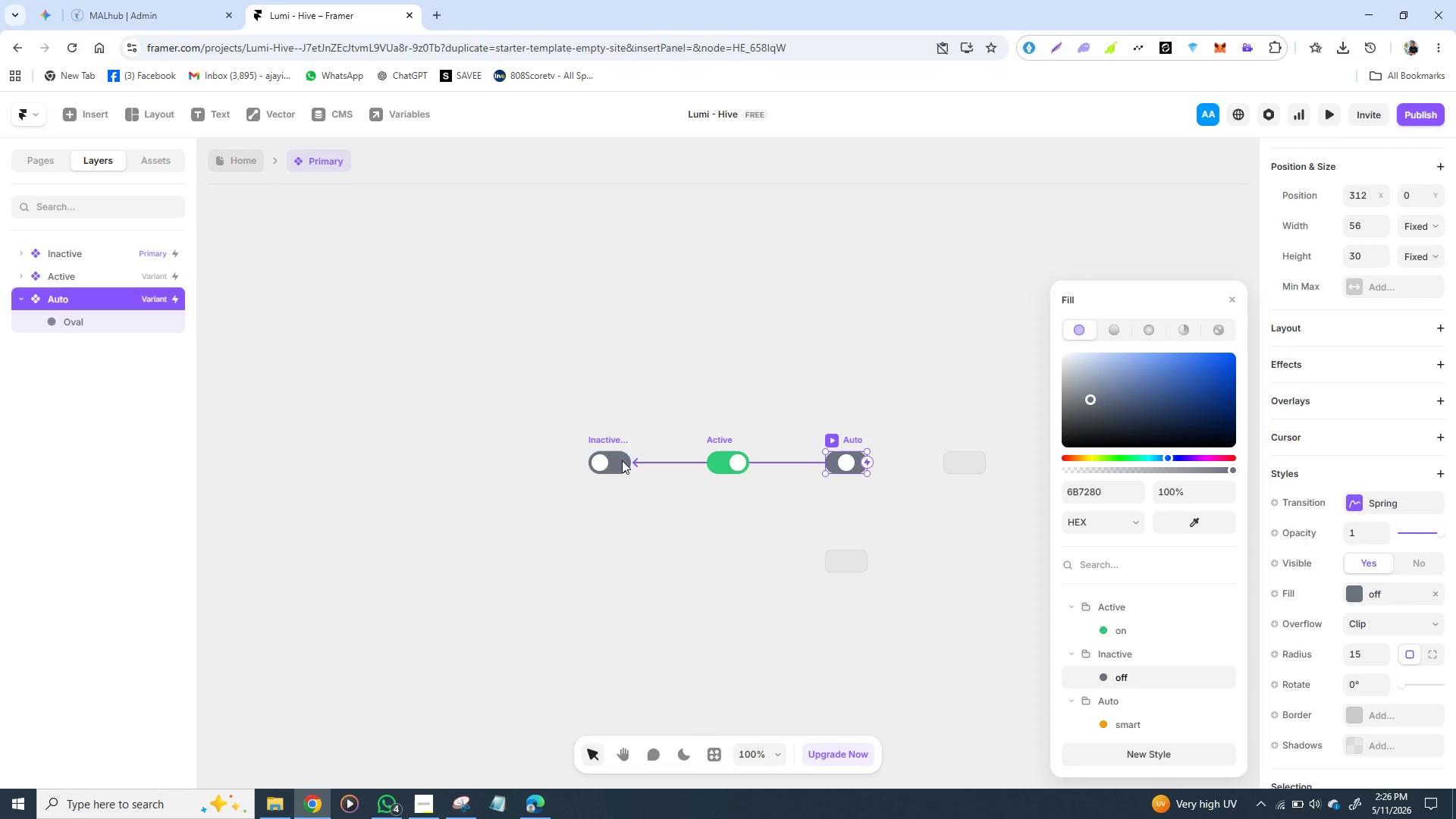 
left_click([622, 460])
 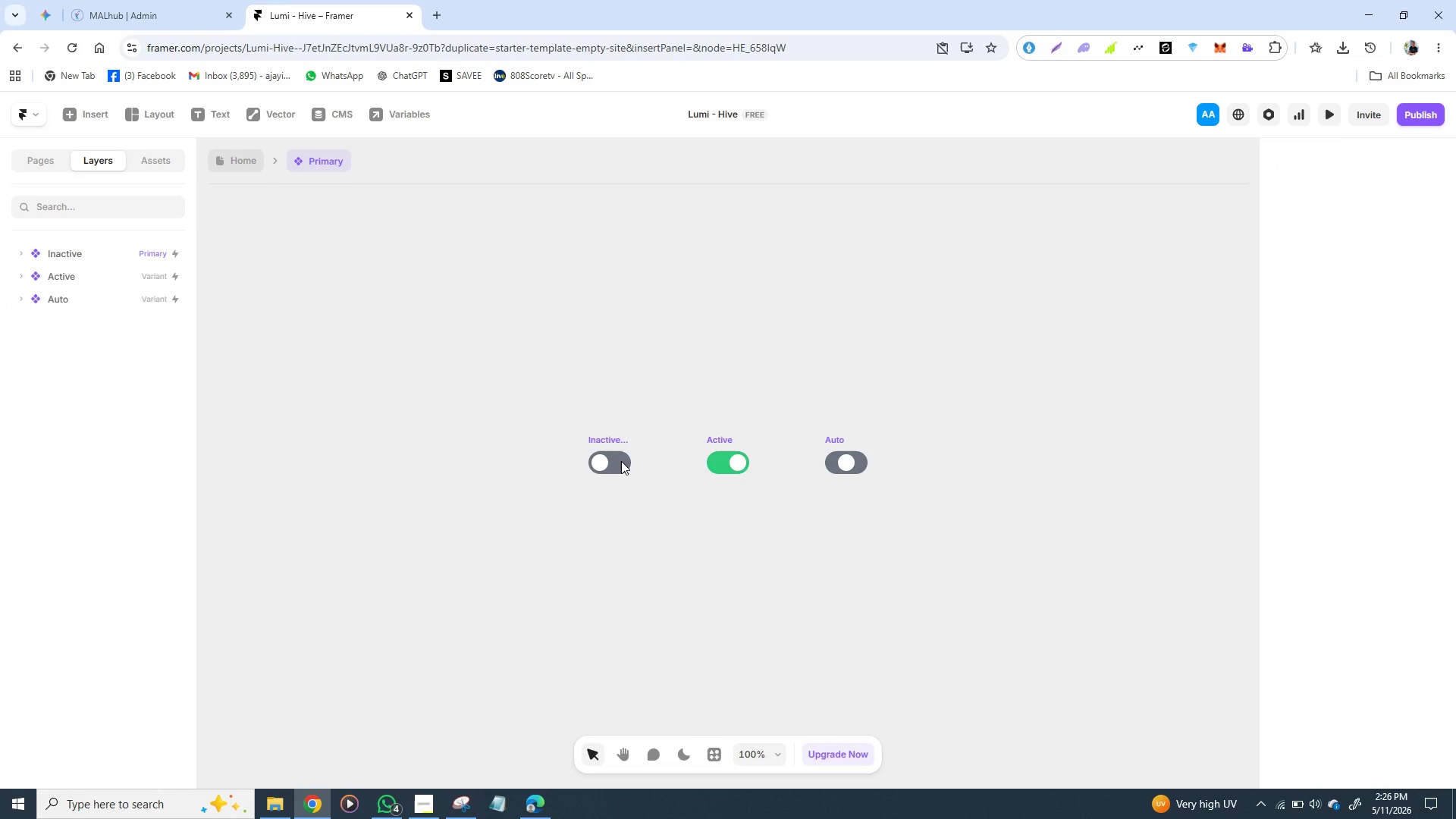 
double_click([621, 461])
 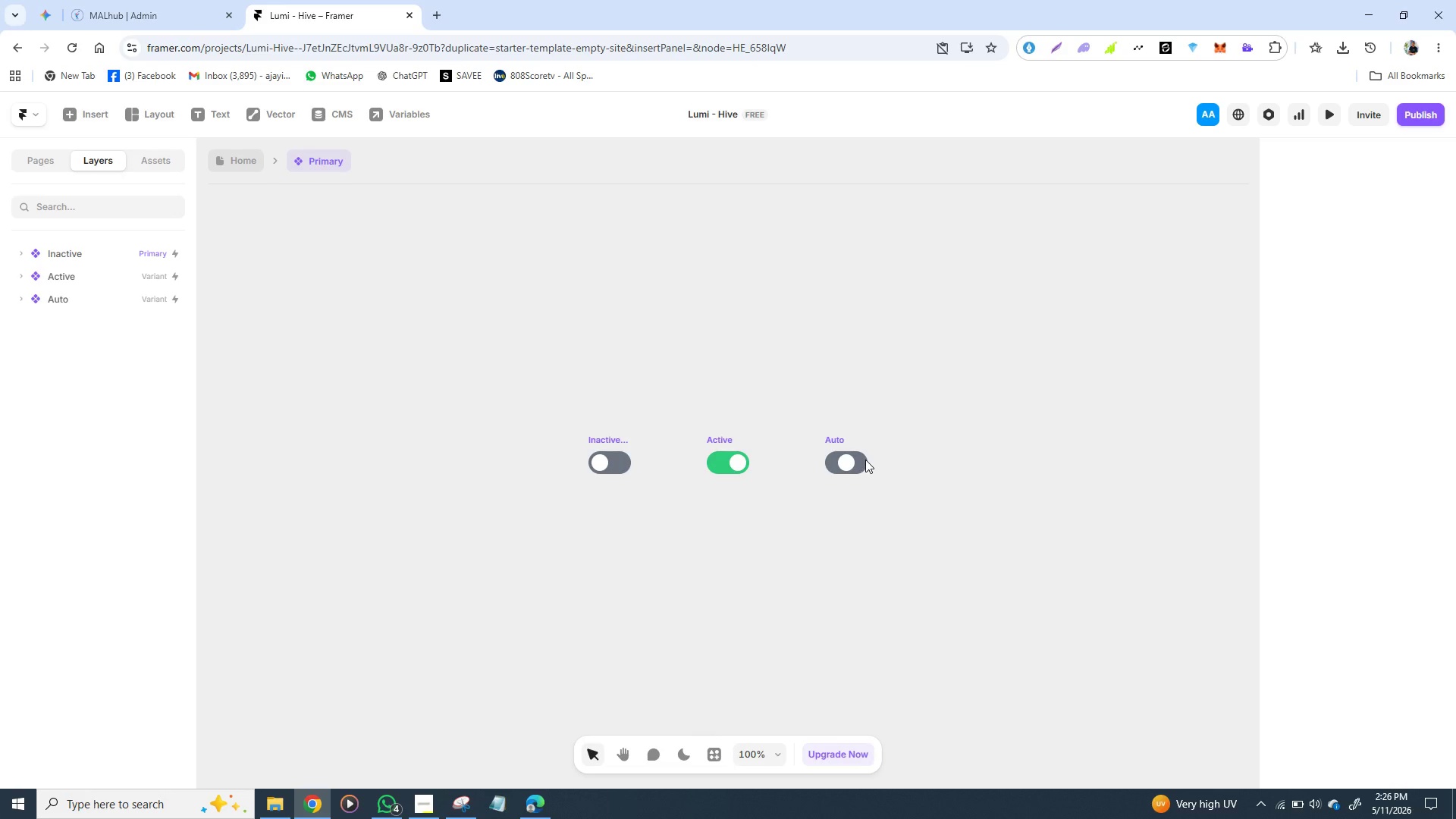 
wait(6.64)
 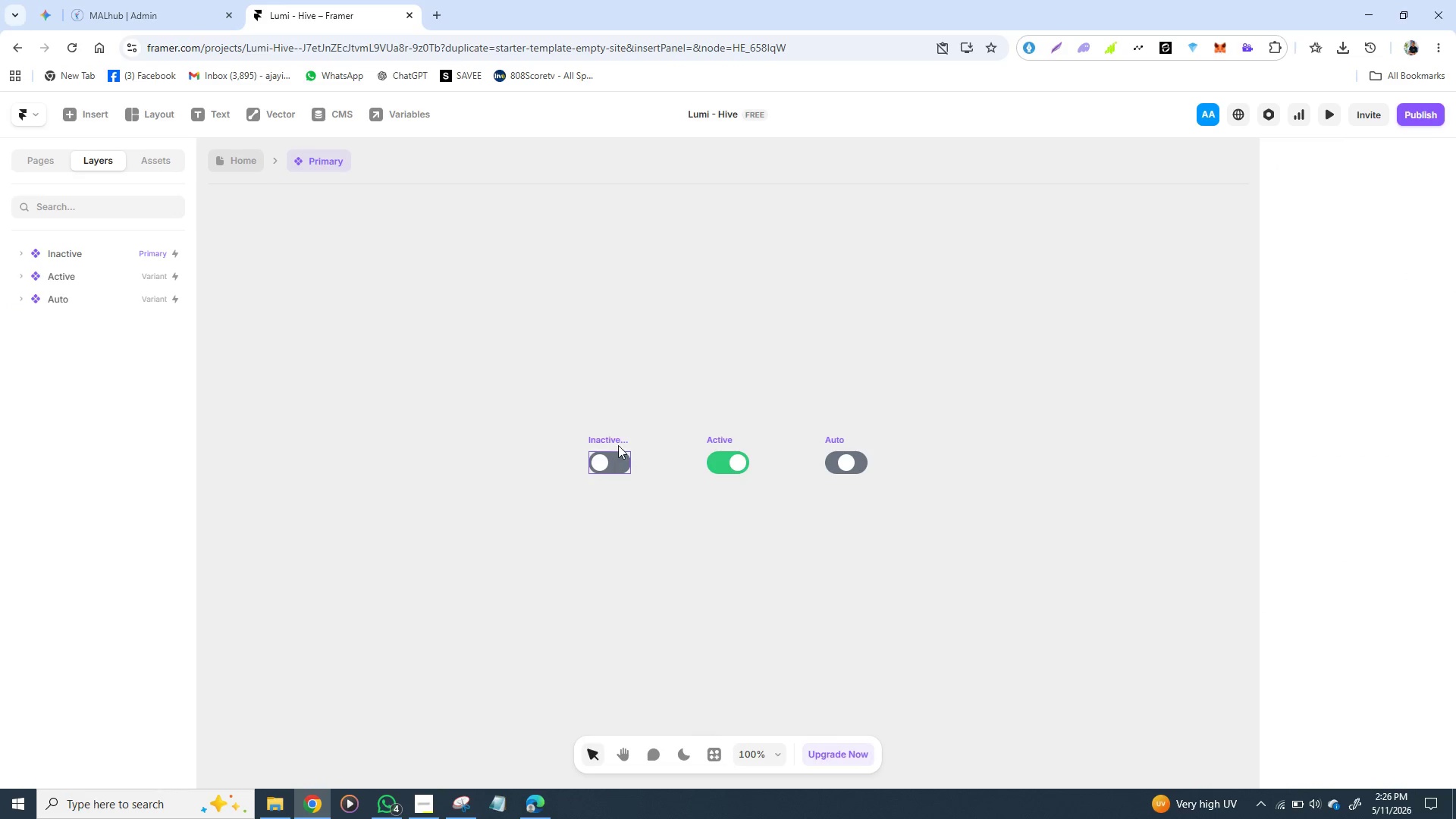 
left_click([844, 447])
 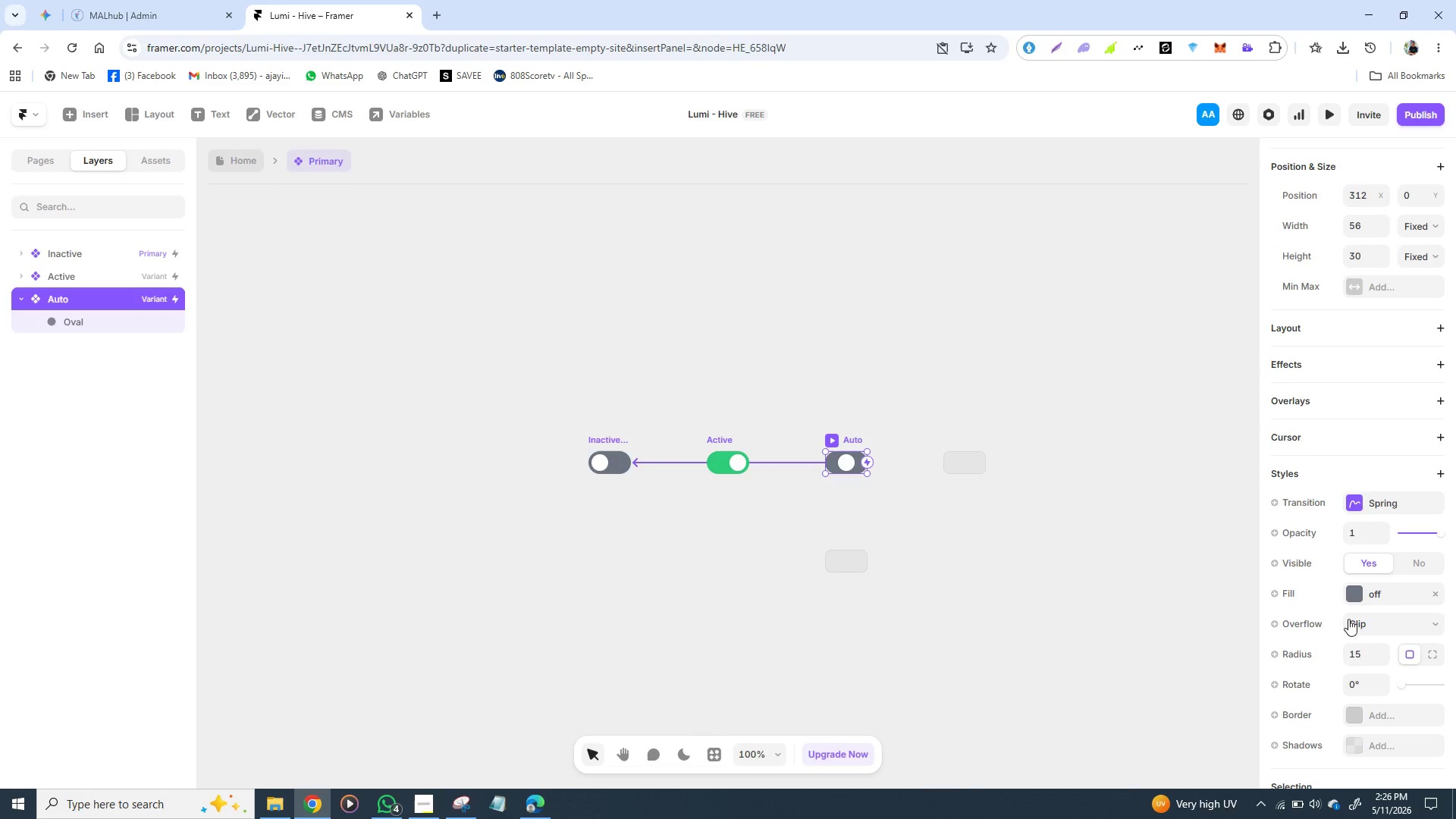 
left_click([1351, 589])
 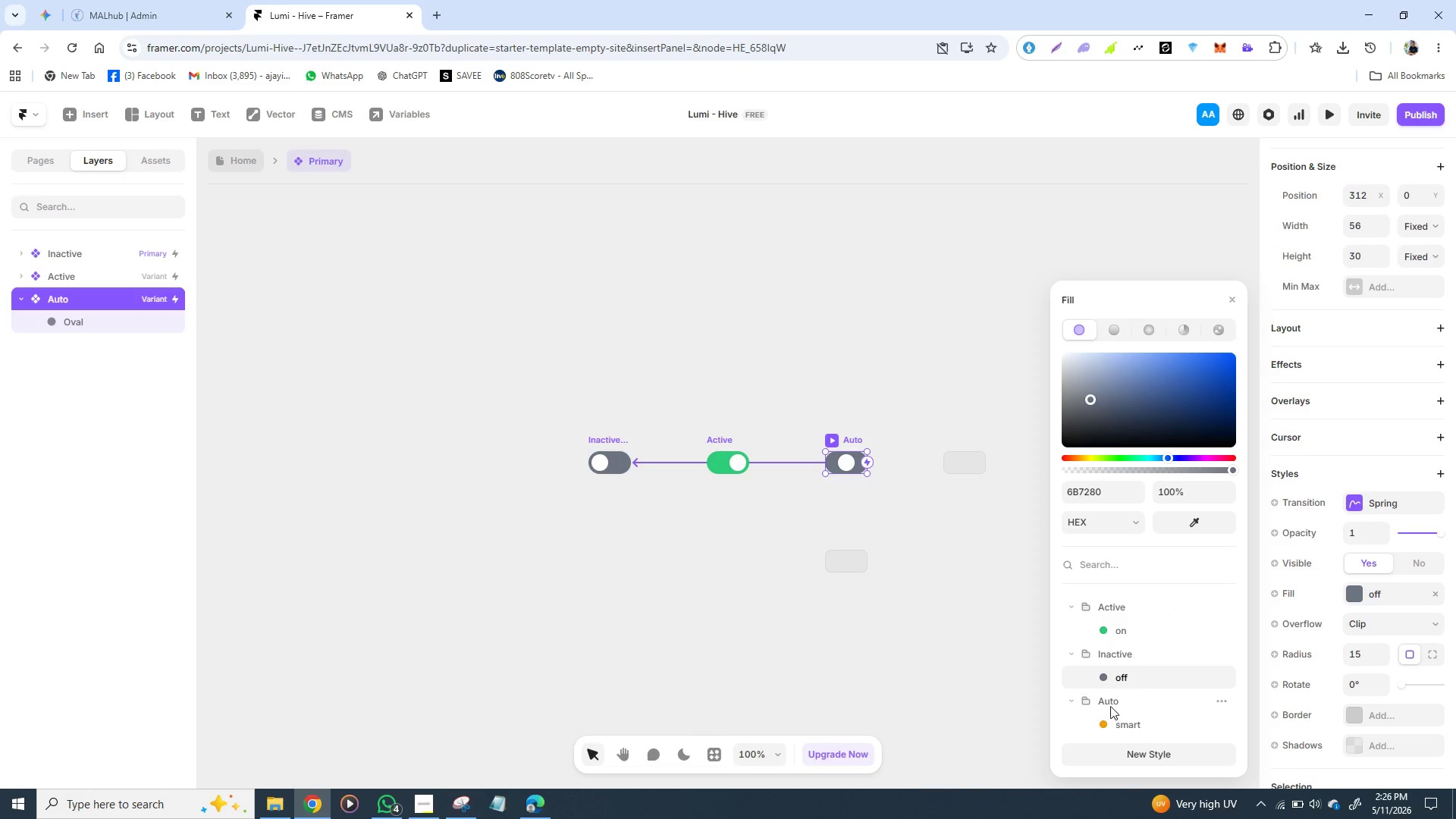 
left_click([1103, 723])
 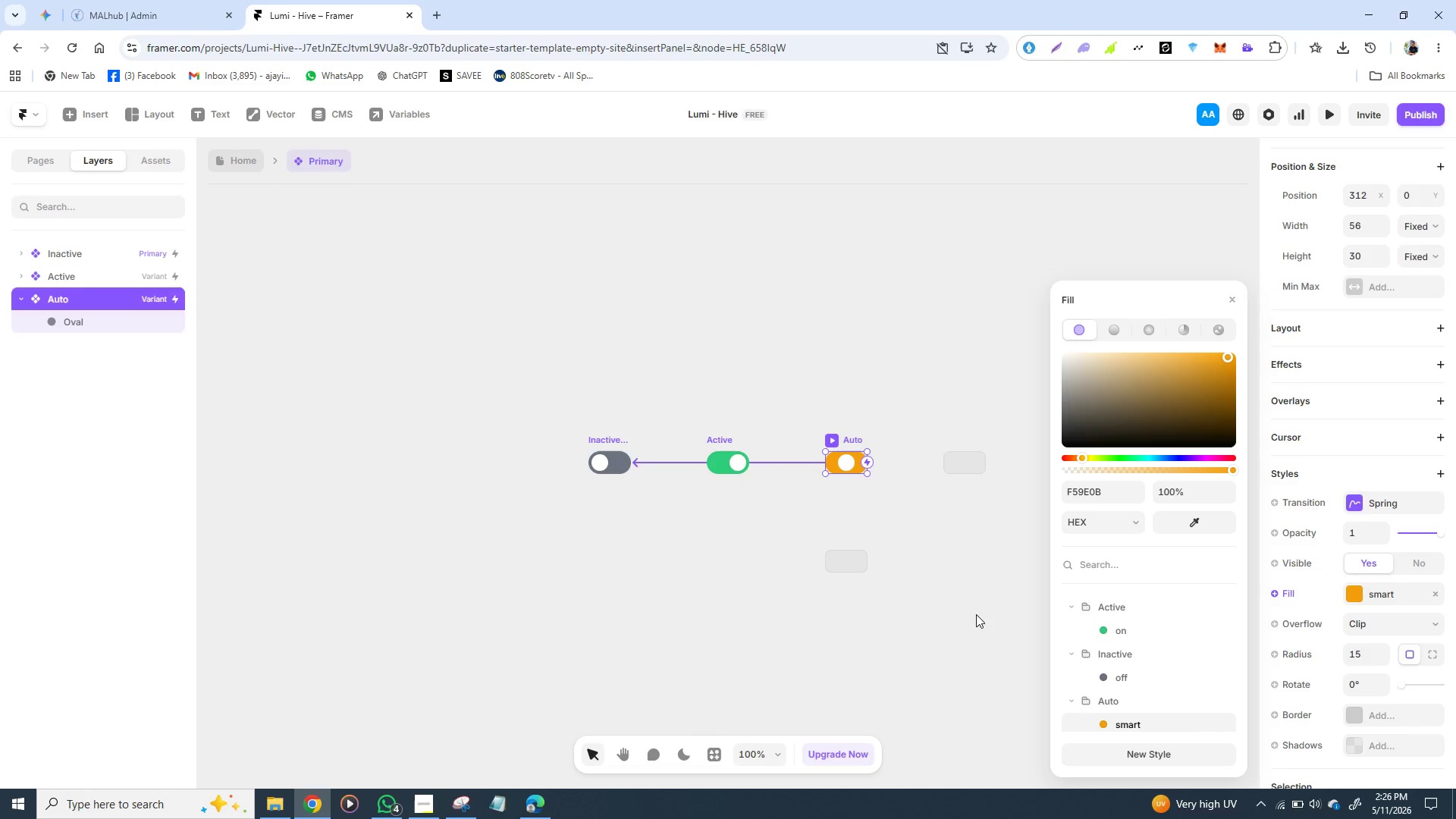 
left_click([974, 609])
 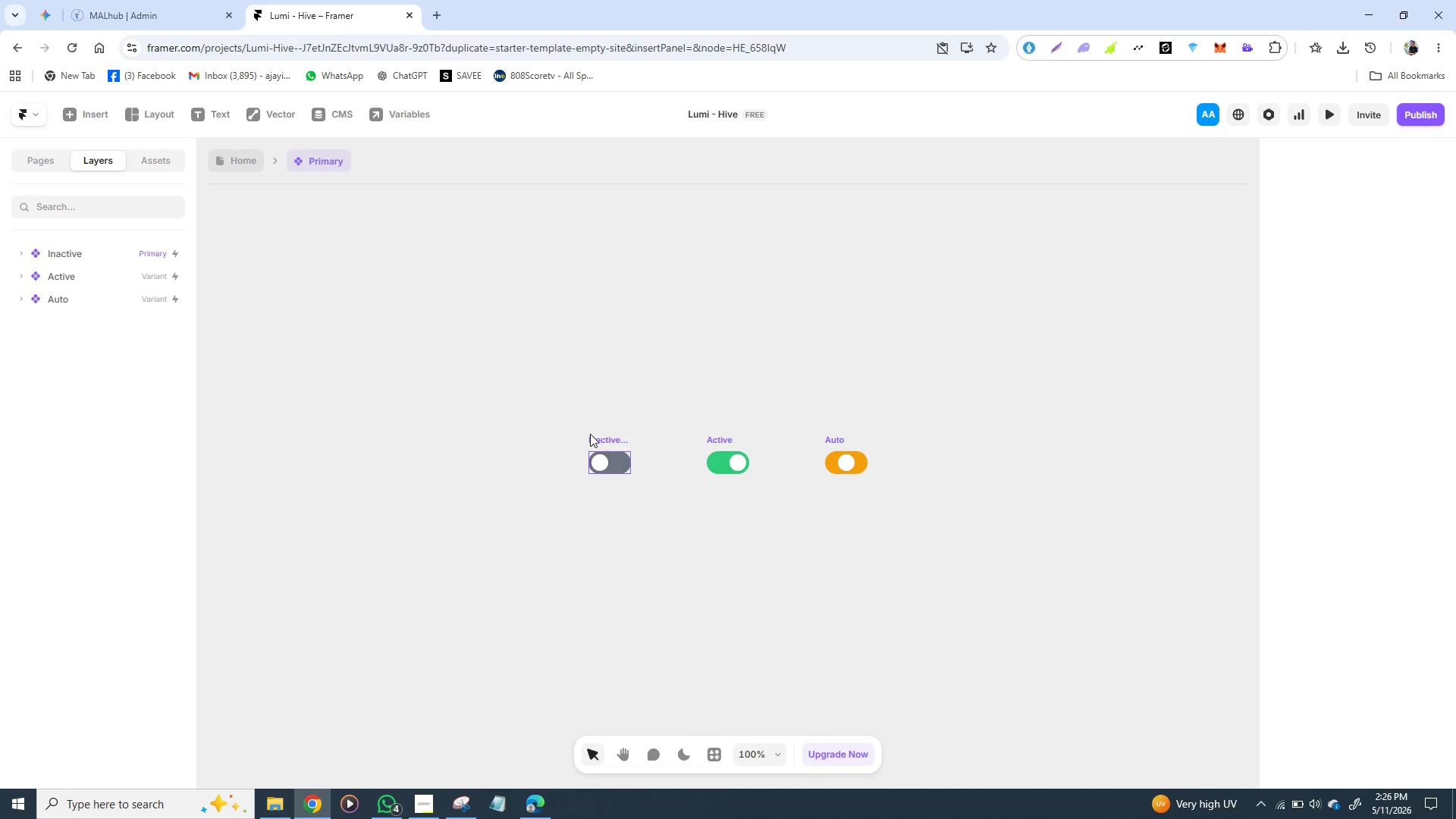 
left_click([598, 411])
 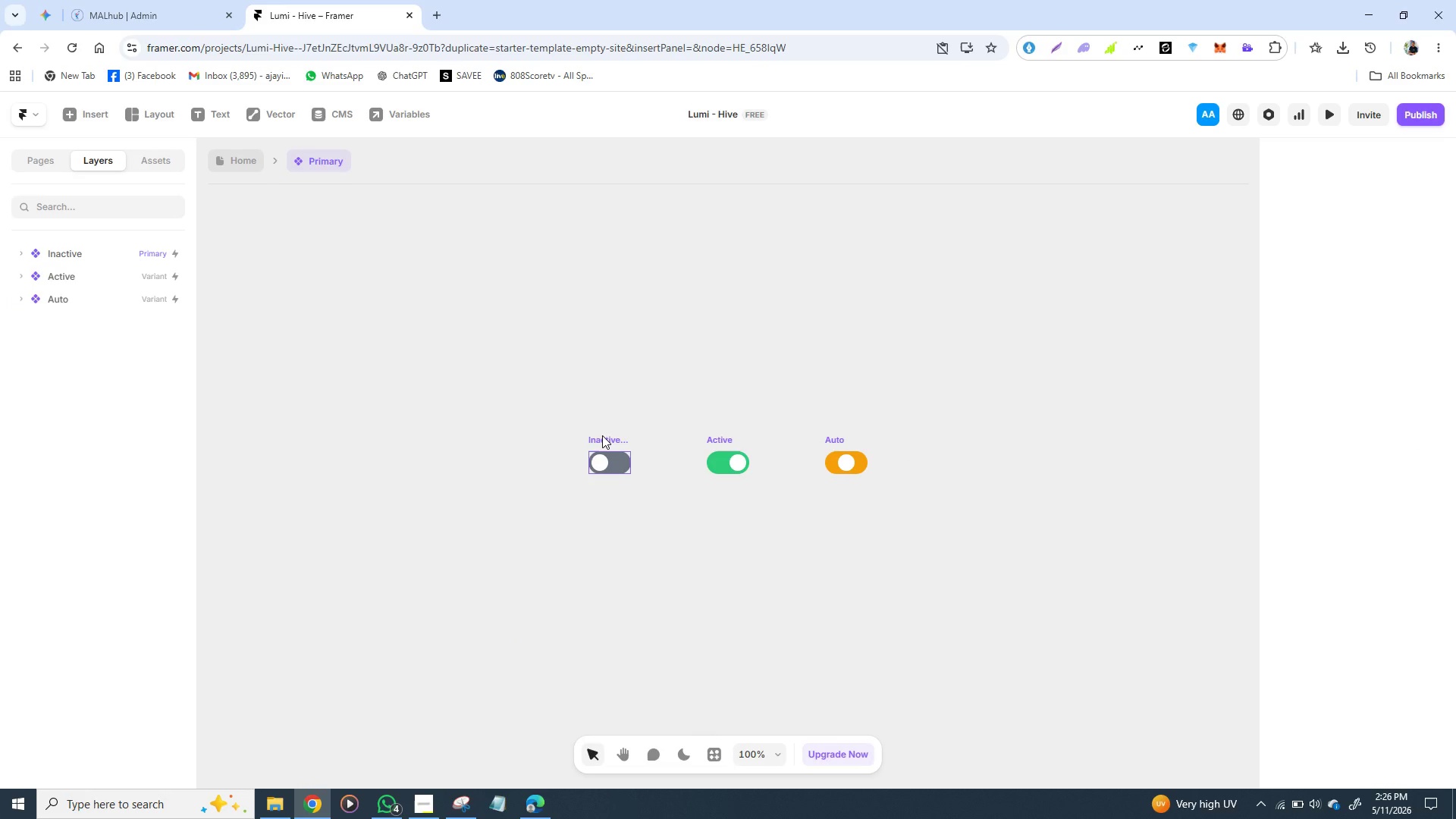 
left_click([602, 435])
 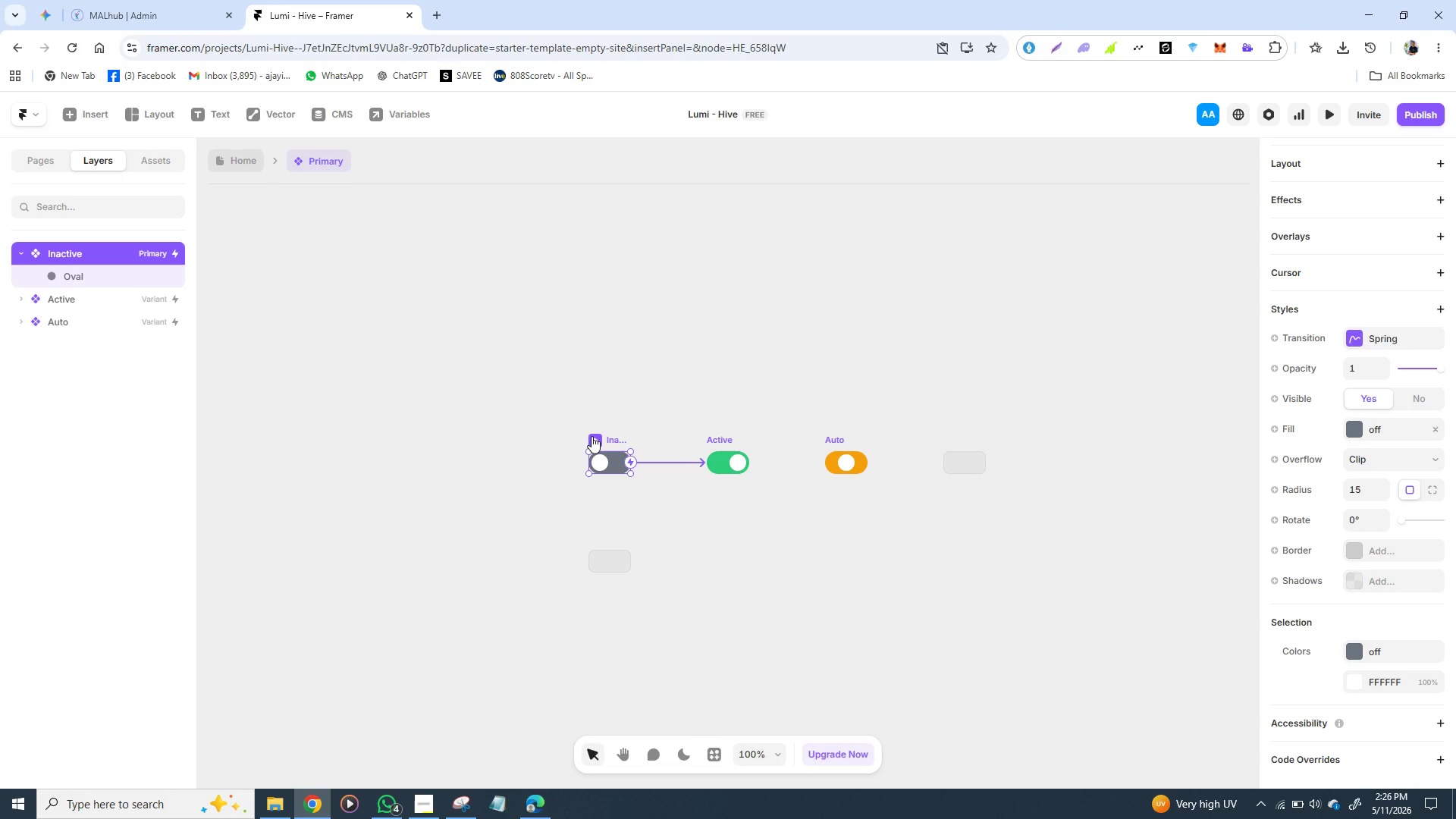 
left_click([593, 438])
 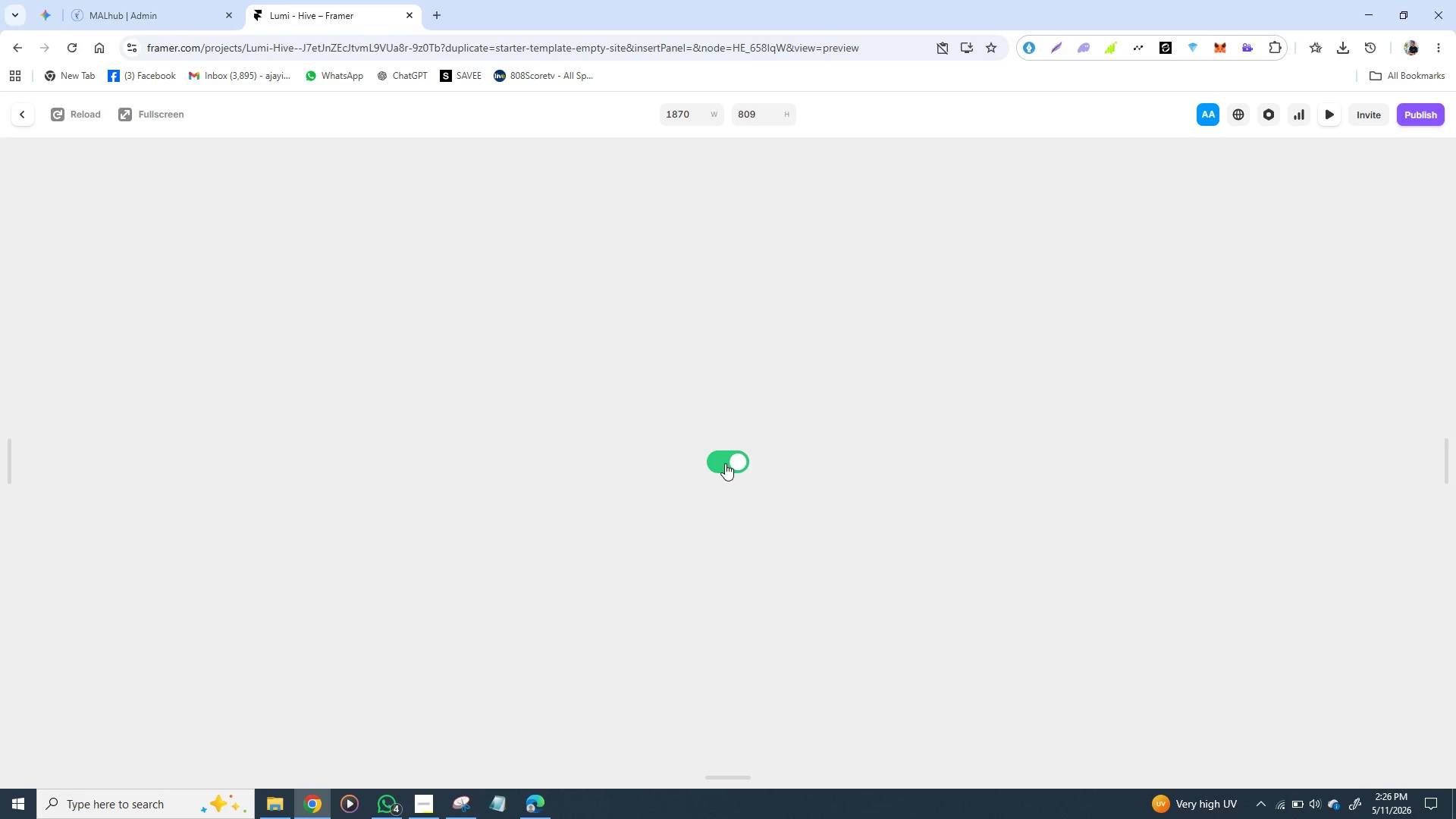 
left_click([733, 460])
 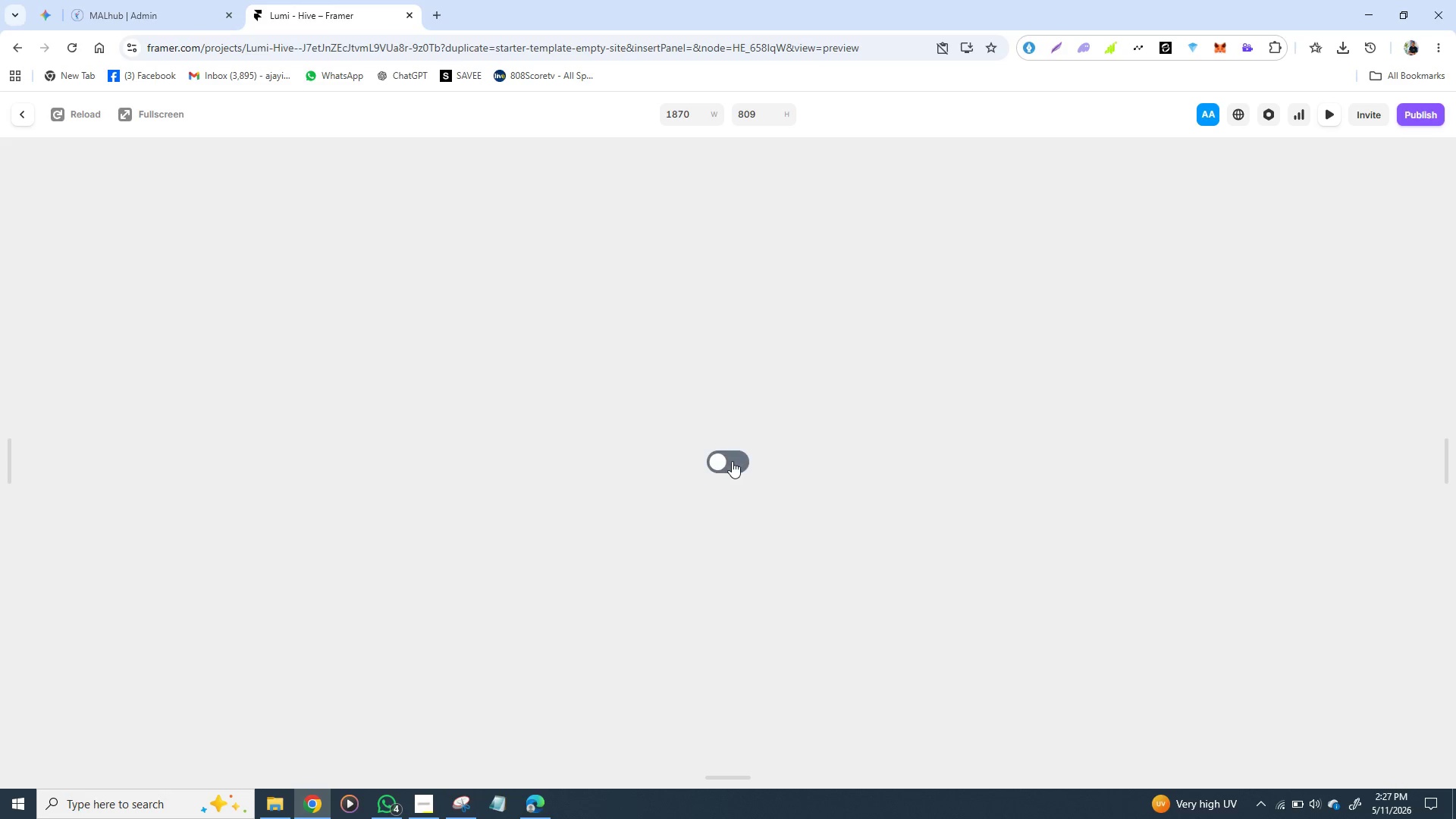 
left_click([725, 460])
 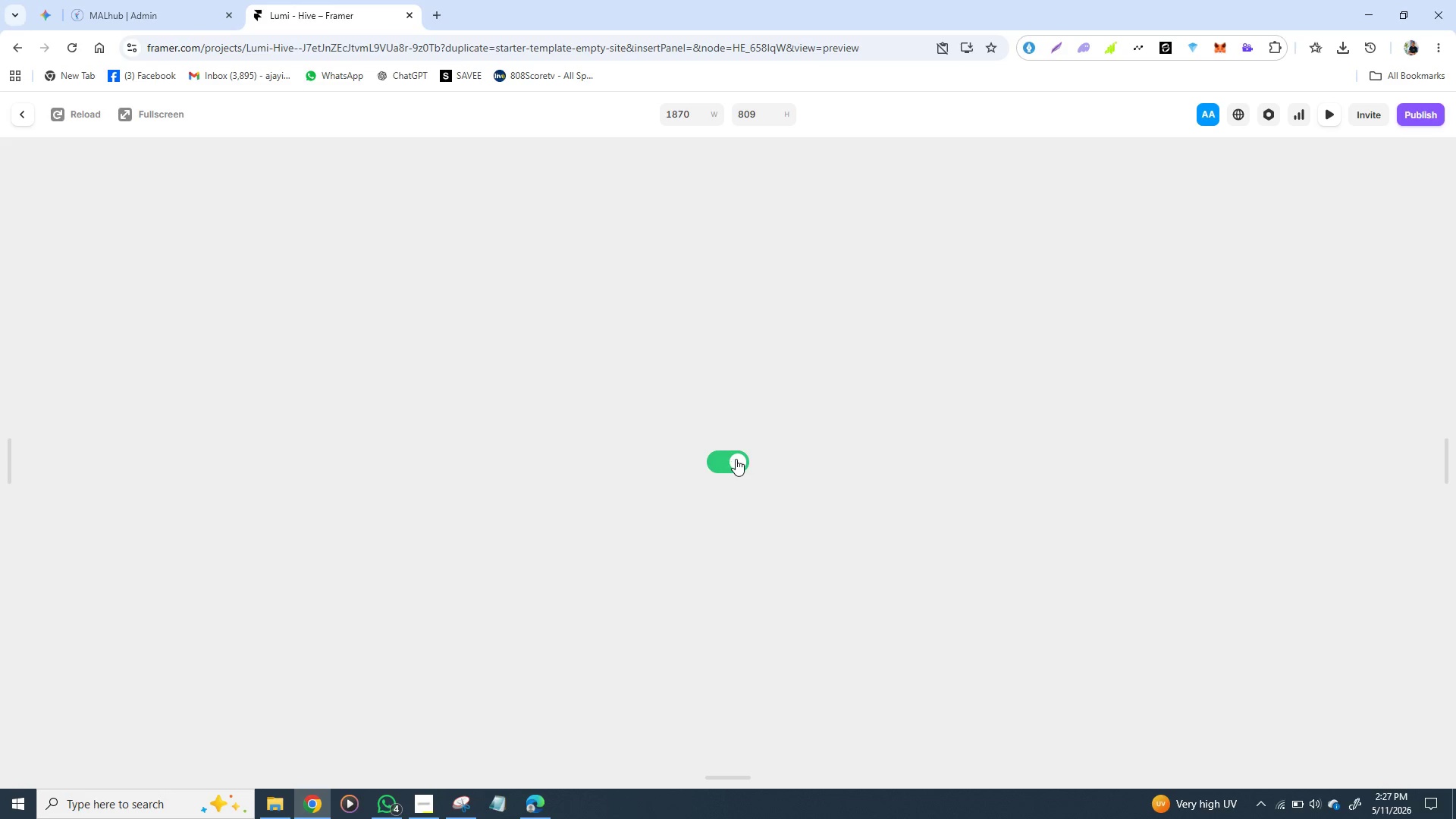 
left_click([736, 459])
 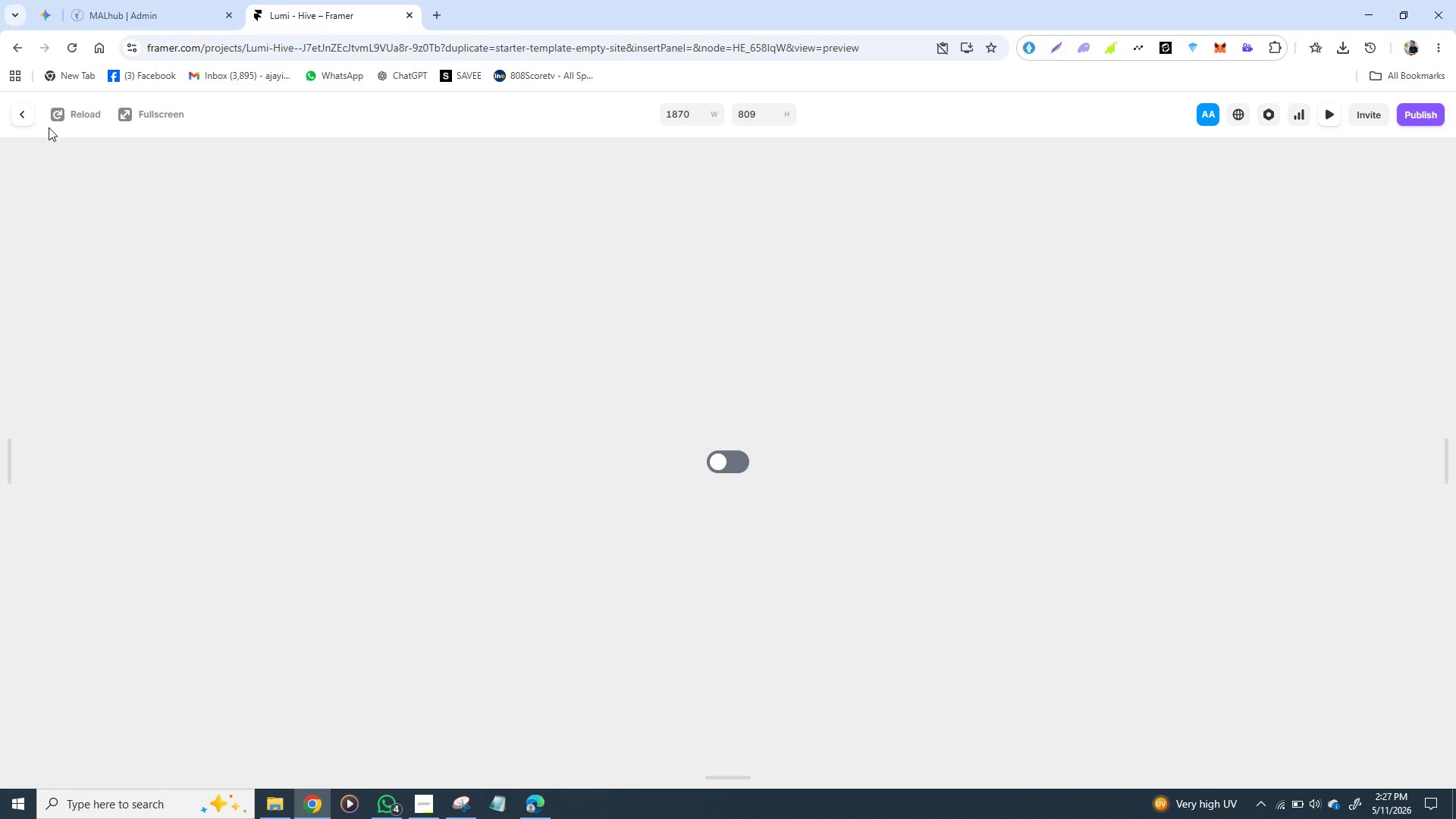 
left_click([27, 118])
 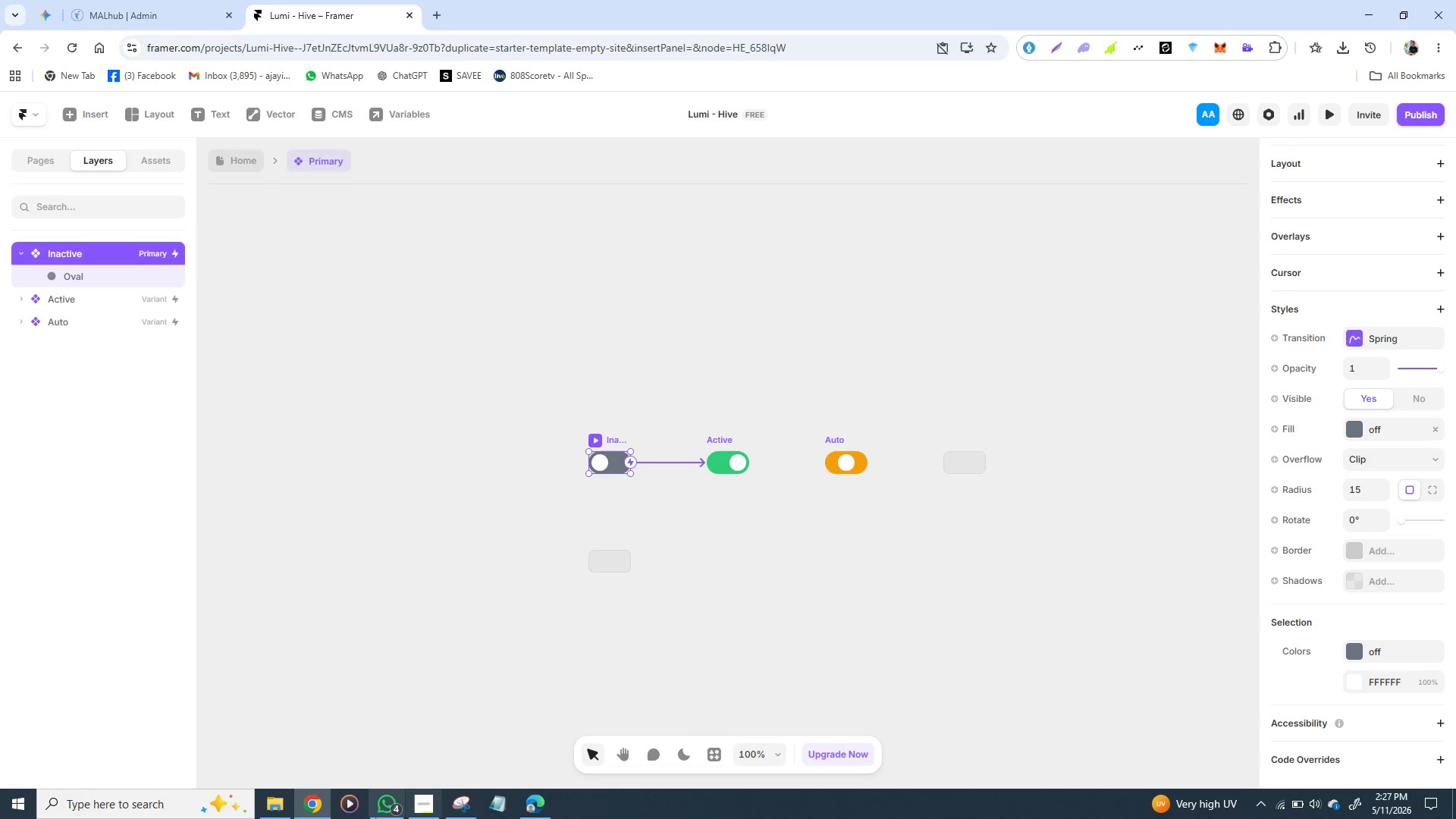 
wait(18.81)
 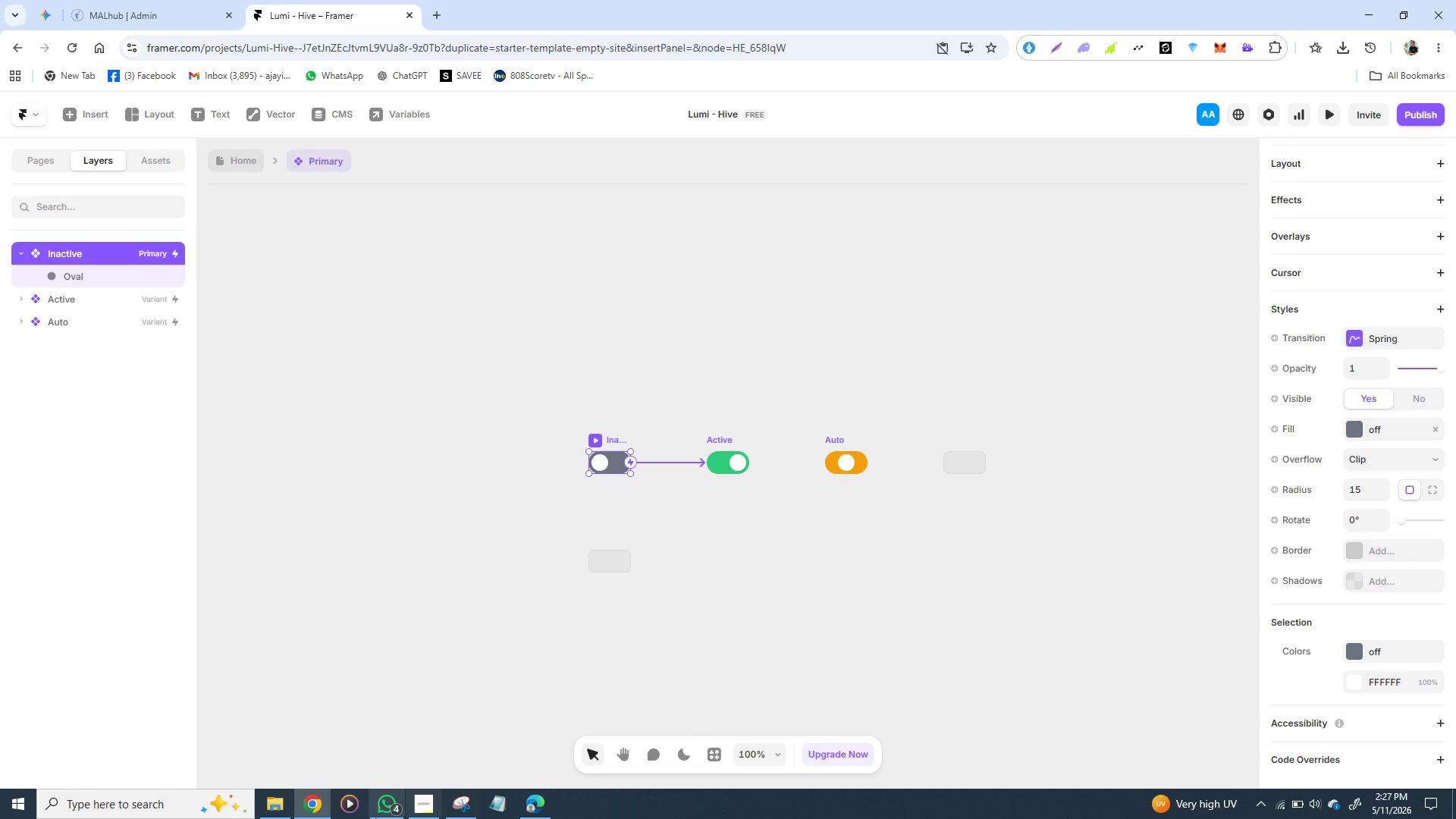 
left_click([239, 161])
 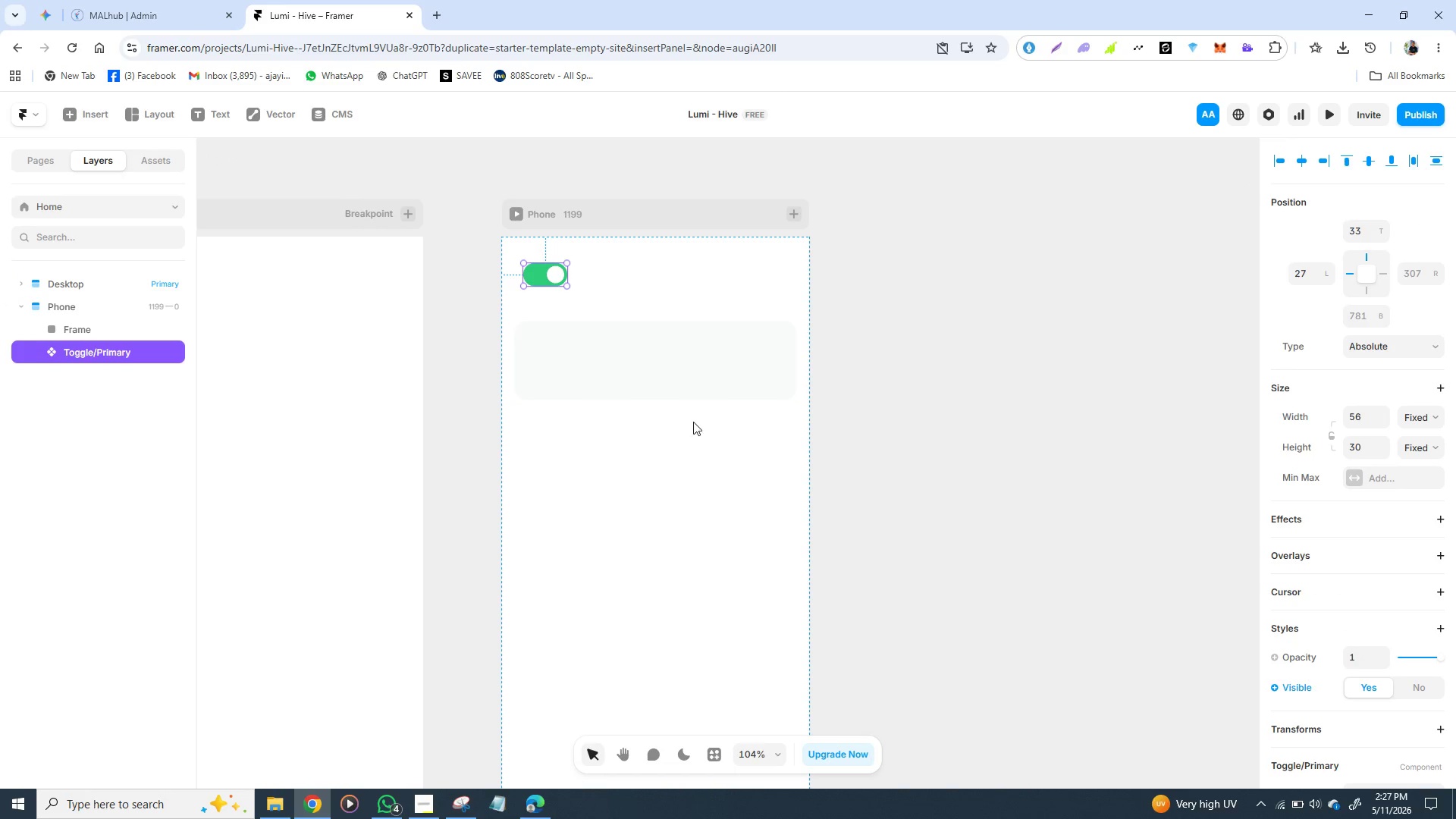 
left_click([636, 369])
 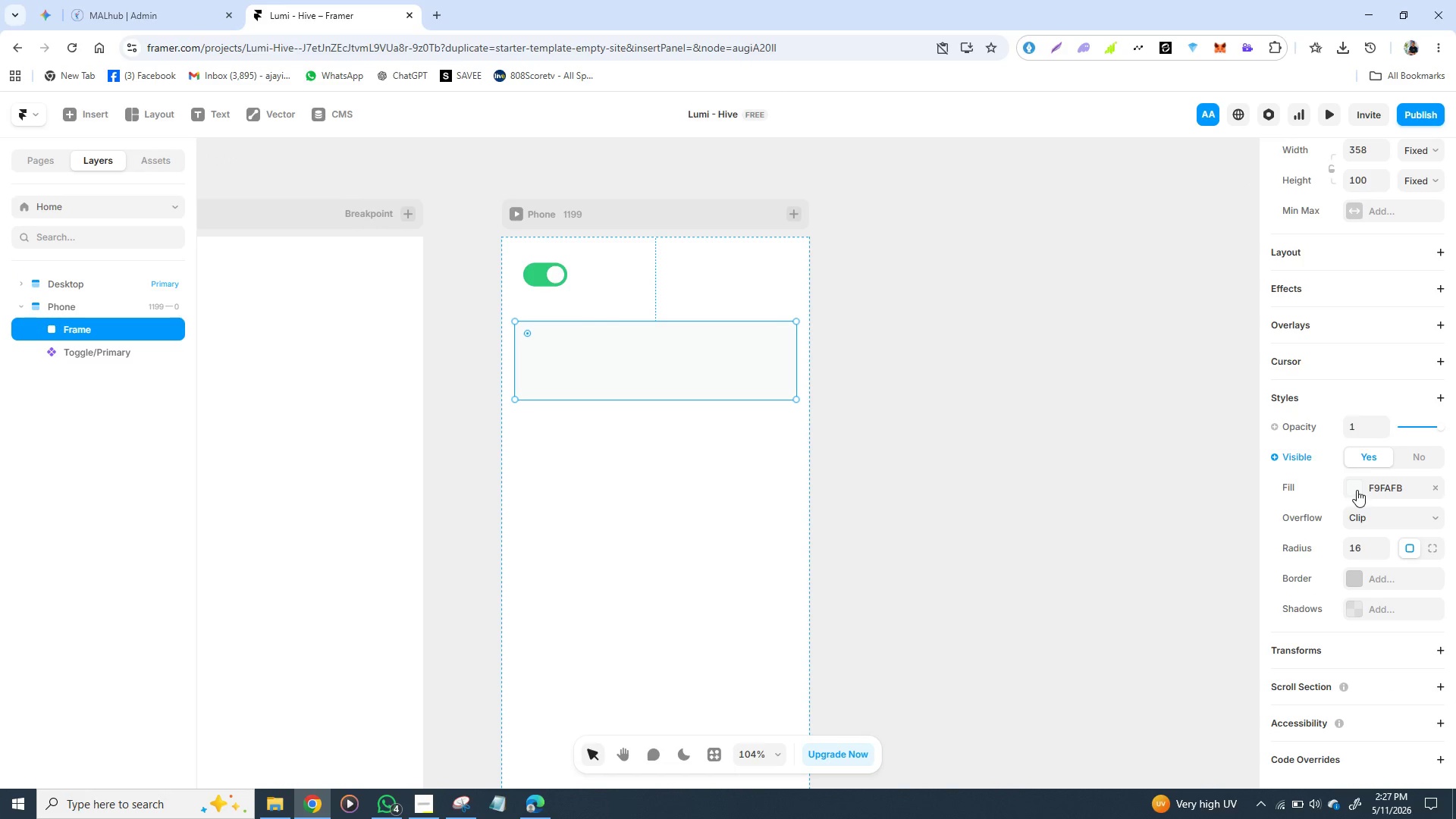 
wait(8.8)
 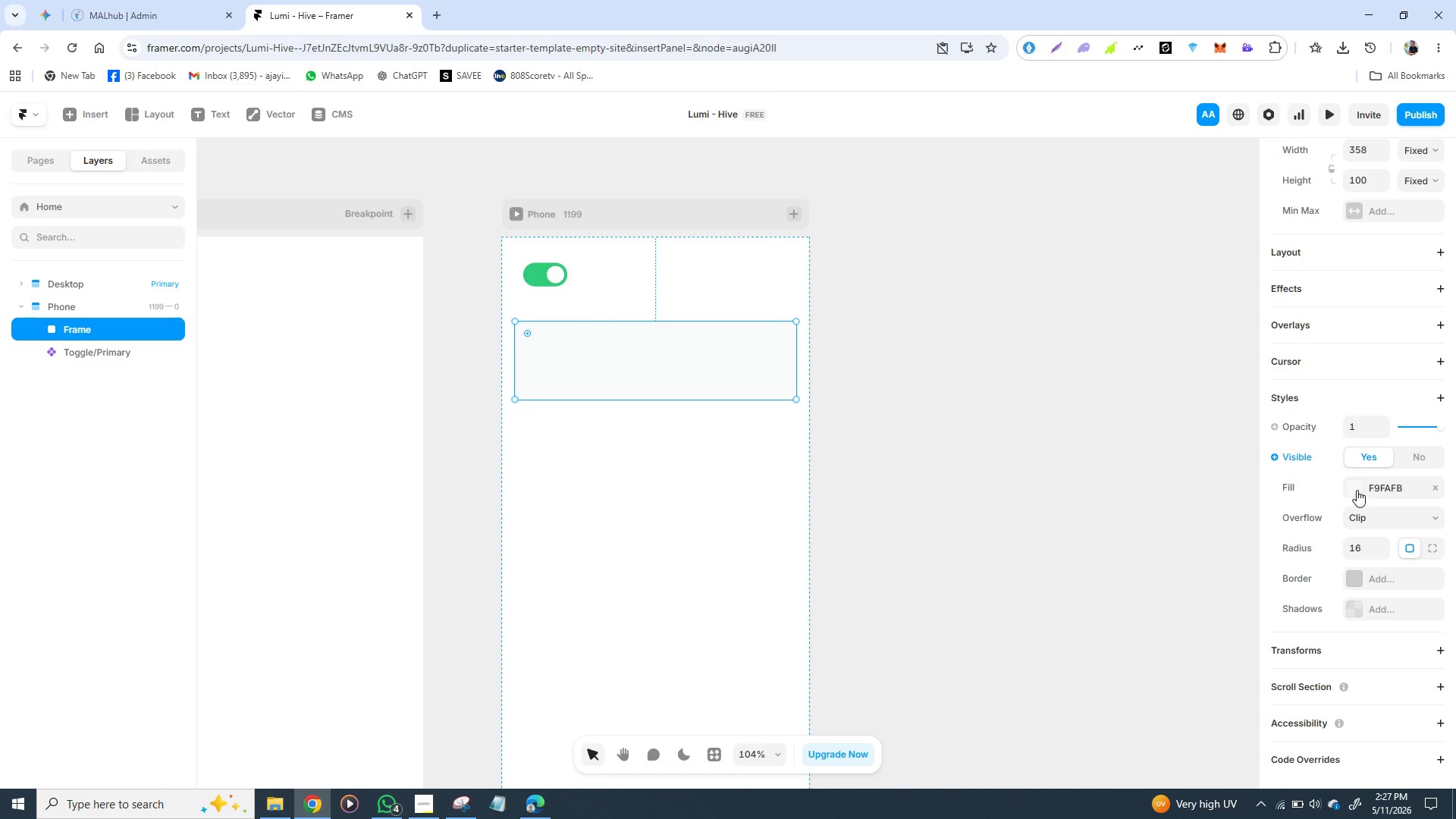 
left_click_drag(start_coordinate=[1065, 357], to_coordinate=[1064, 372])
 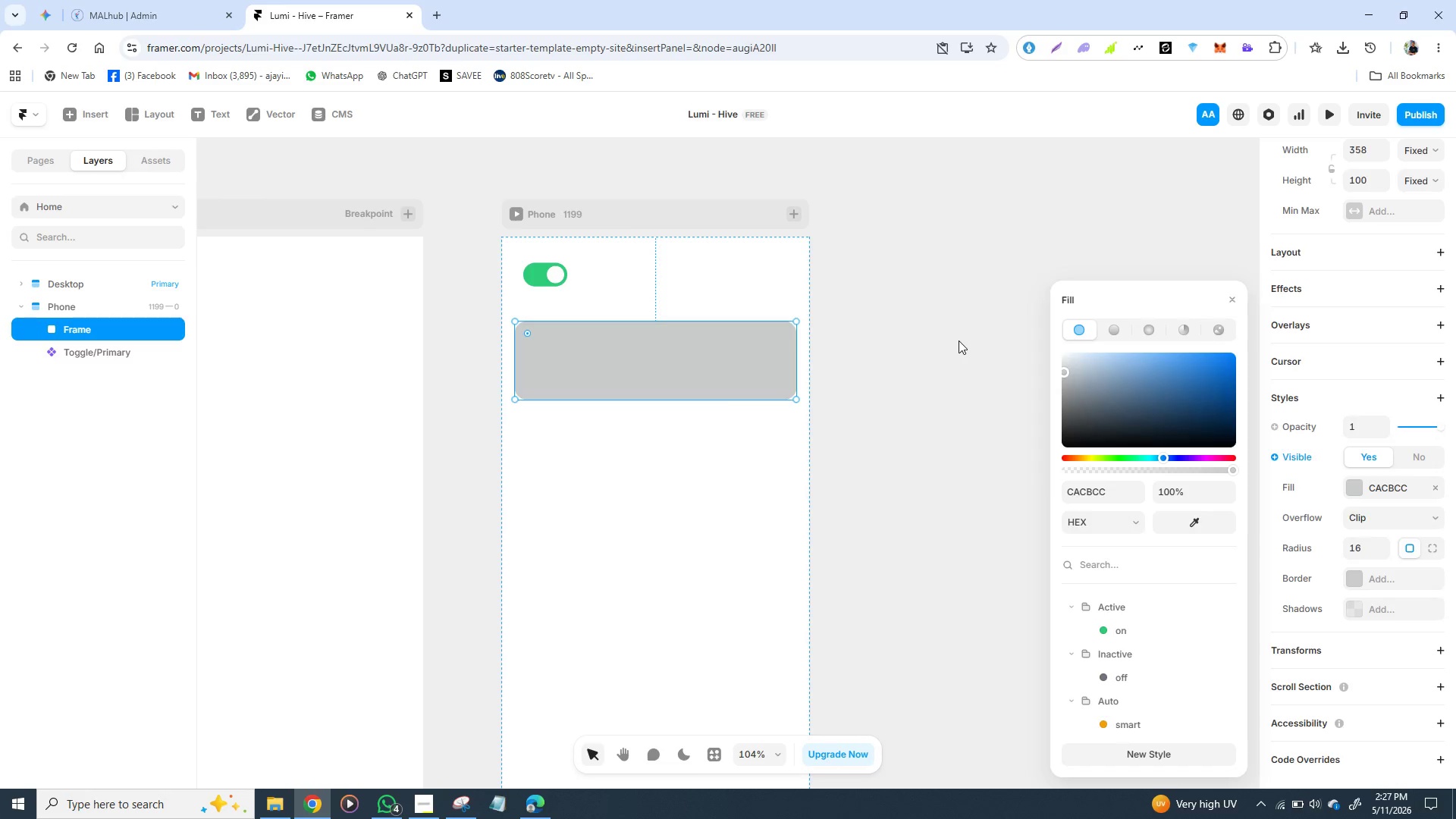 
left_click([959, 340])
 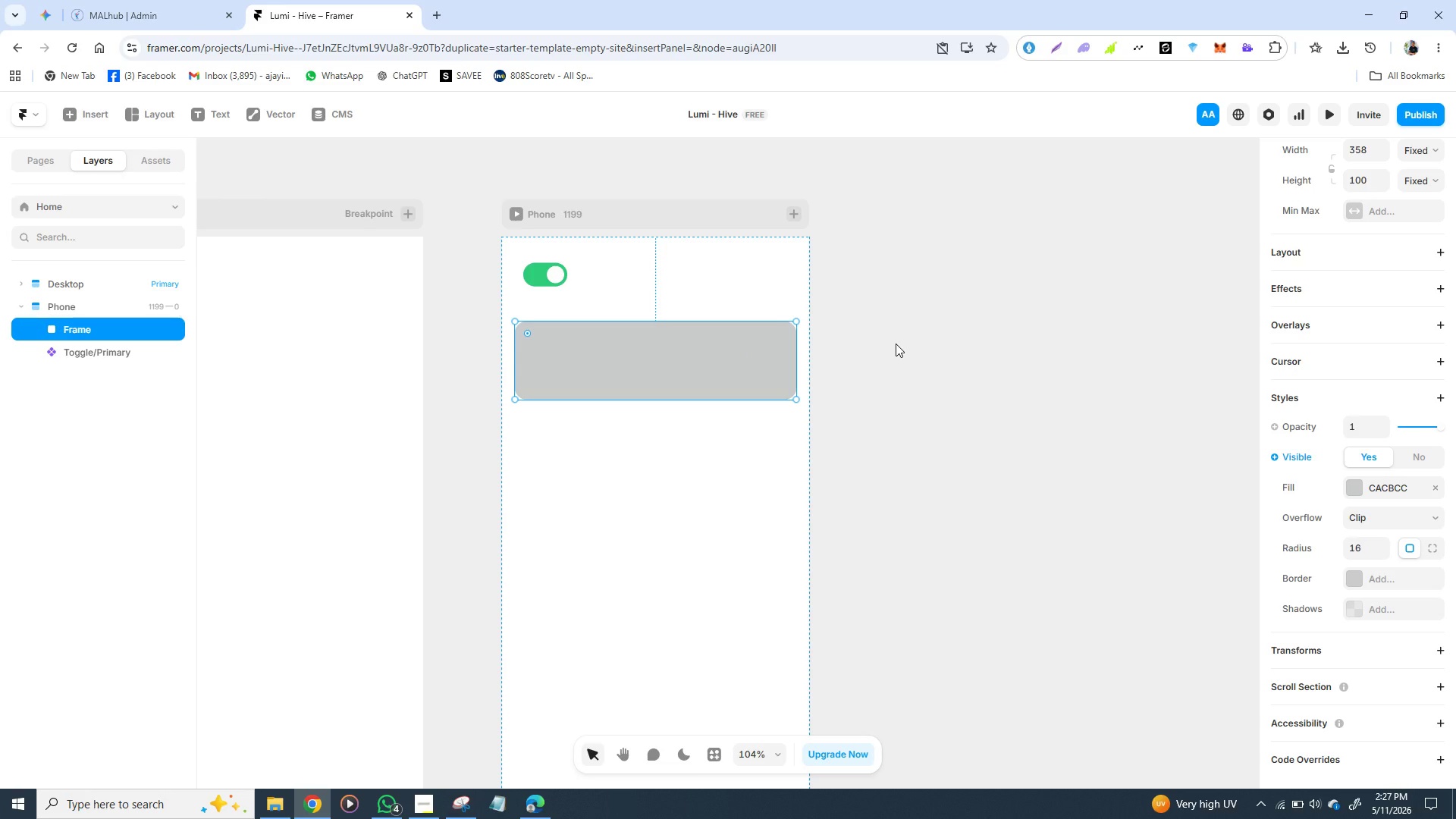 
wait(12.7)
 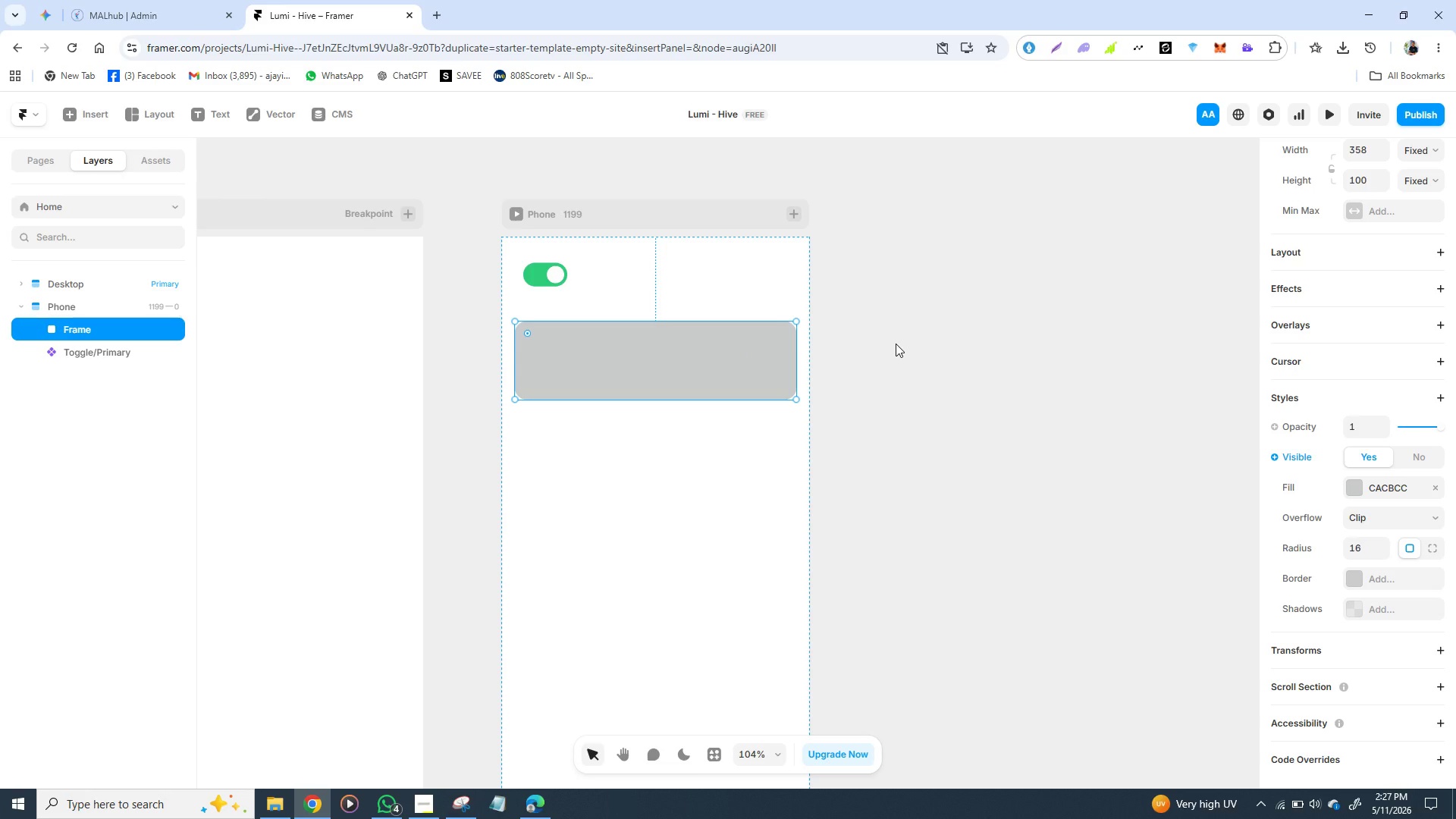 
left_click_drag(start_coordinate=[700, 381], to_coordinate=[701, 409])
 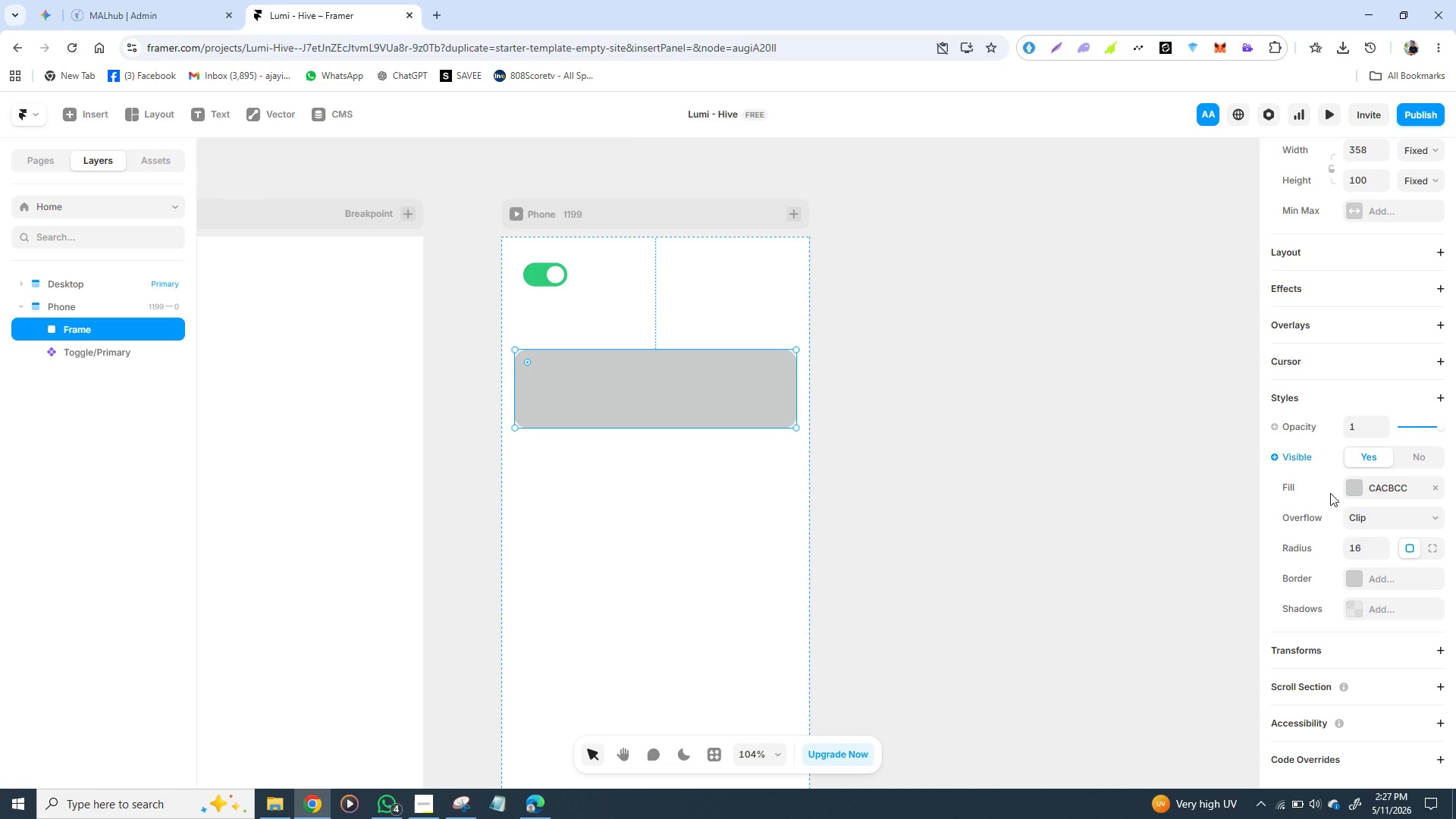 
wait(5.78)
 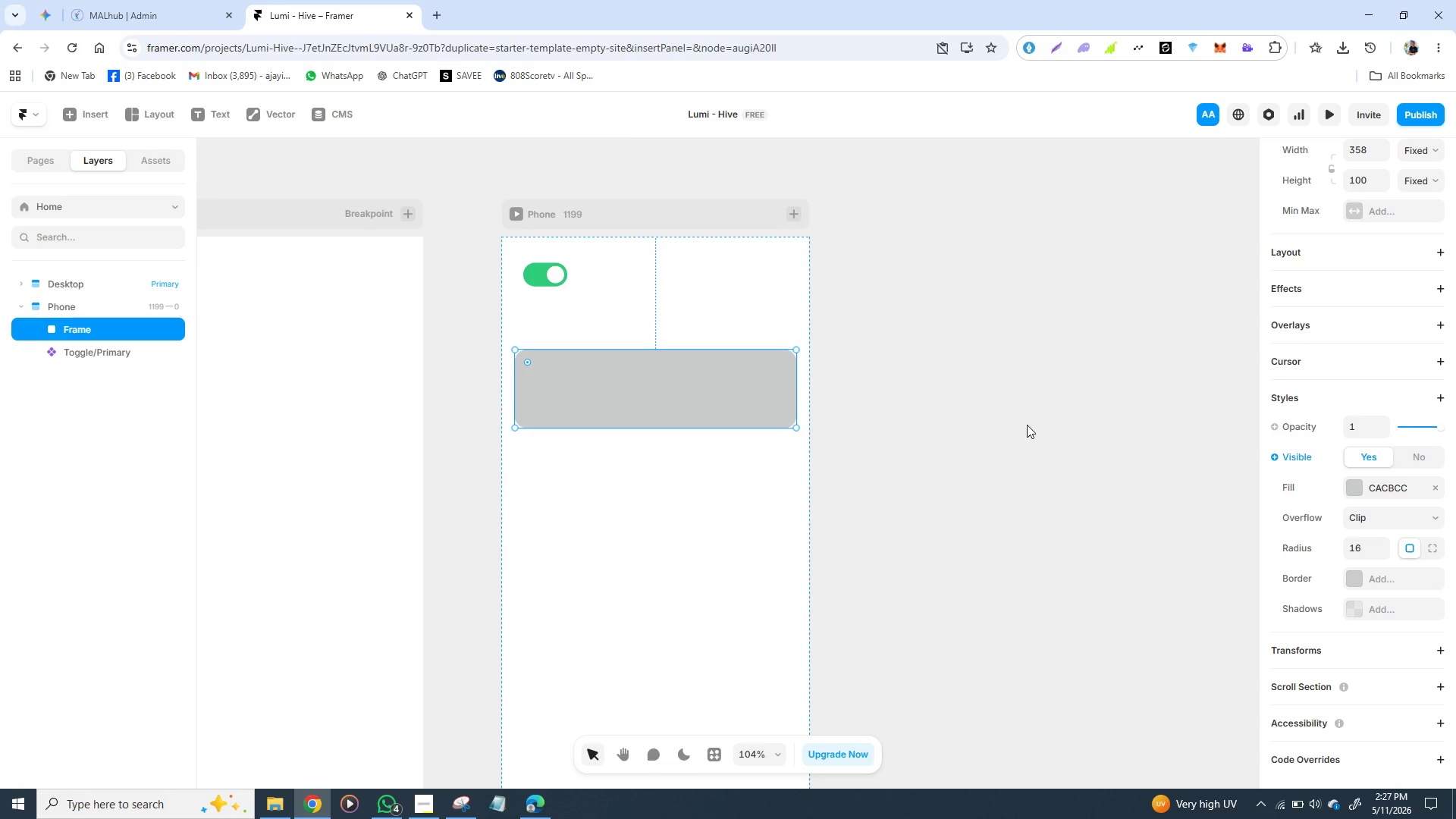 
scroll: coordinate [1342, 548], scroll_direction: down, amount: 1.0
 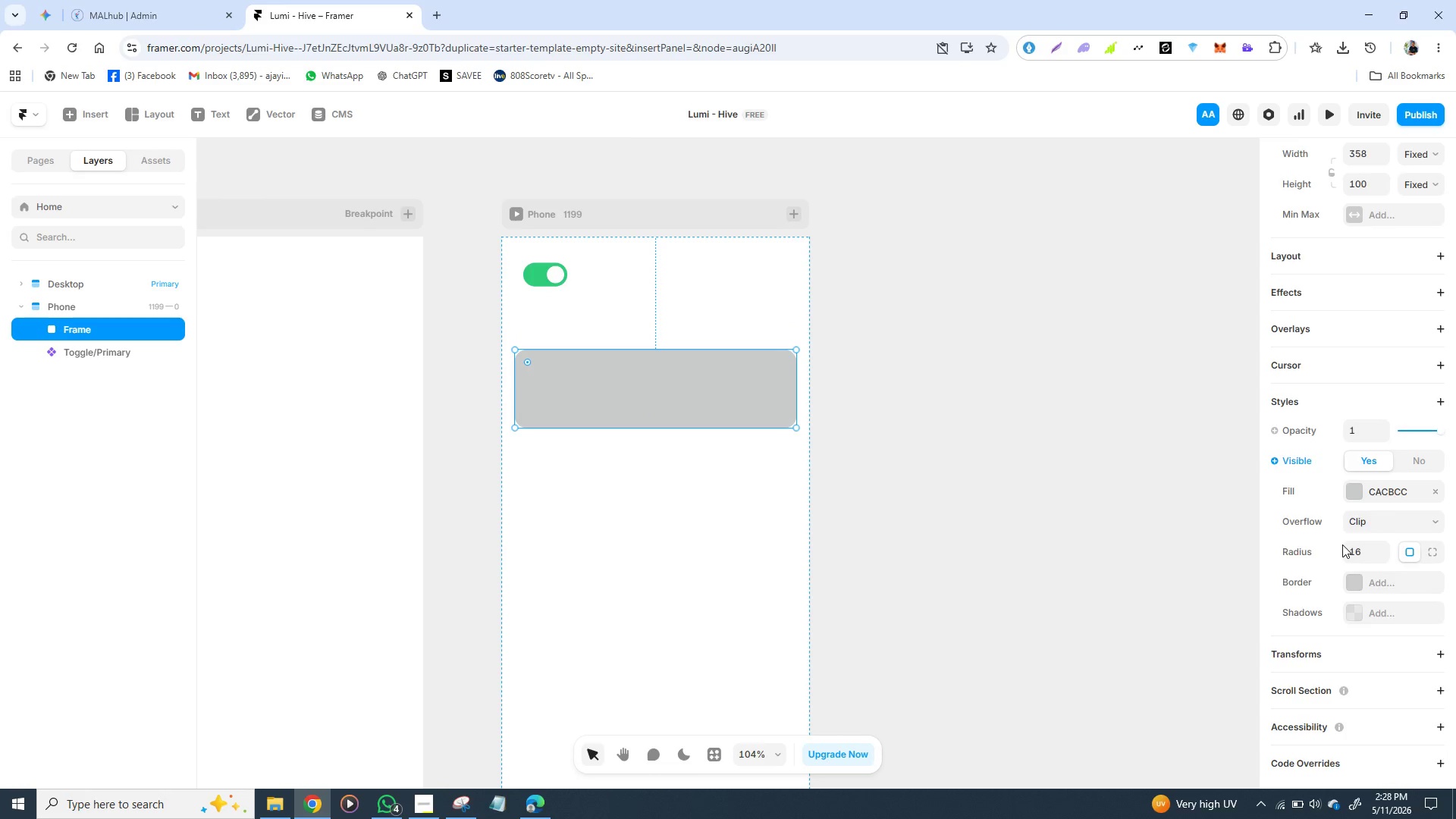 
scroll: coordinate [1367, 457], scroll_direction: up, amount: 4.0
 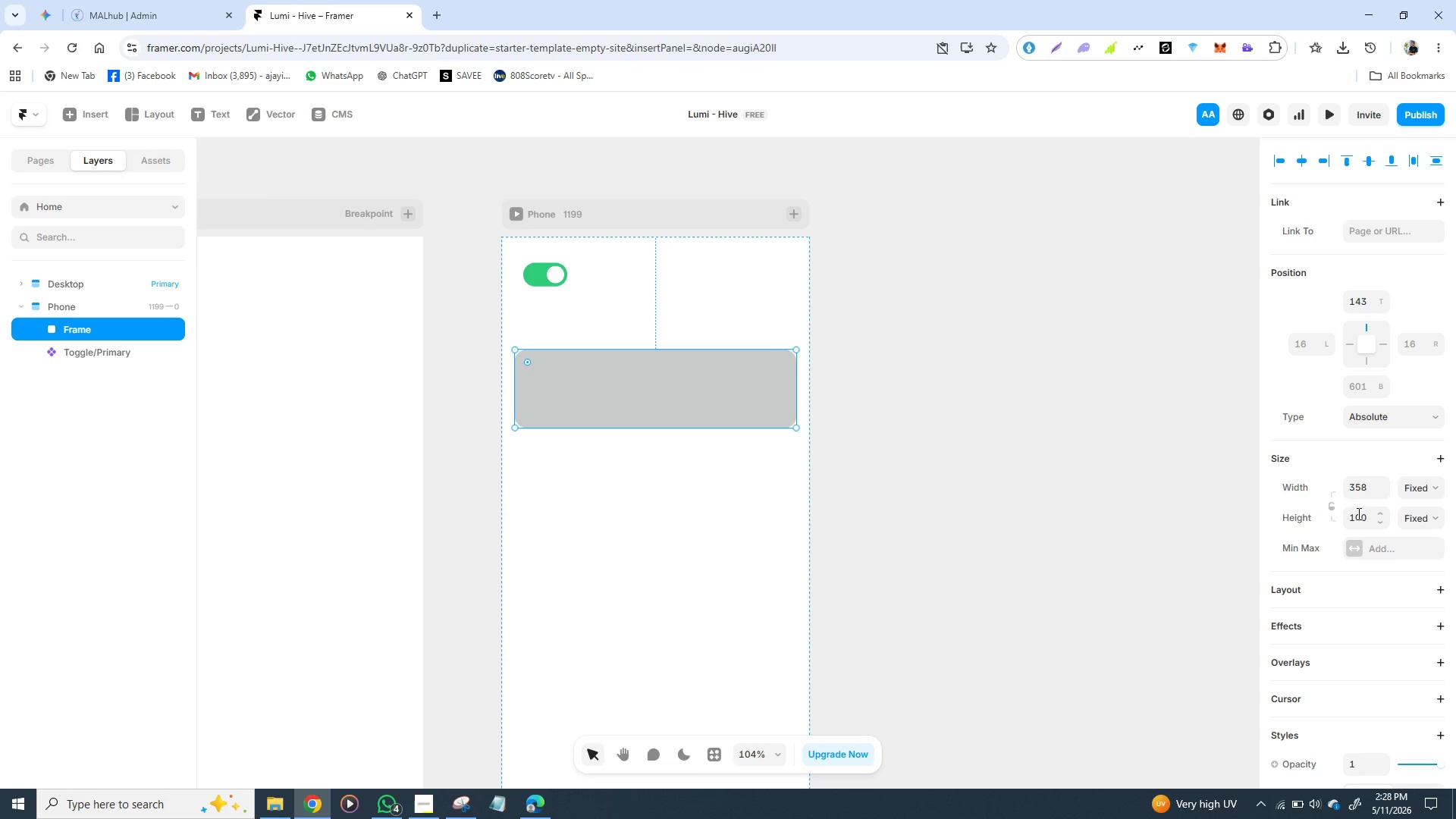 
left_click([1360, 516])
 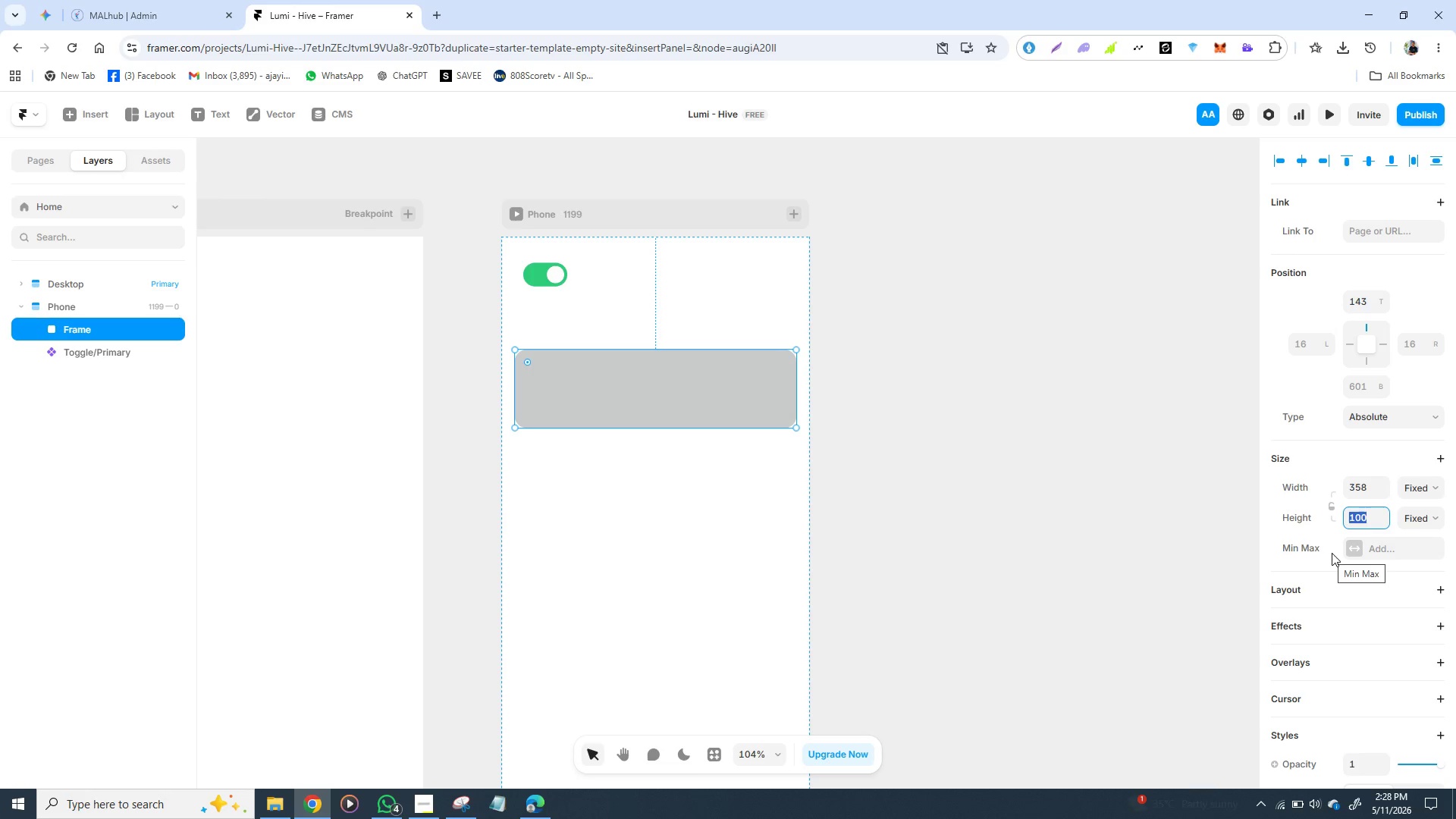 
type(150)
 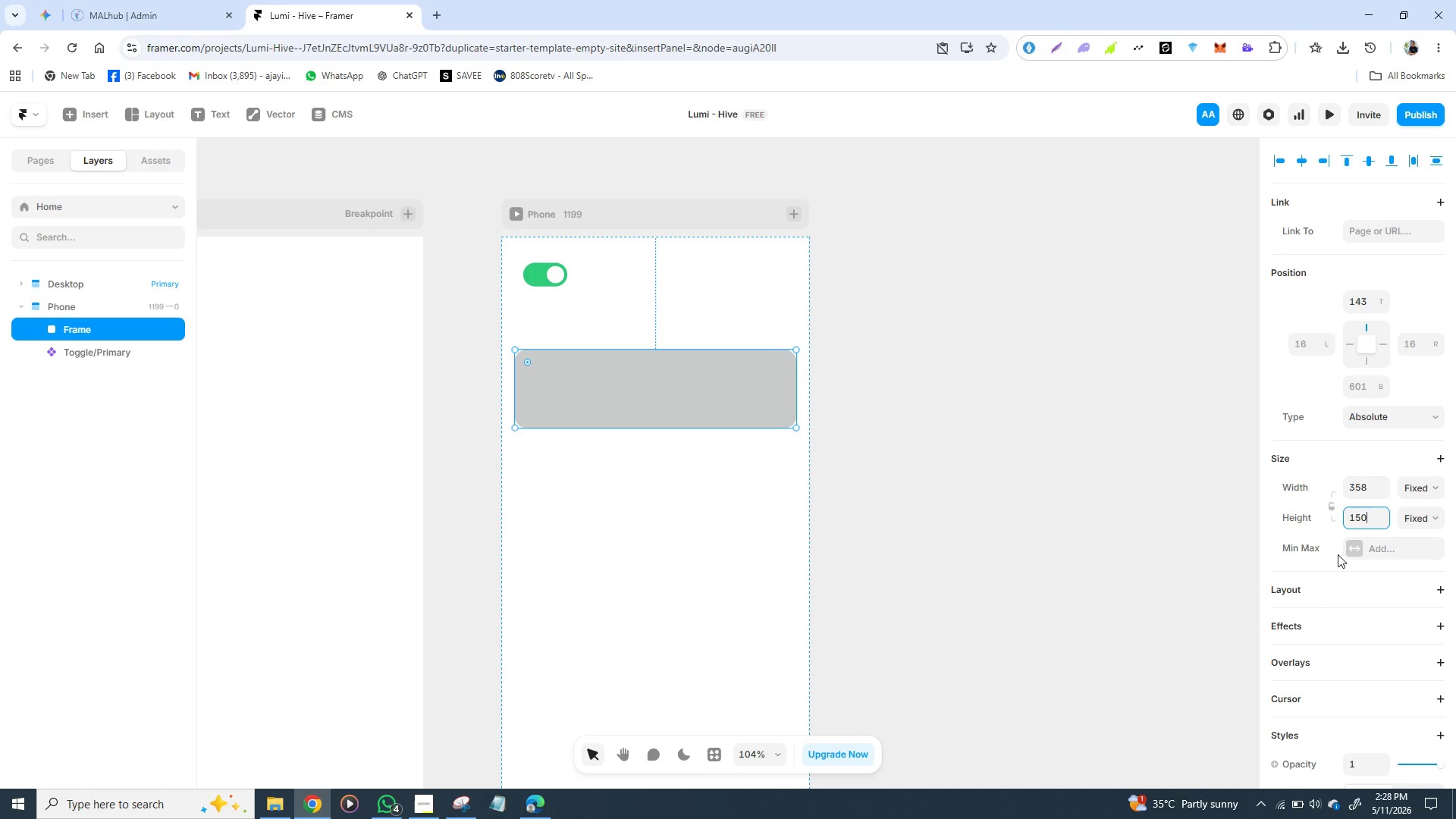 
key(Enter)
 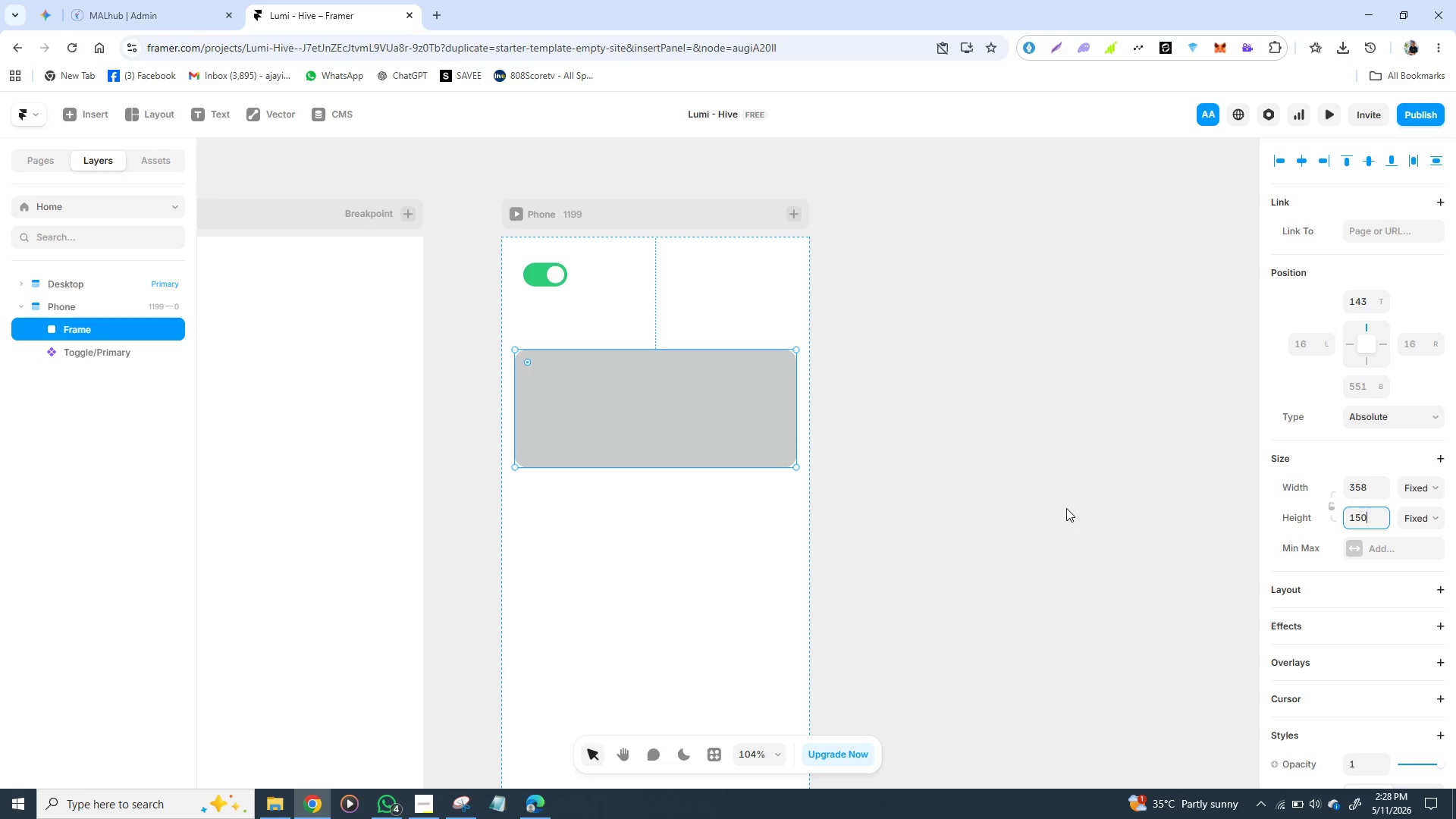 
left_click([659, 430])
 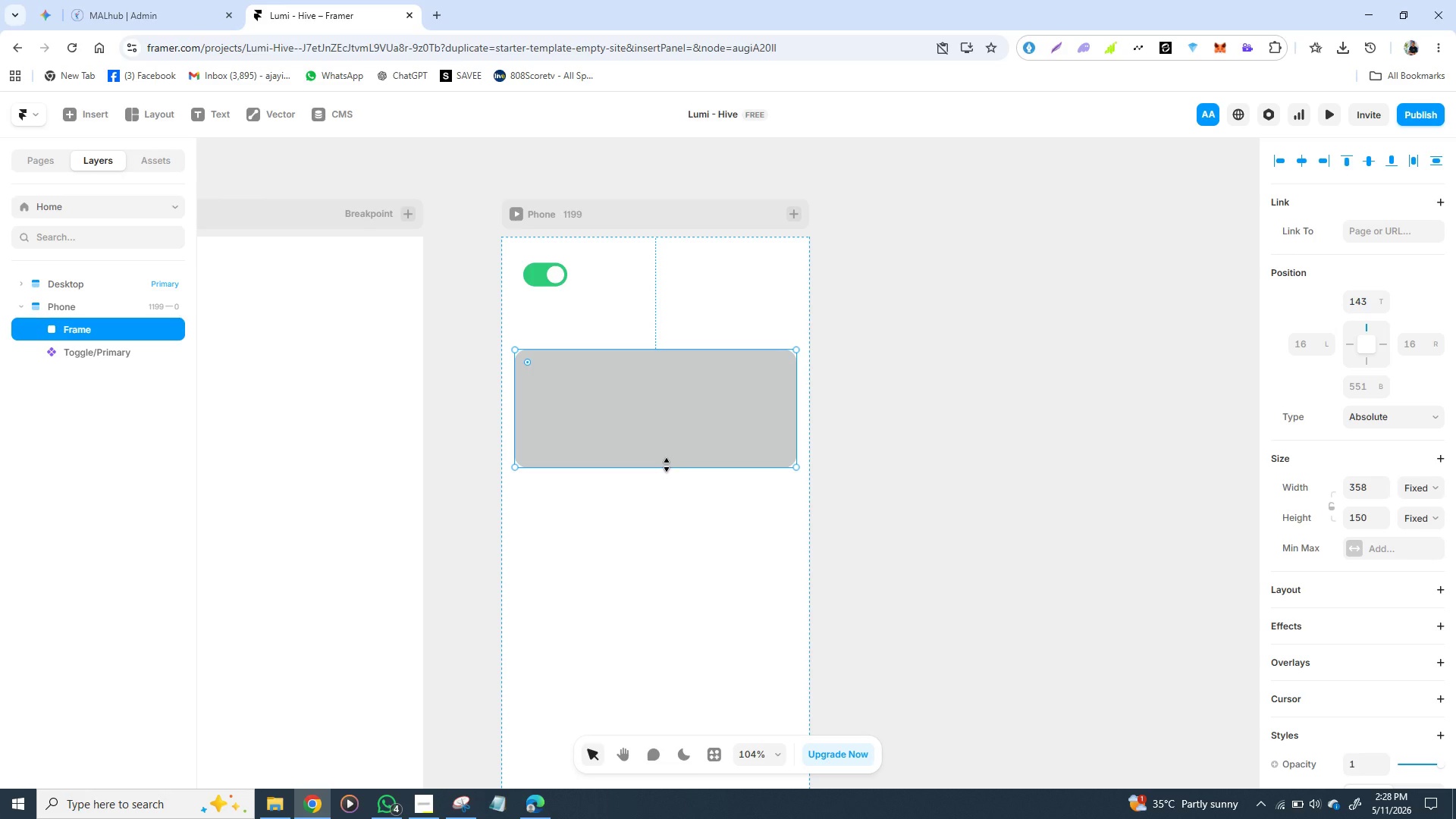 
left_click_drag(start_coordinate=[667, 467], to_coordinate=[668, 476])
 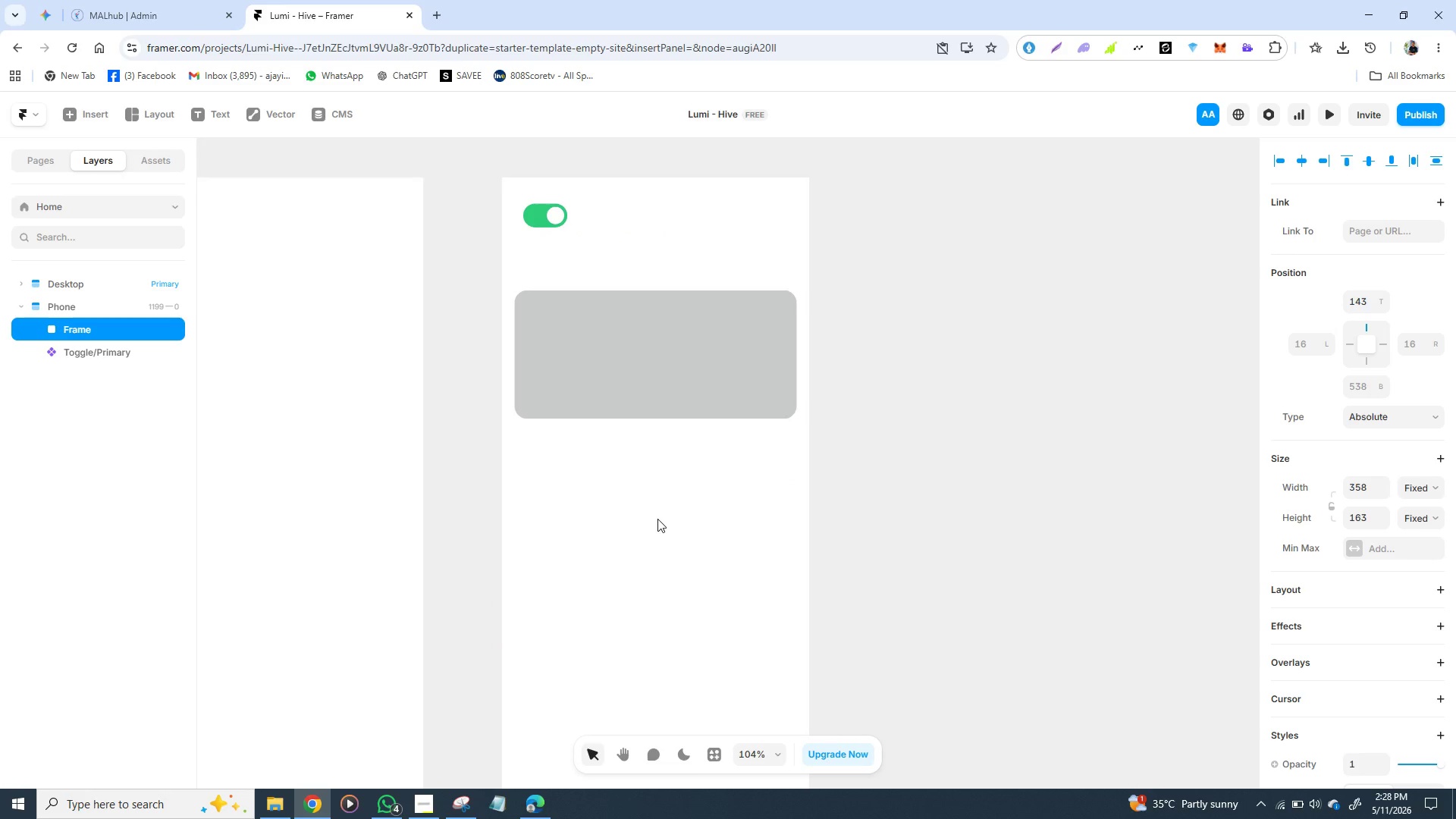 
scroll: coordinate [657, 498], scroll_direction: down, amount: 4.0
 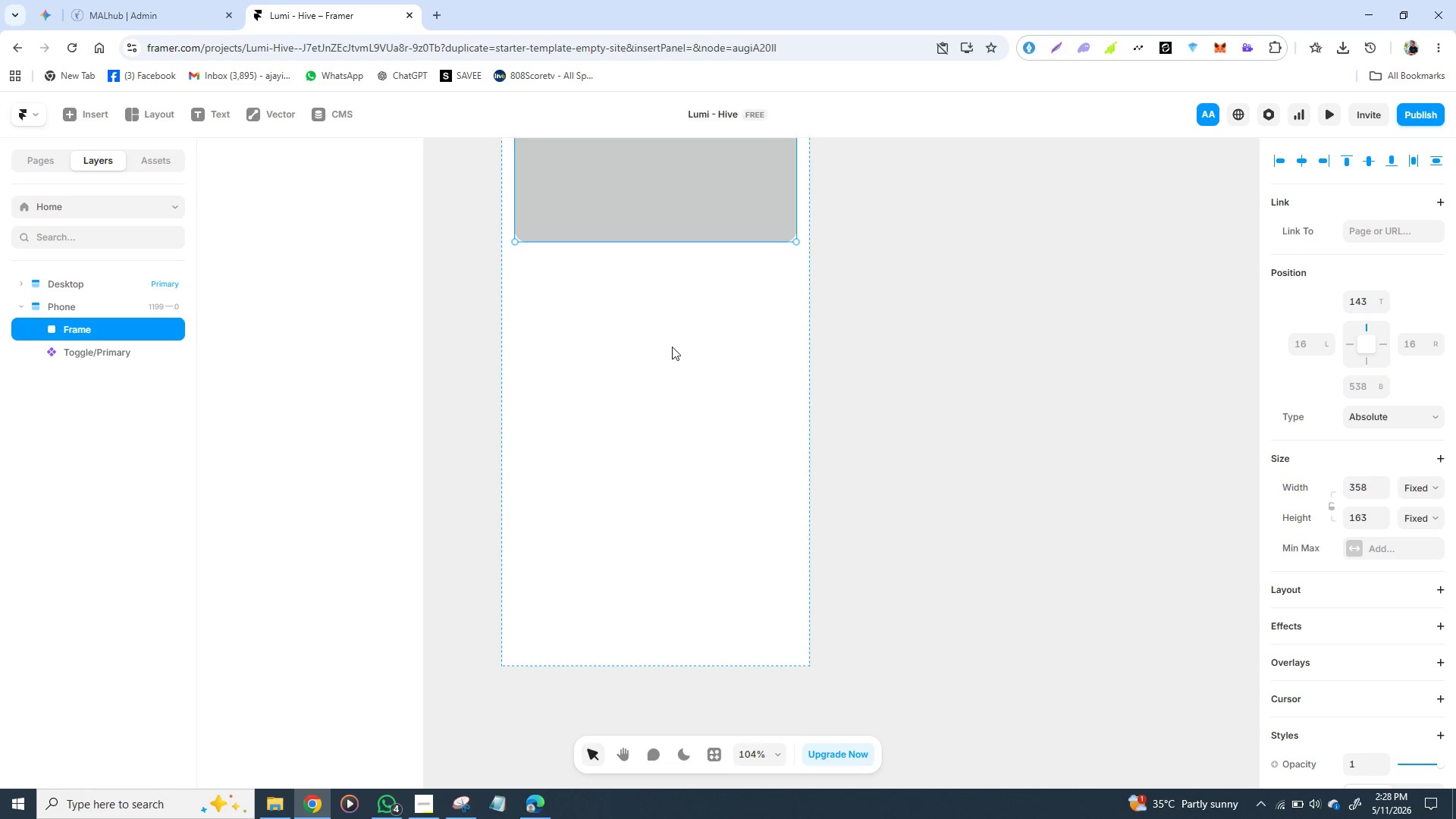 
scroll: coordinate [670, 344], scroll_direction: up, amount: 2.0
 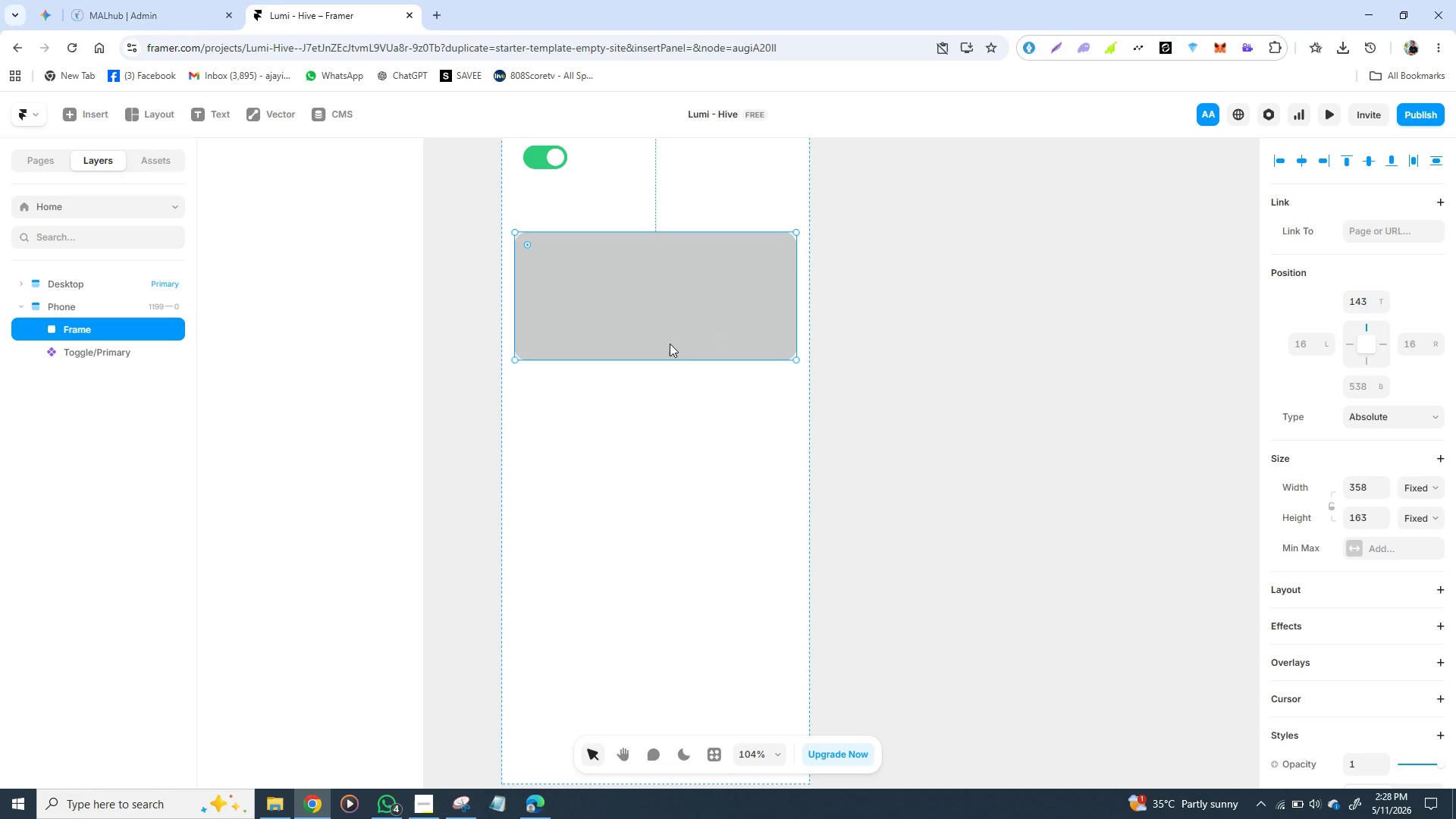 
left_click([670, 344])
 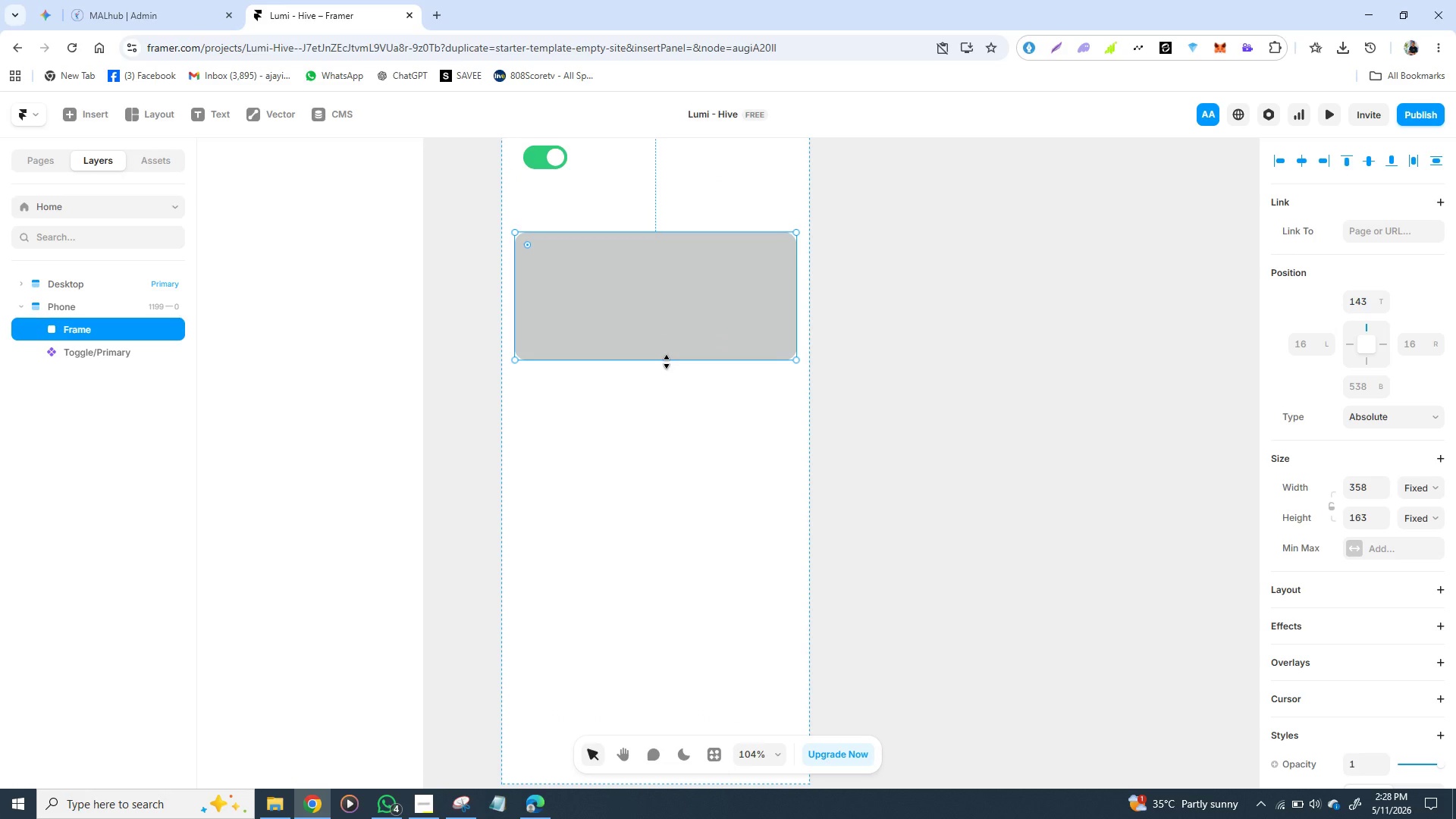 
left_click_drag(start_coordinate=[667, 362], to_coordinate=[667, 353])
 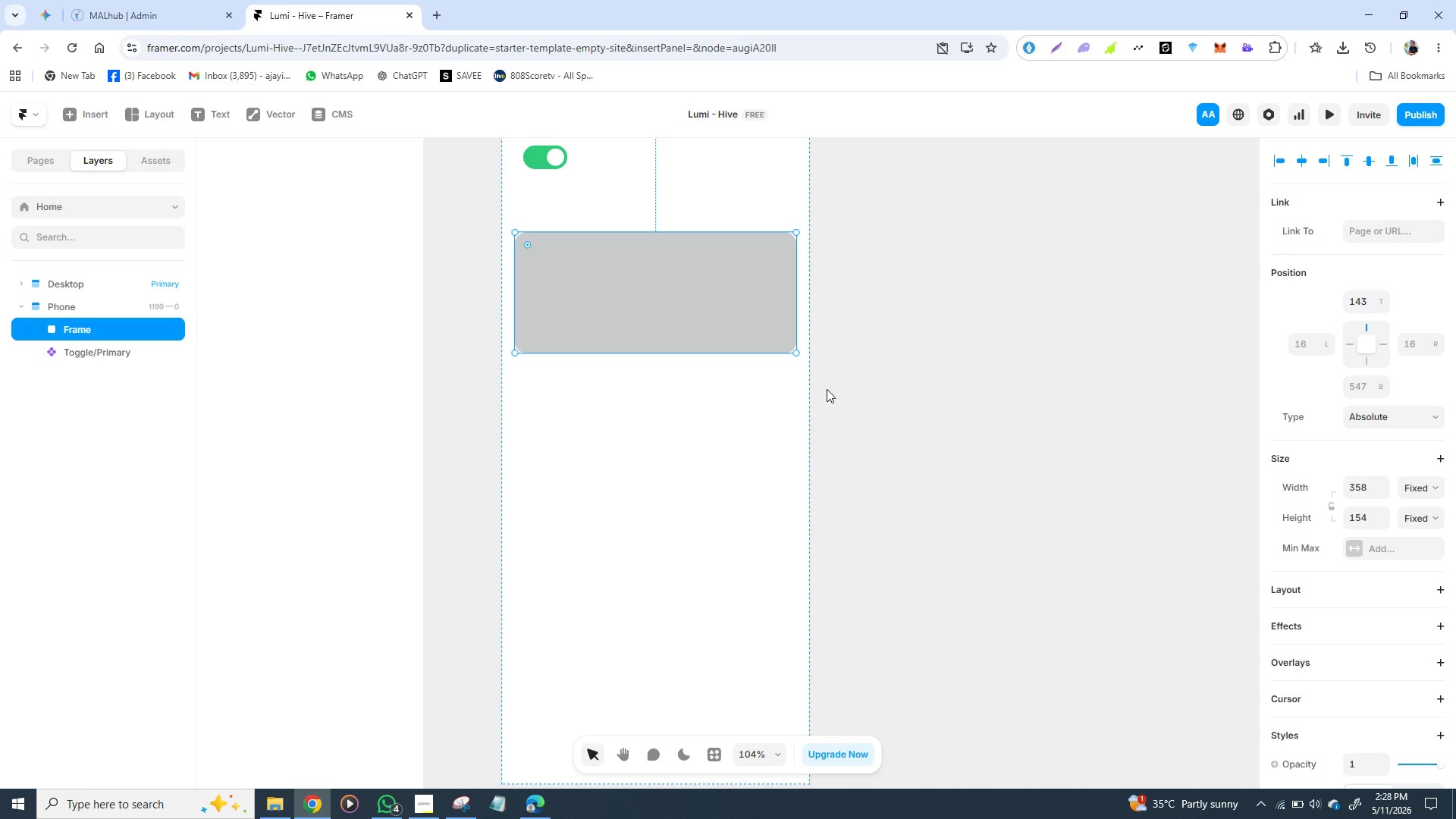 
left_click([611, 461])
 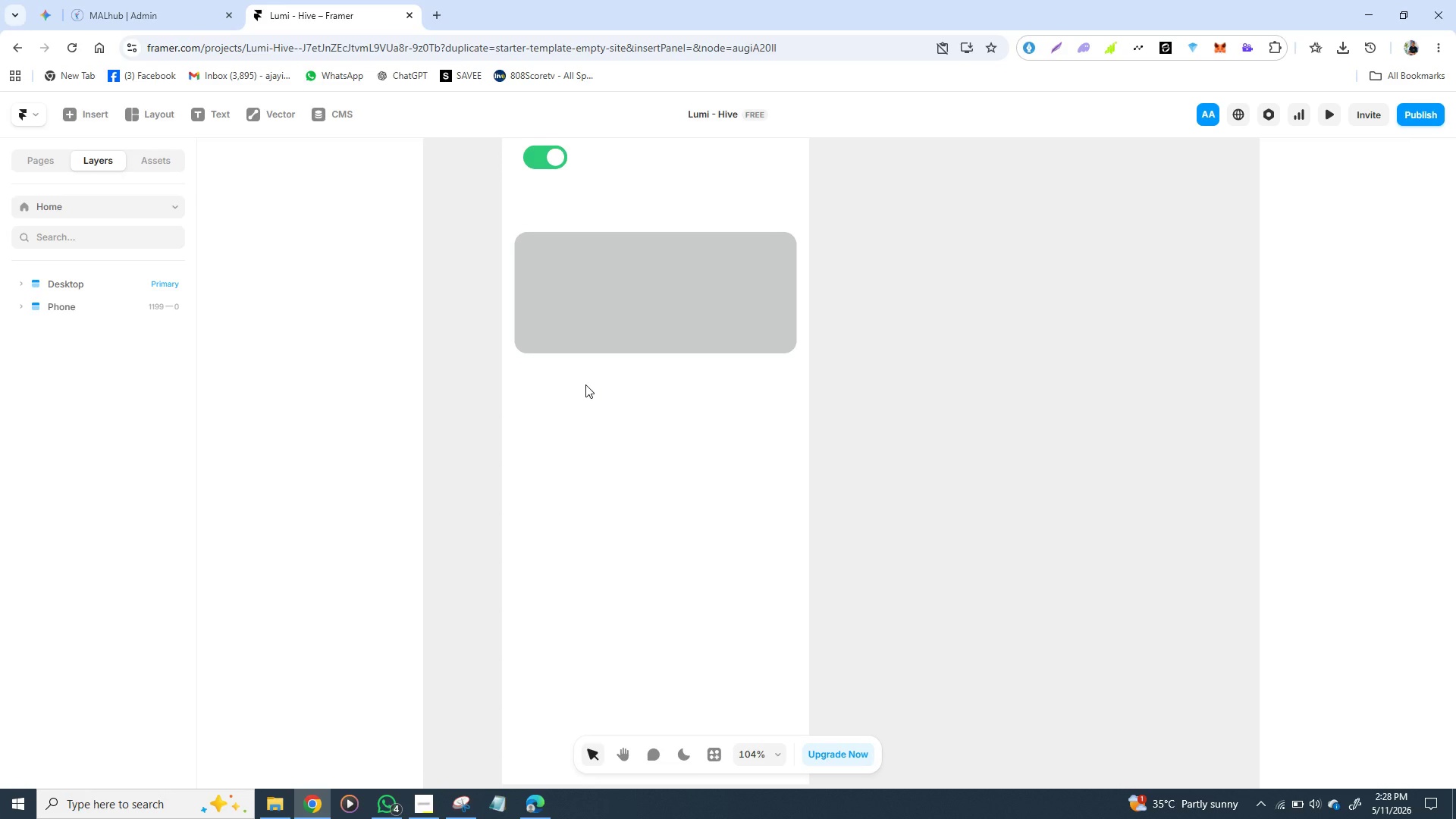 
wait(22.41)
 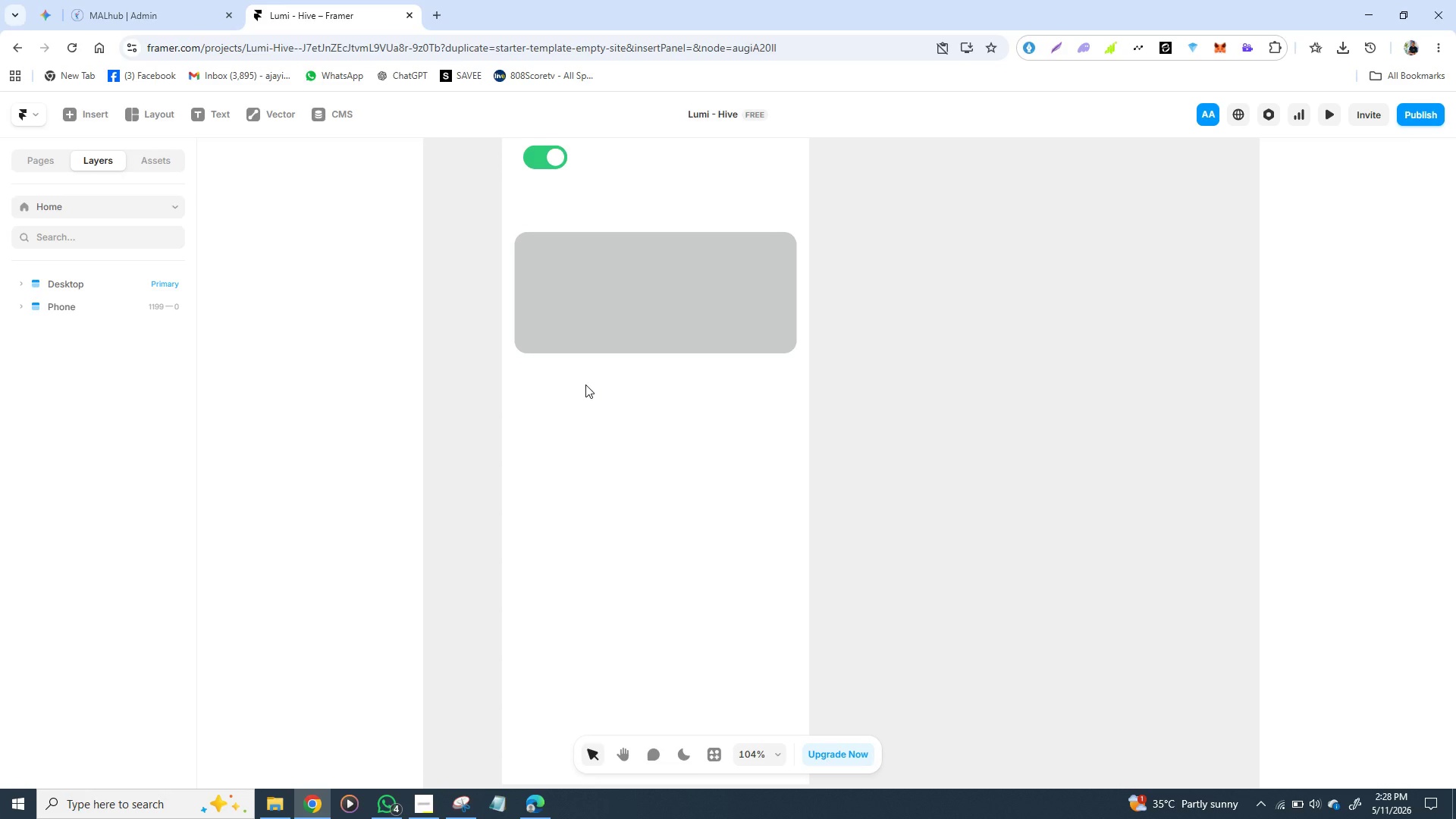 
scroll: coordinate [279, 240], scroll_direction: up, amount: 2.0
 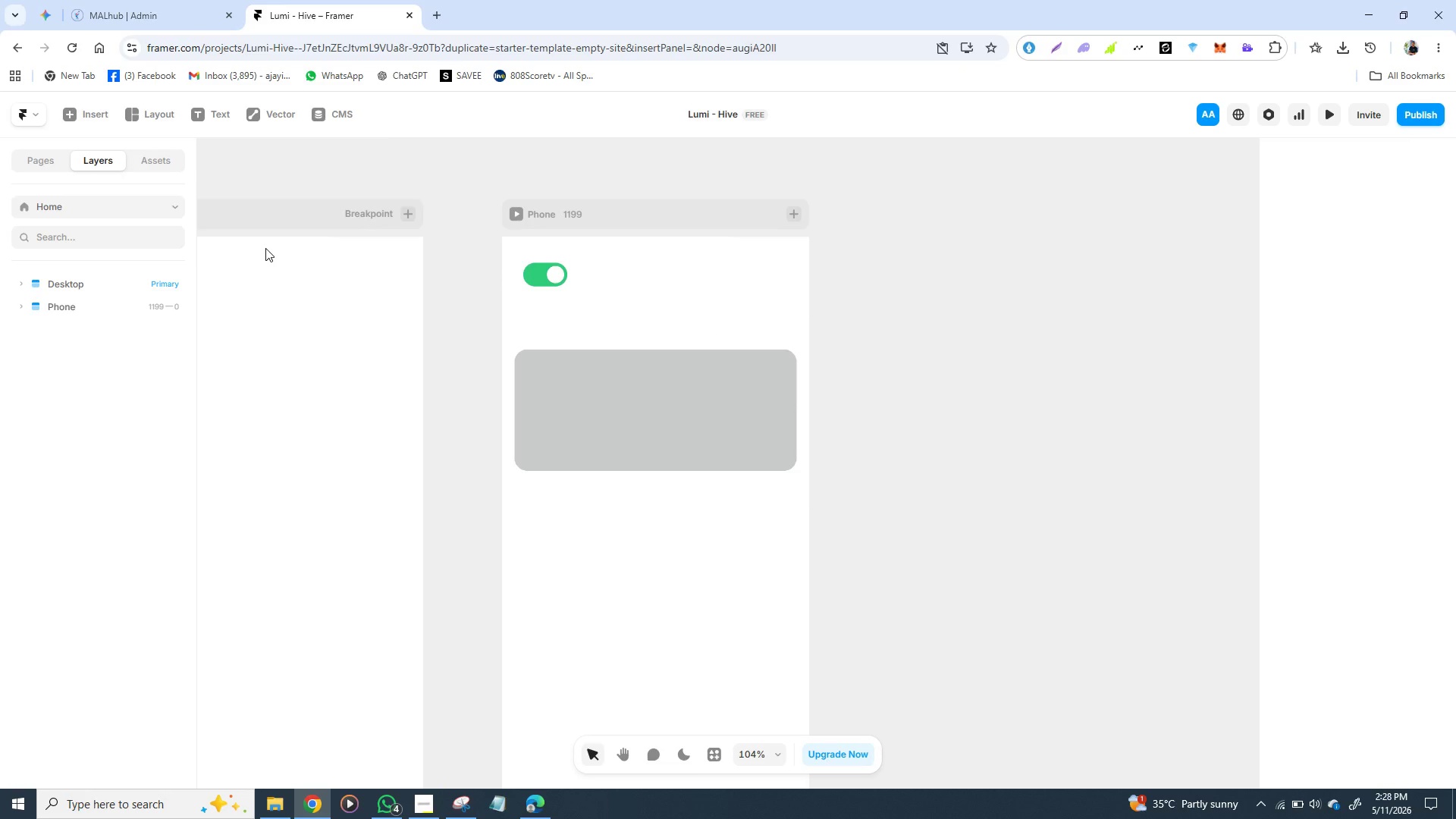 
scroll: coordinate [288, 249], scroll_direction: down, amount: 1.0
 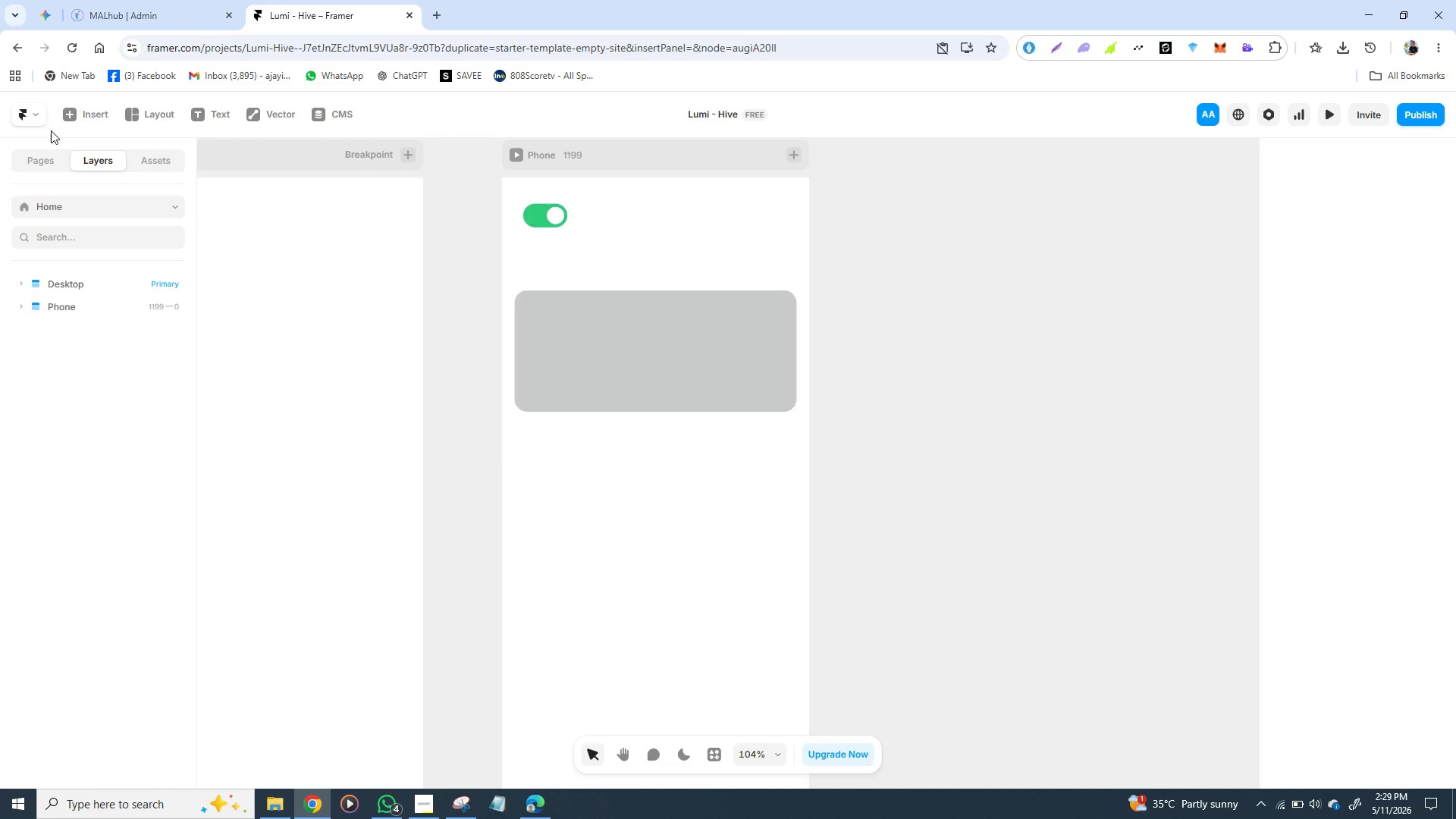 
left_click([102, 115])
 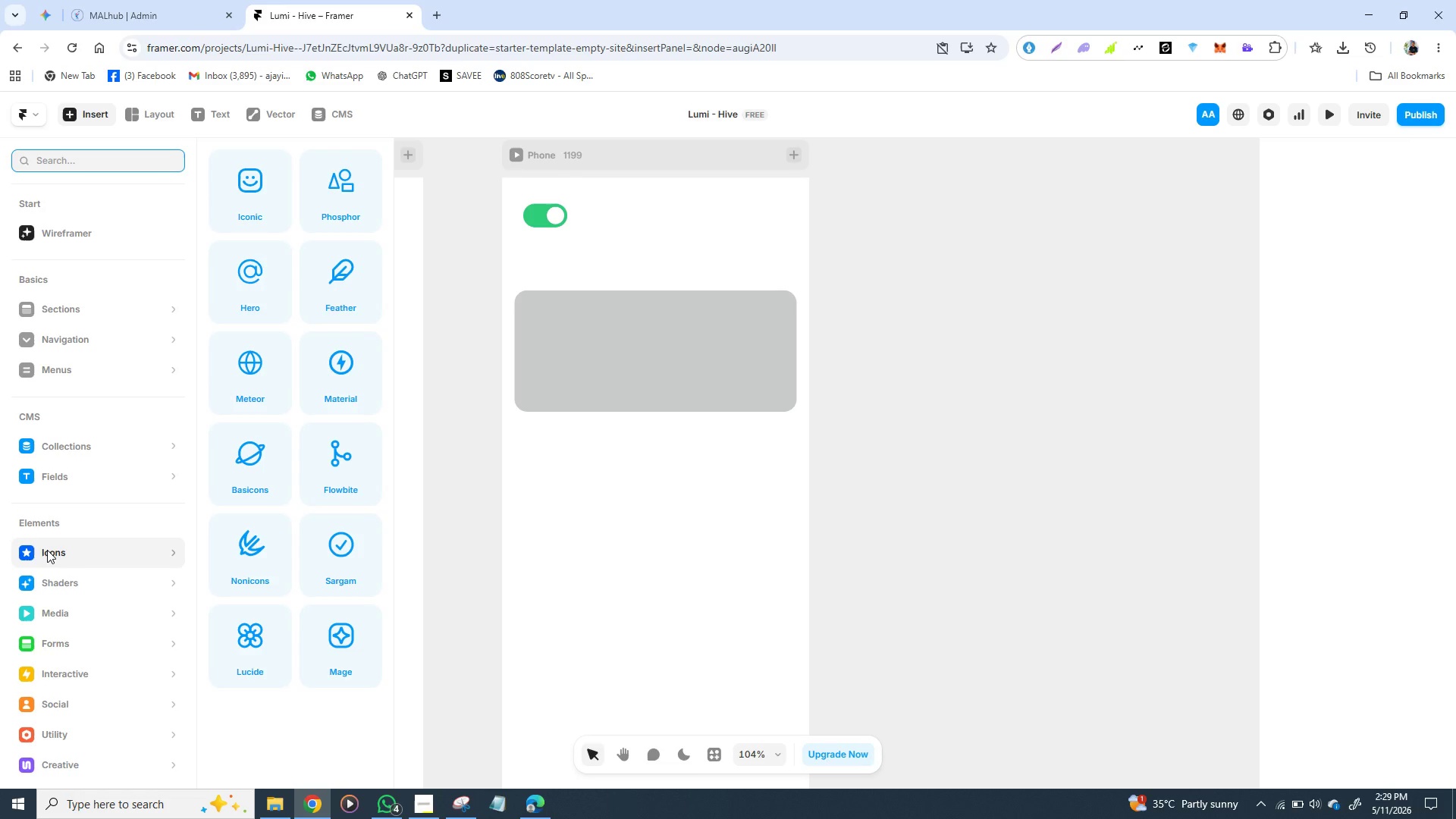 
wait(5.05)
 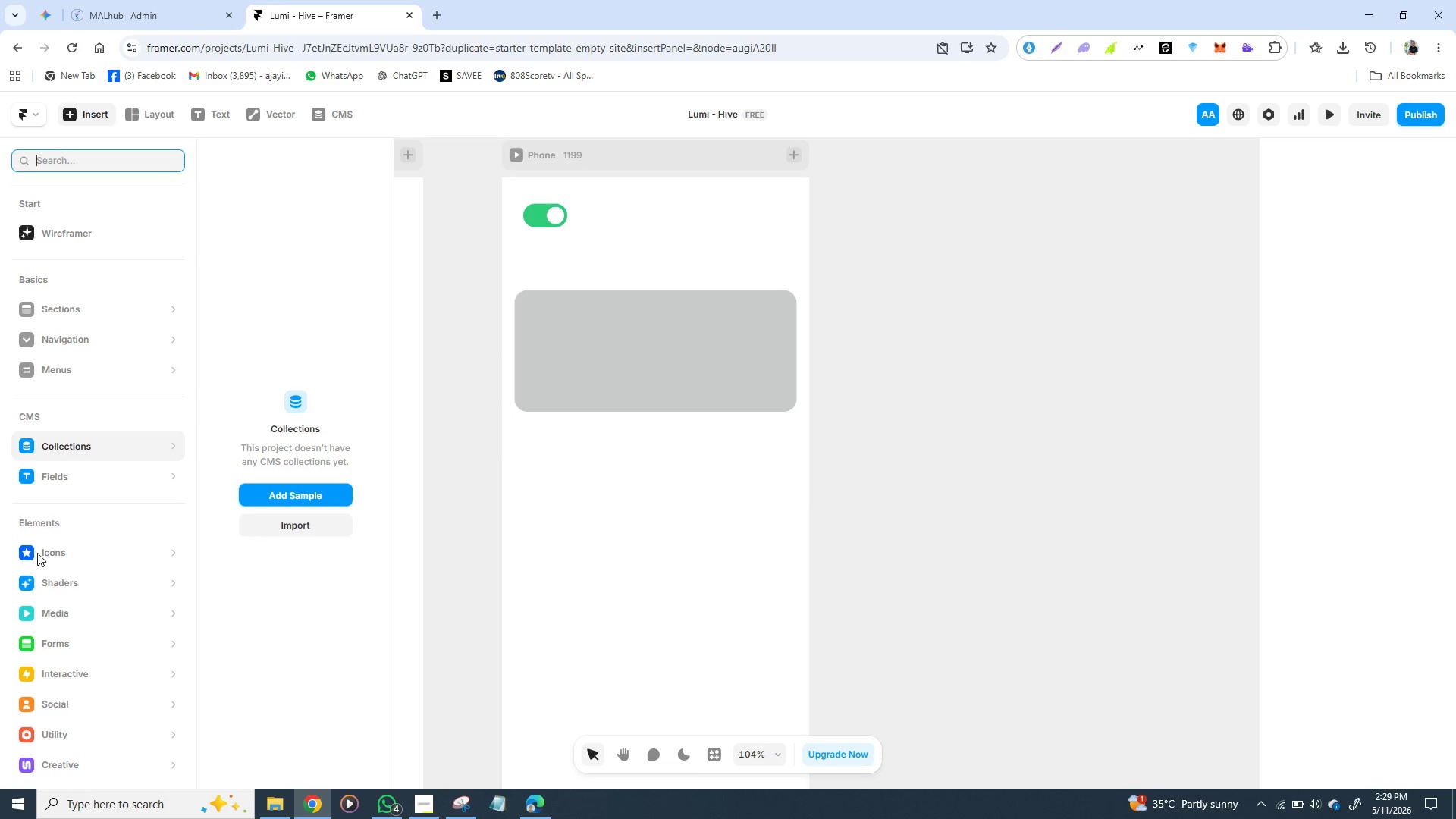 
left_click([47, 550])
 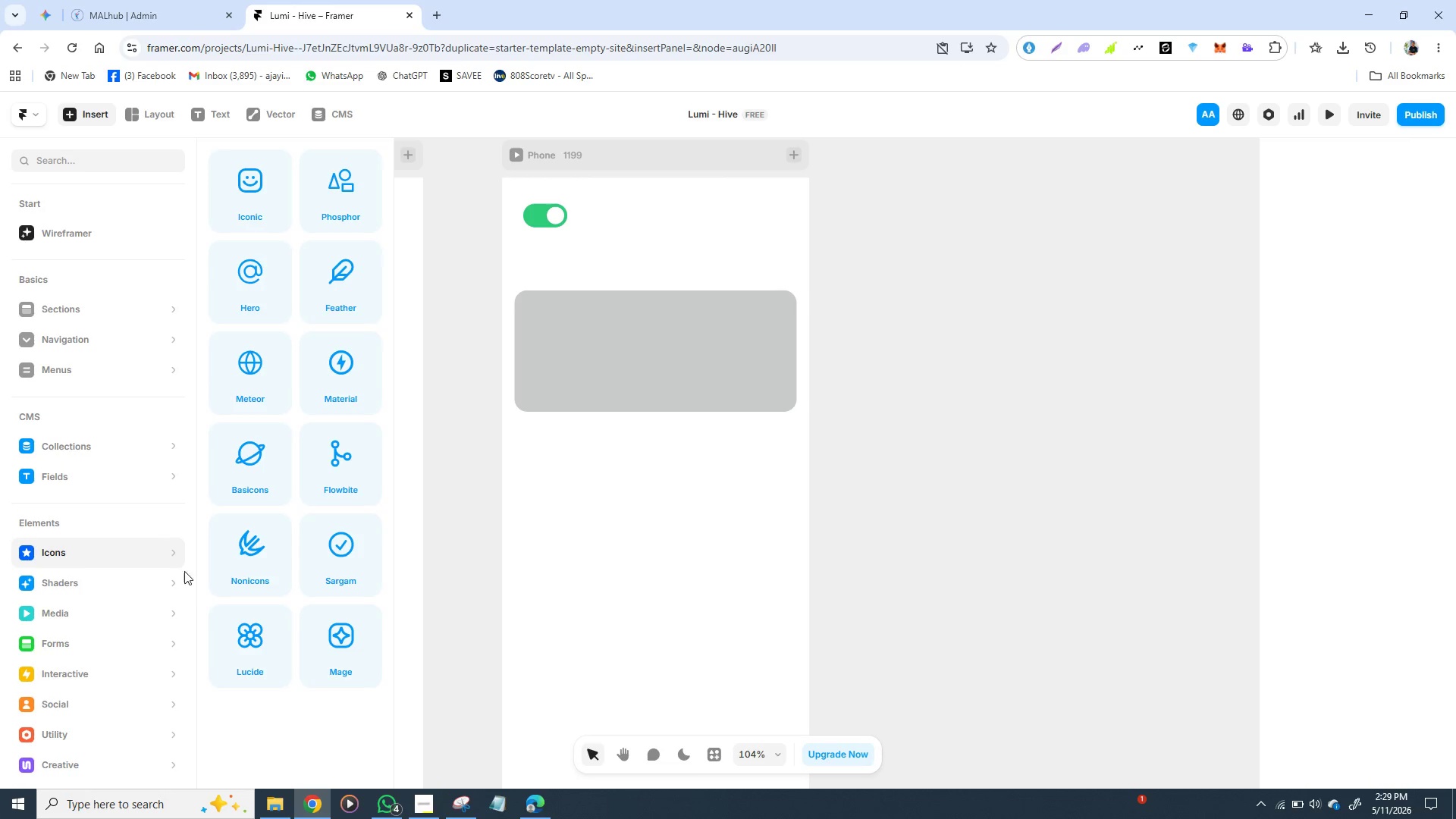 
wait(5.62)
 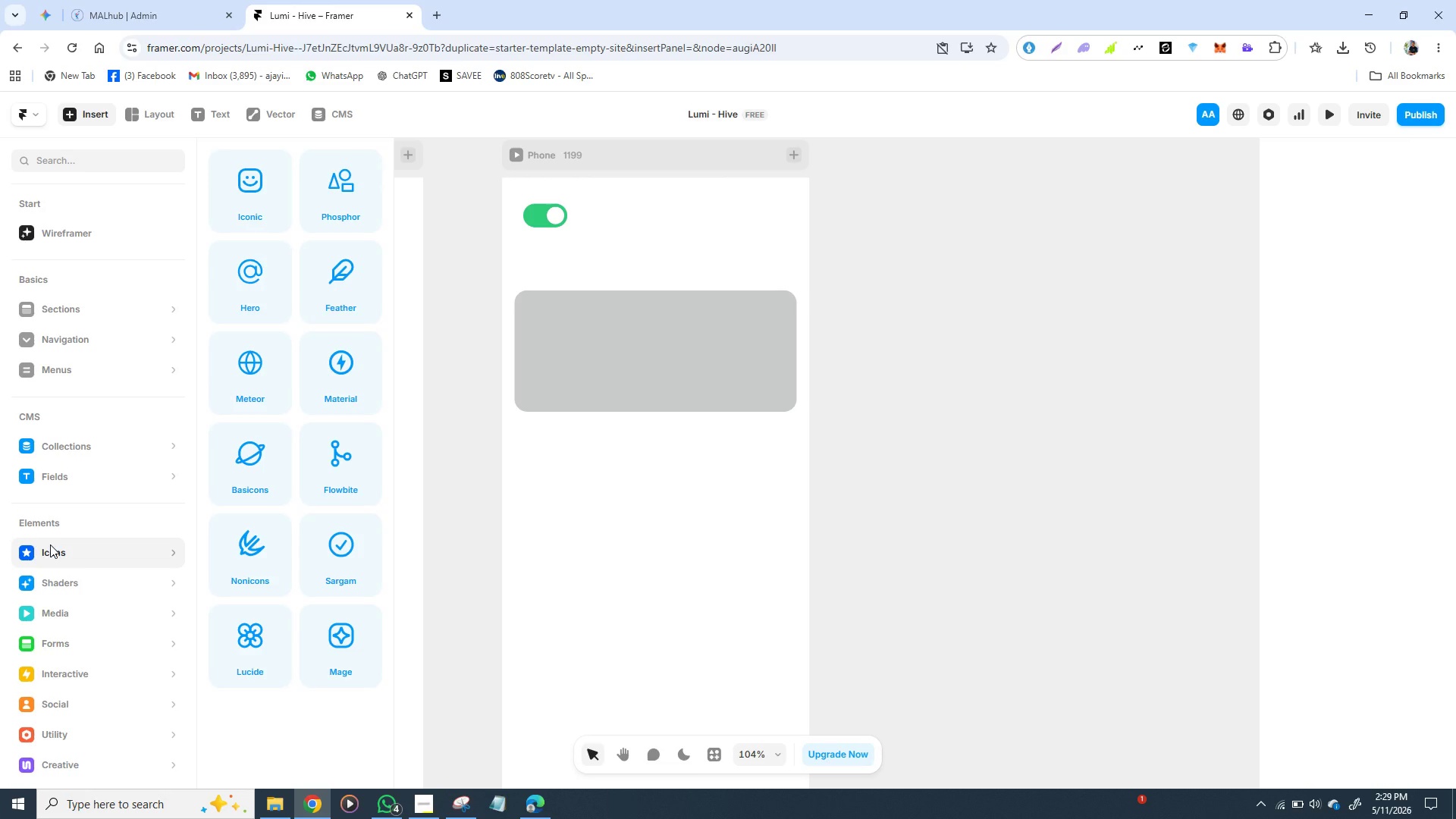 
left_click([251, 642])
 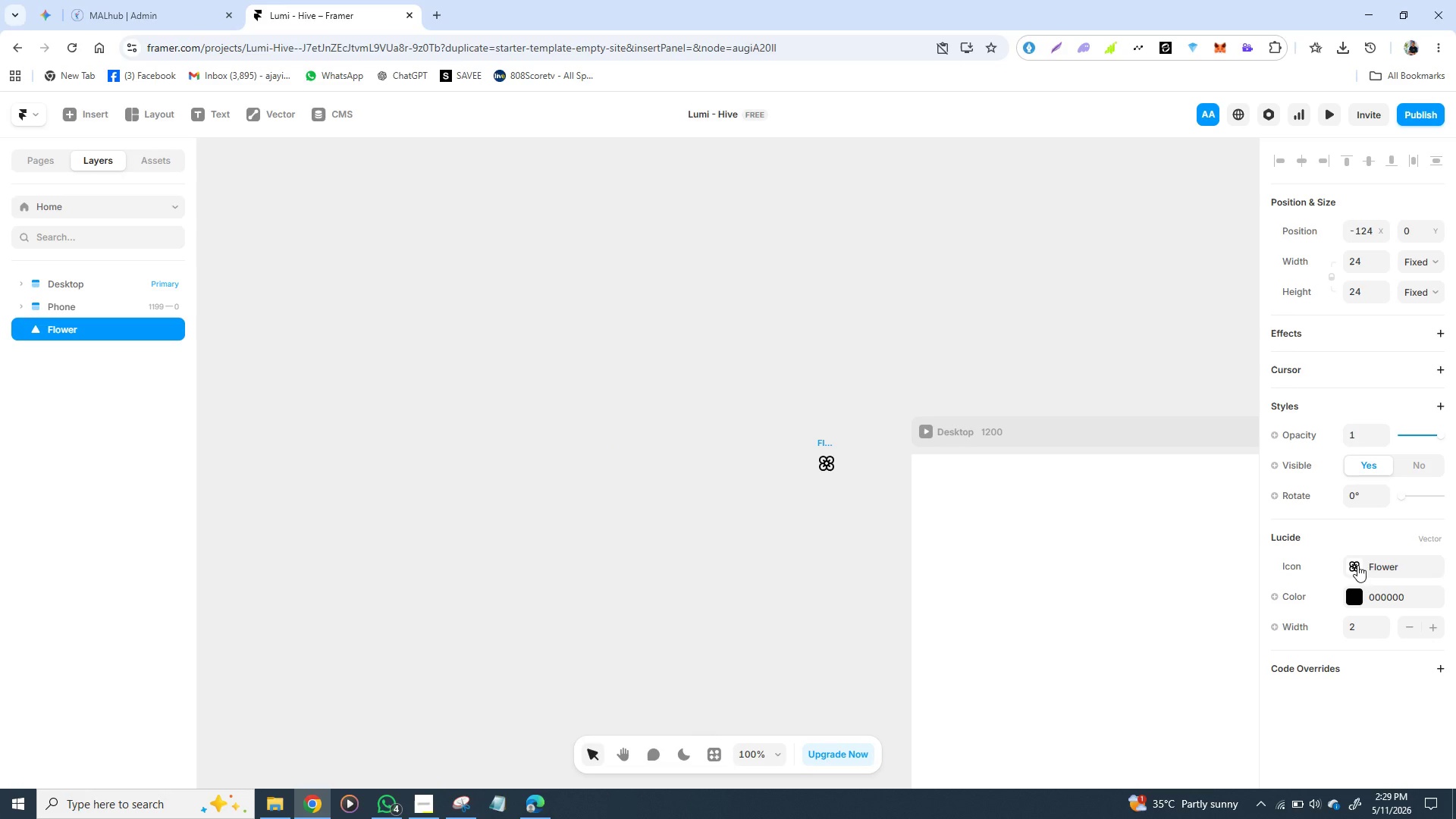 
wait(6.84)
 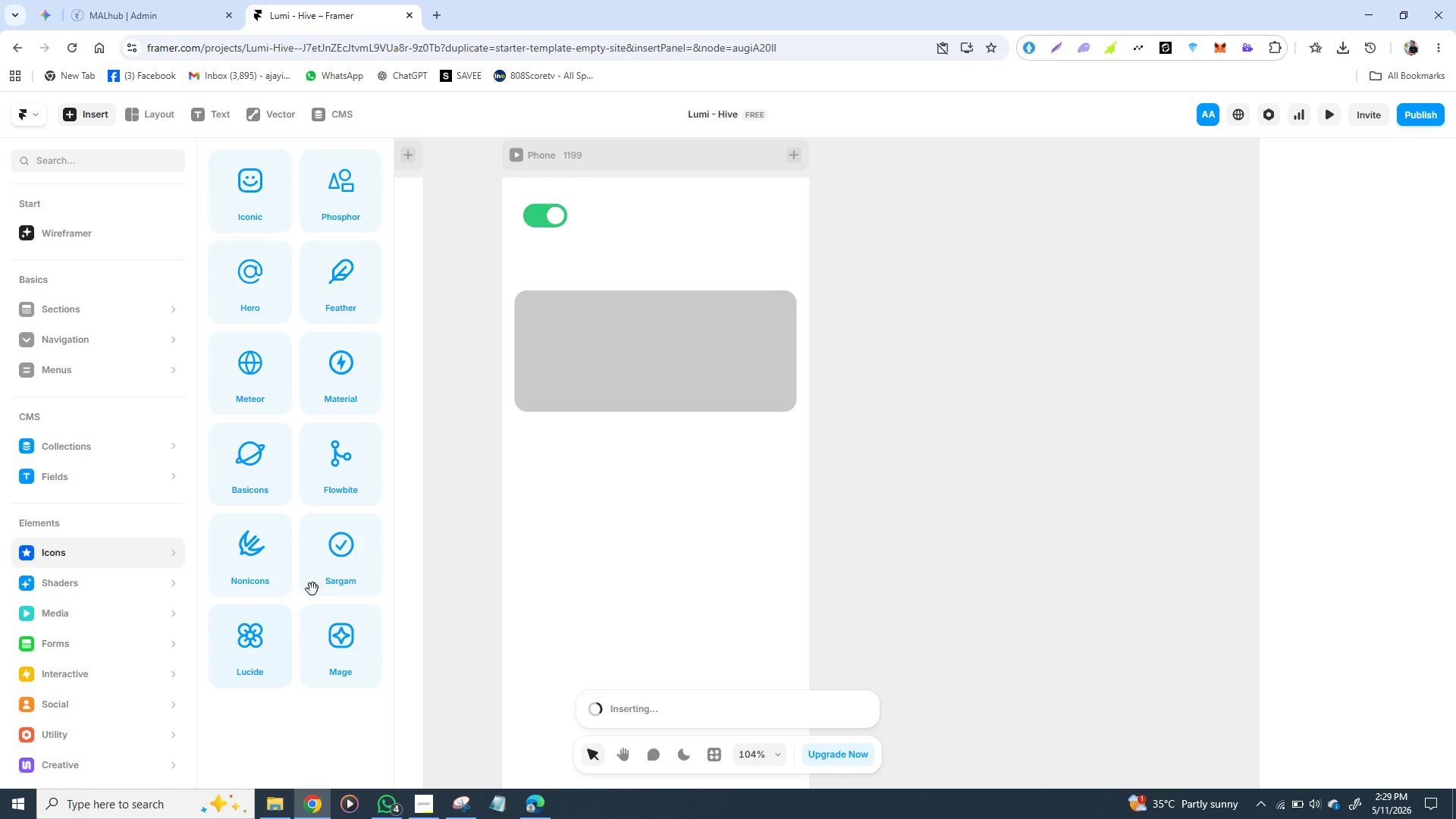 
left_click([1083, 661])
 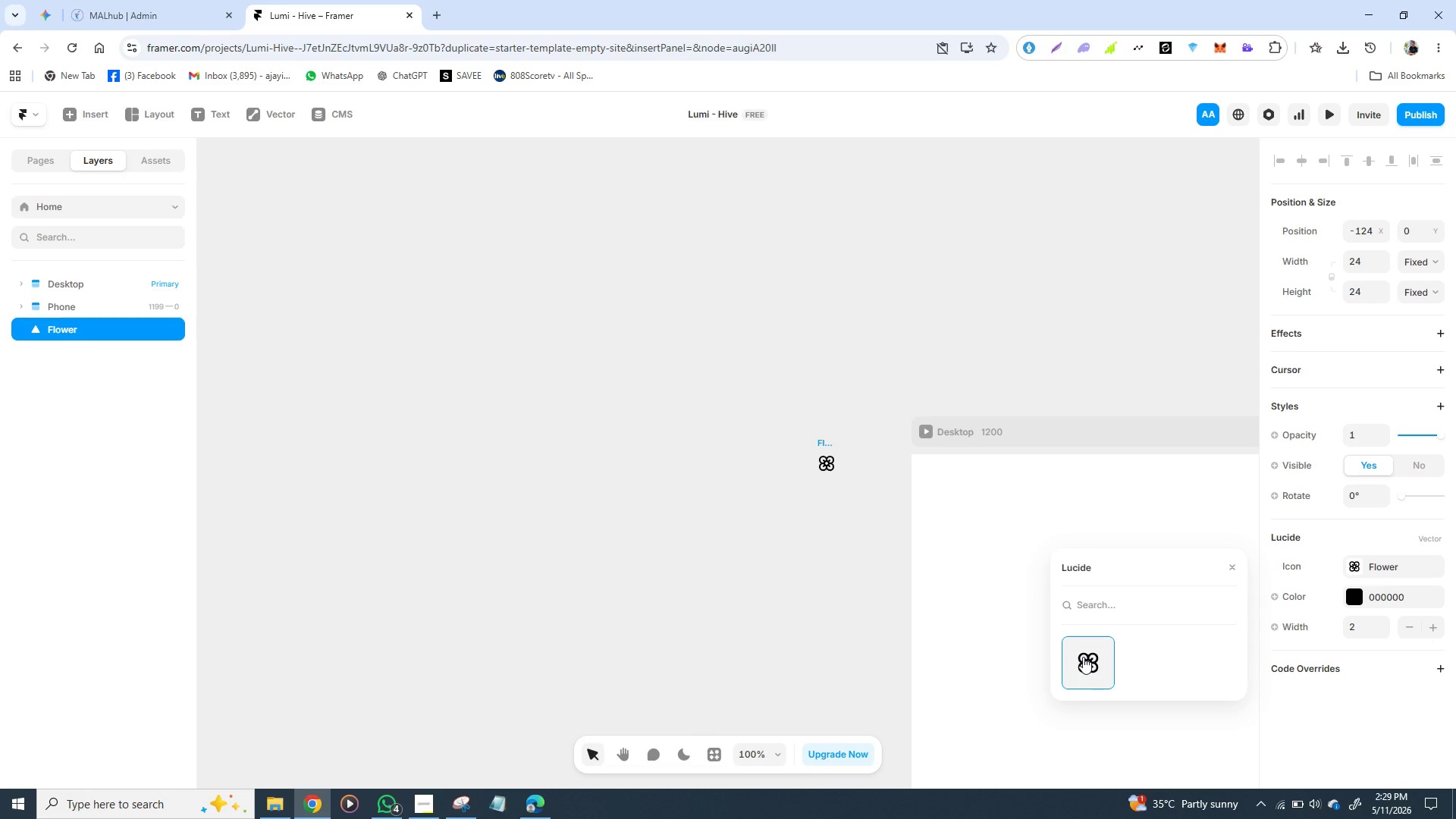 
double_click([1083, 655])
 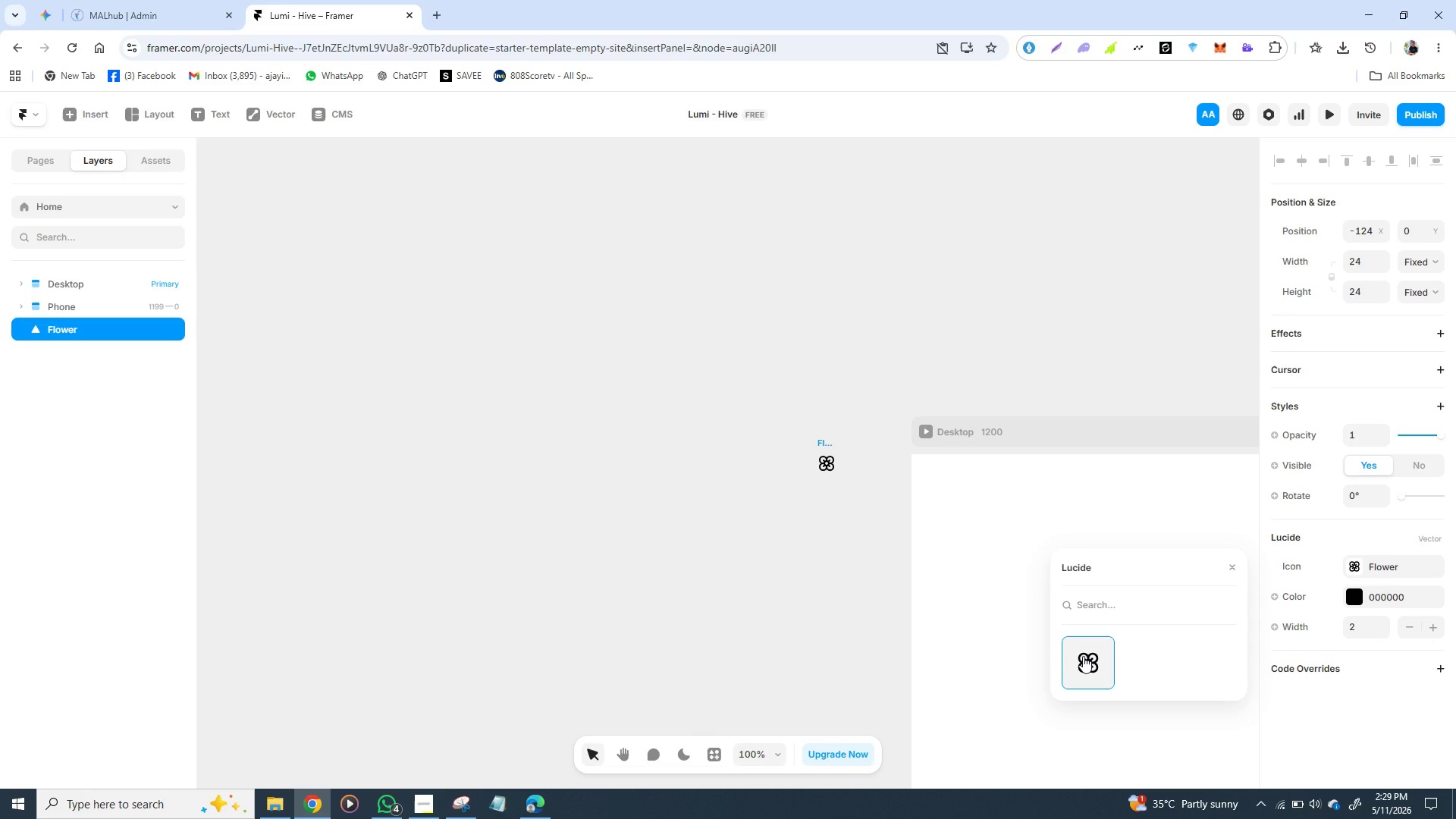 
double_click([1083, 656])
 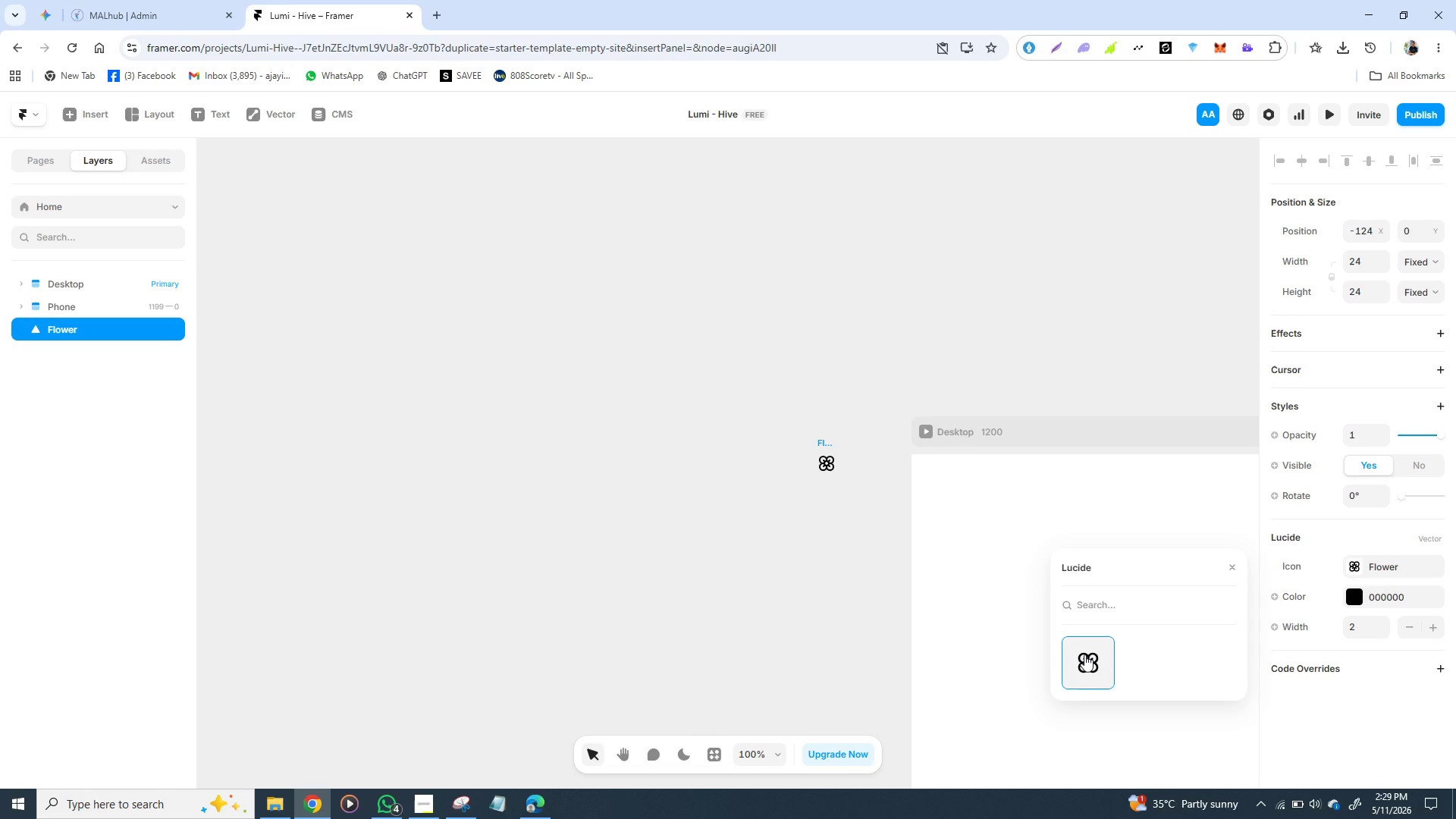 
left_click([1086, 651])
 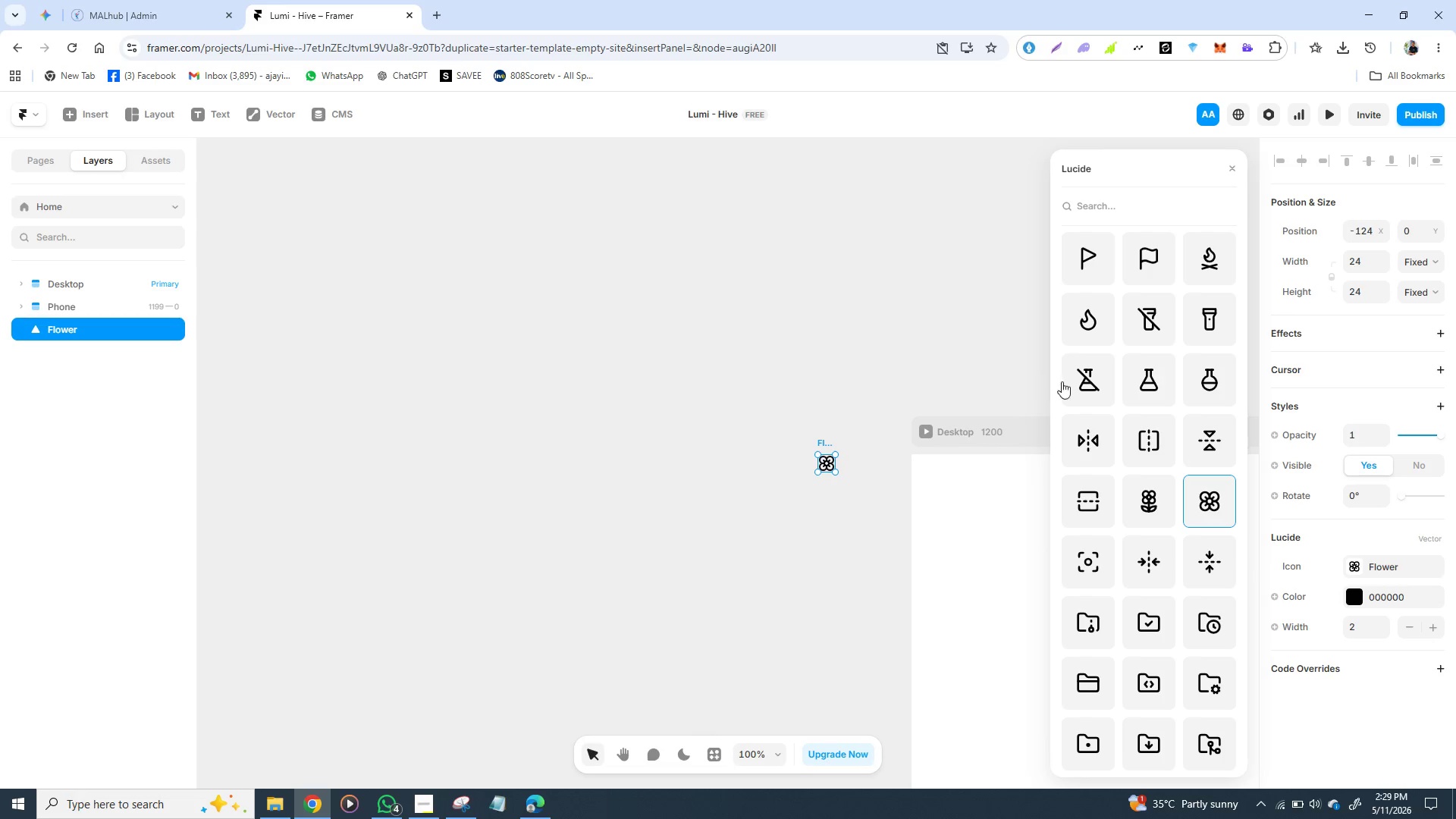 
wait(6.14)
 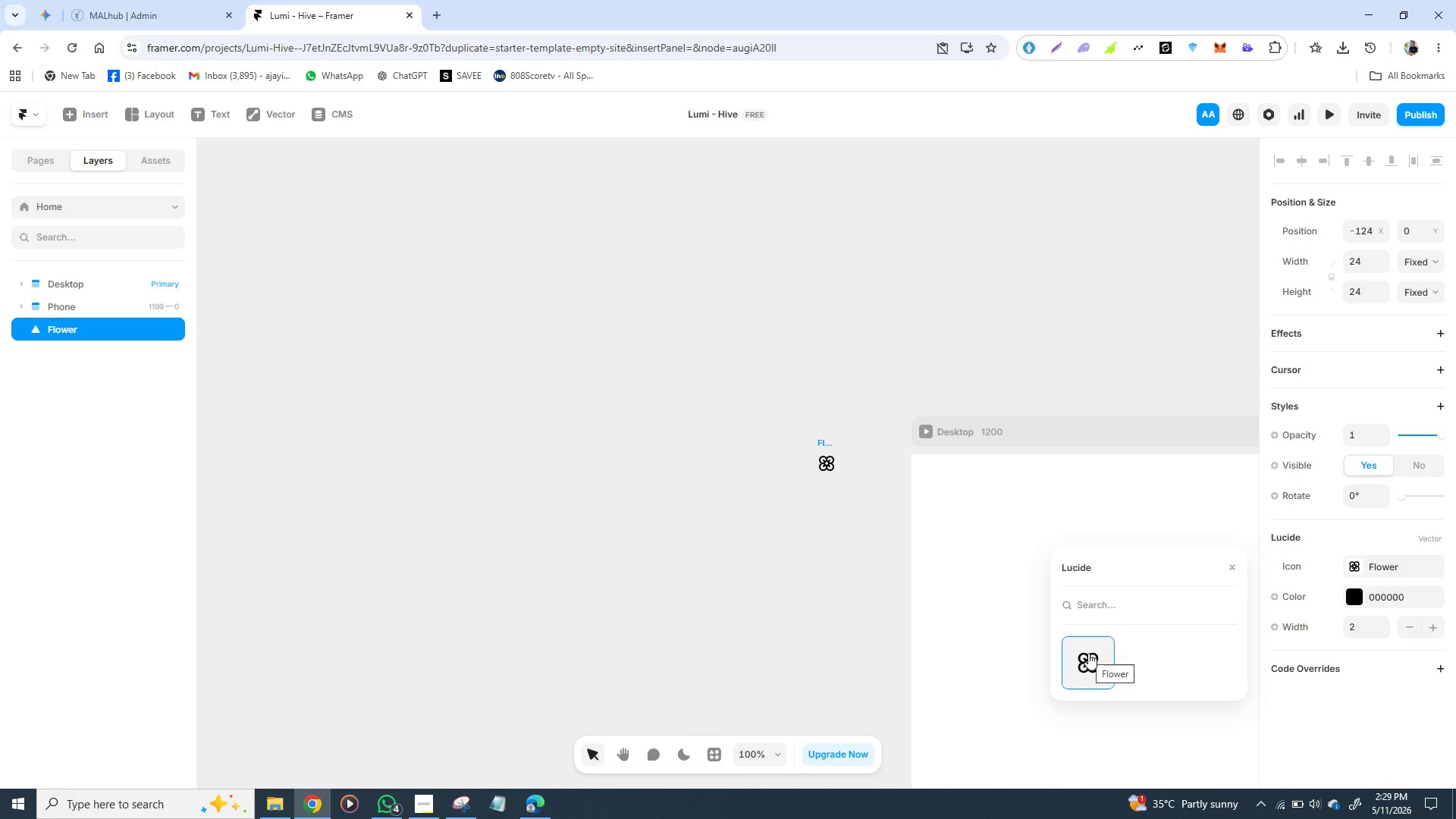 
left_click([1086, 205])
 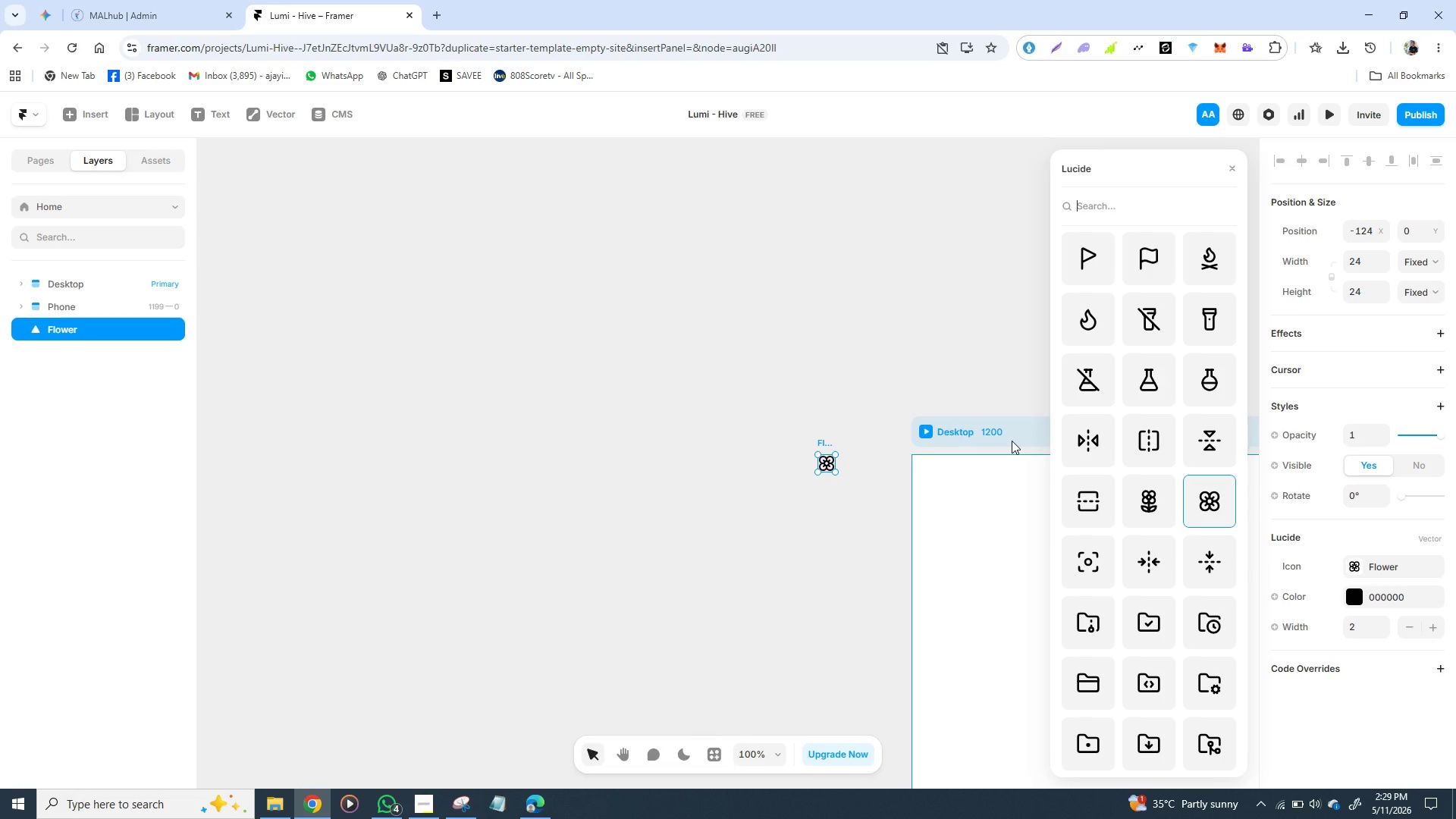 
type(sun)
 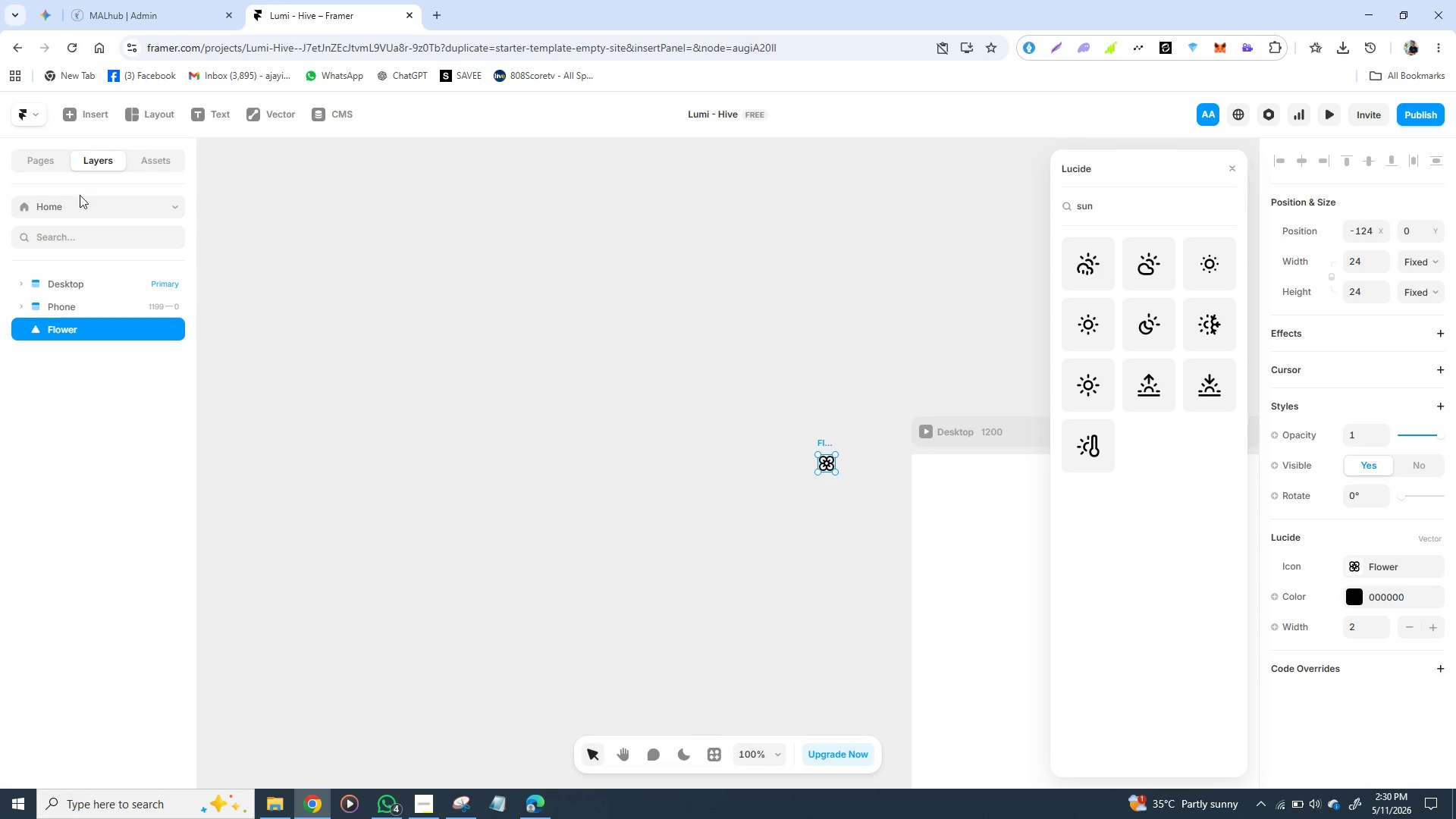 
wait(57.38)
 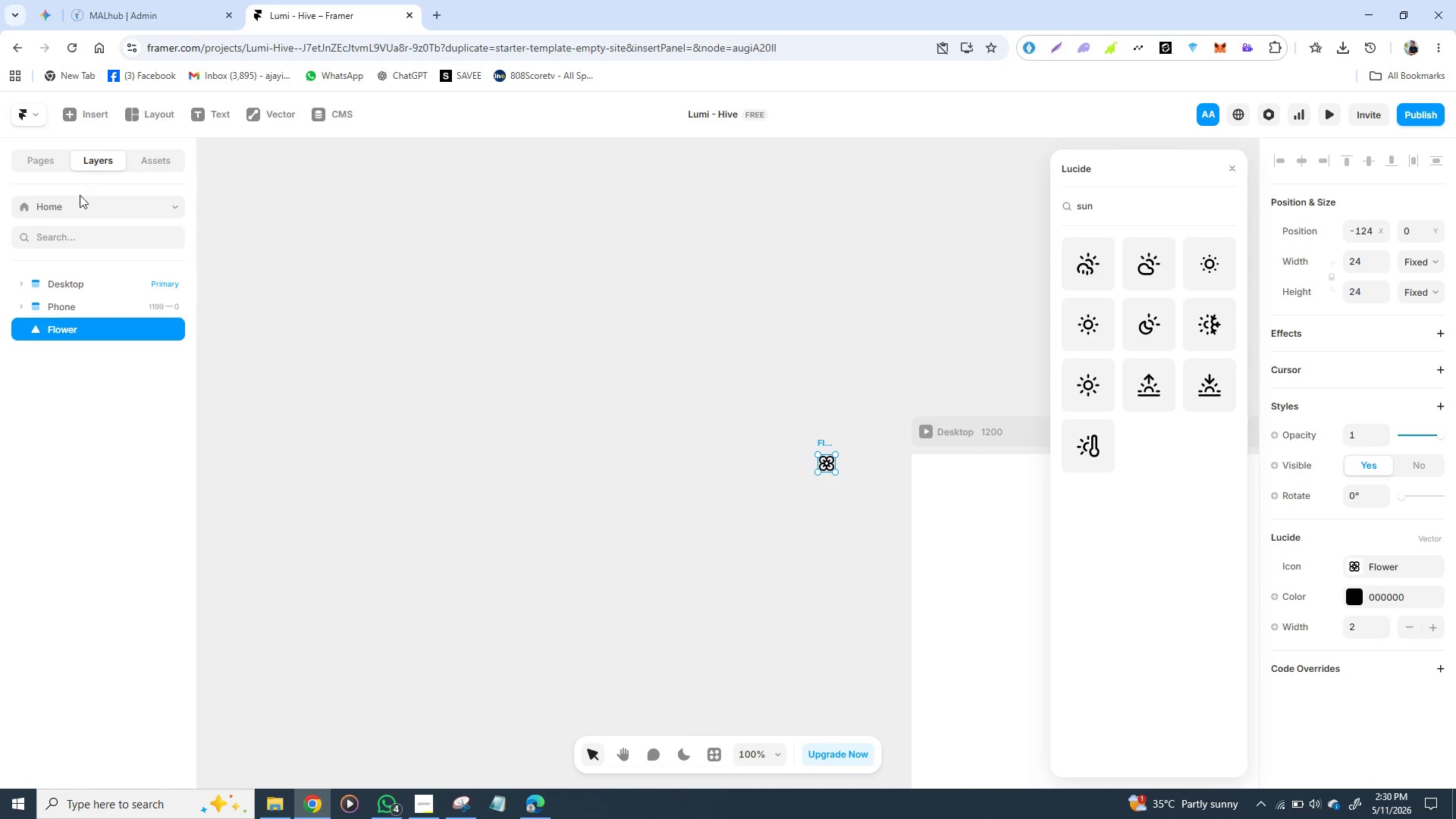 
left_click([73, 114])
 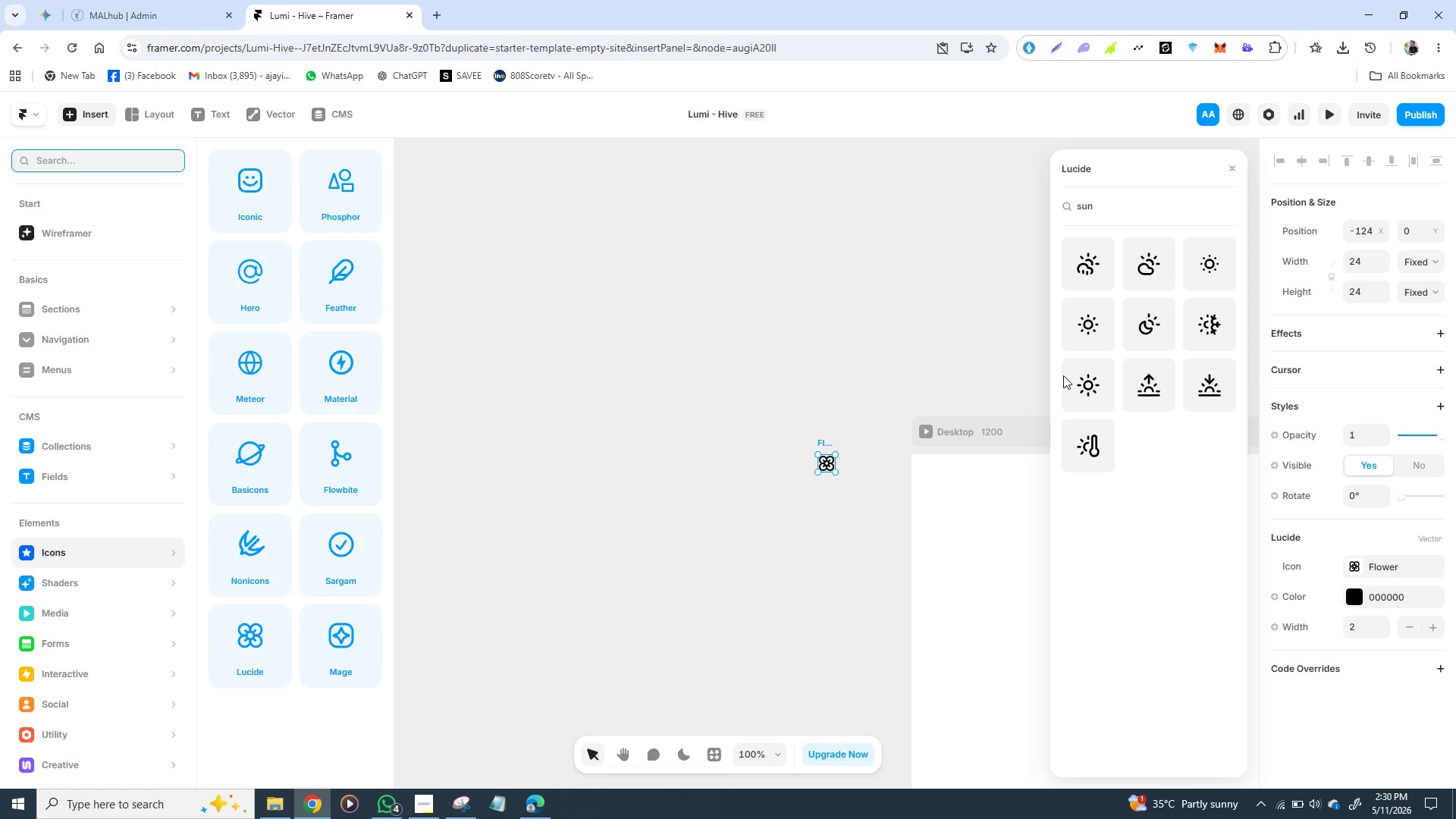 
wait(22.47)
 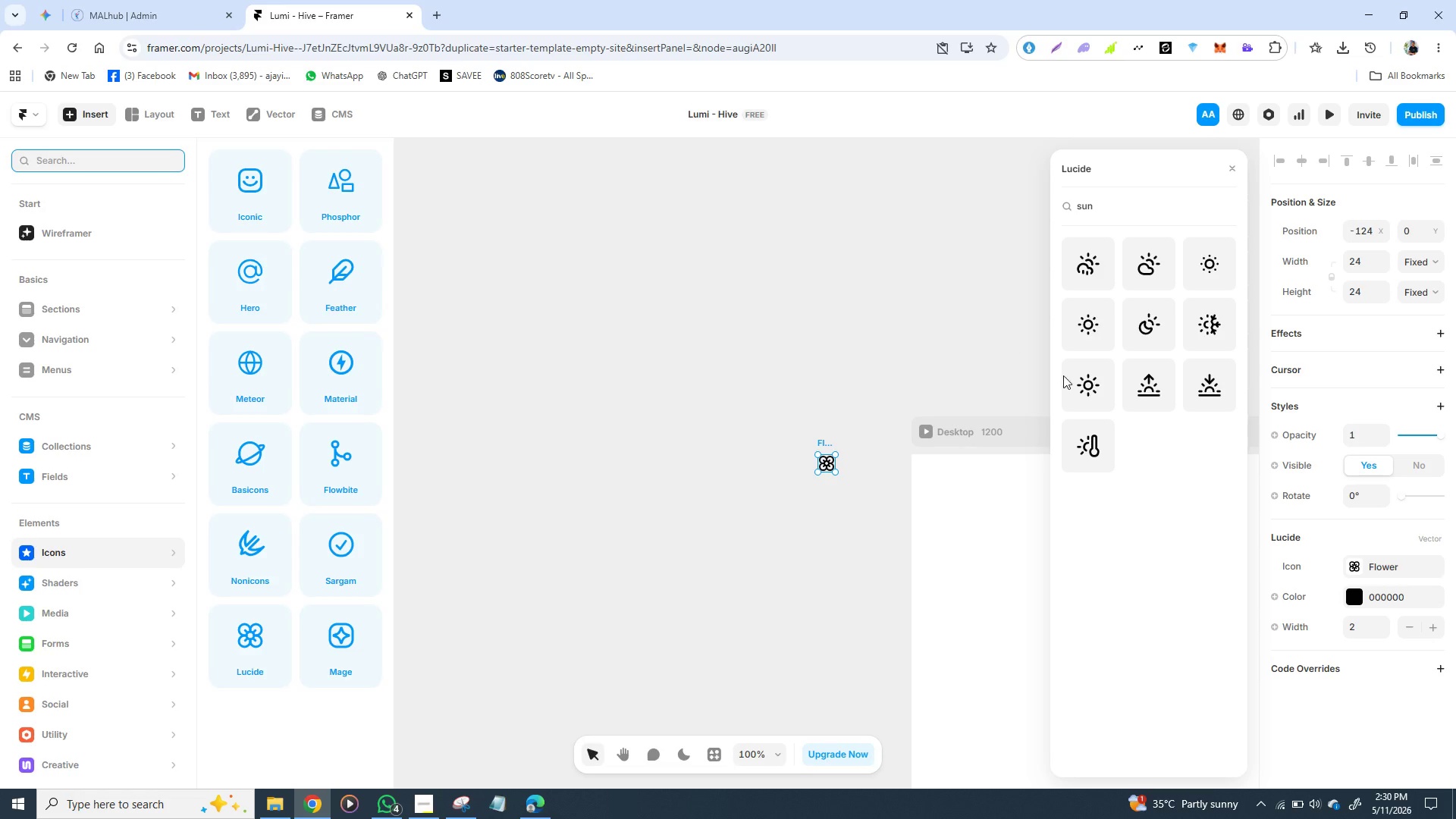 
left_click([1089, 388])
 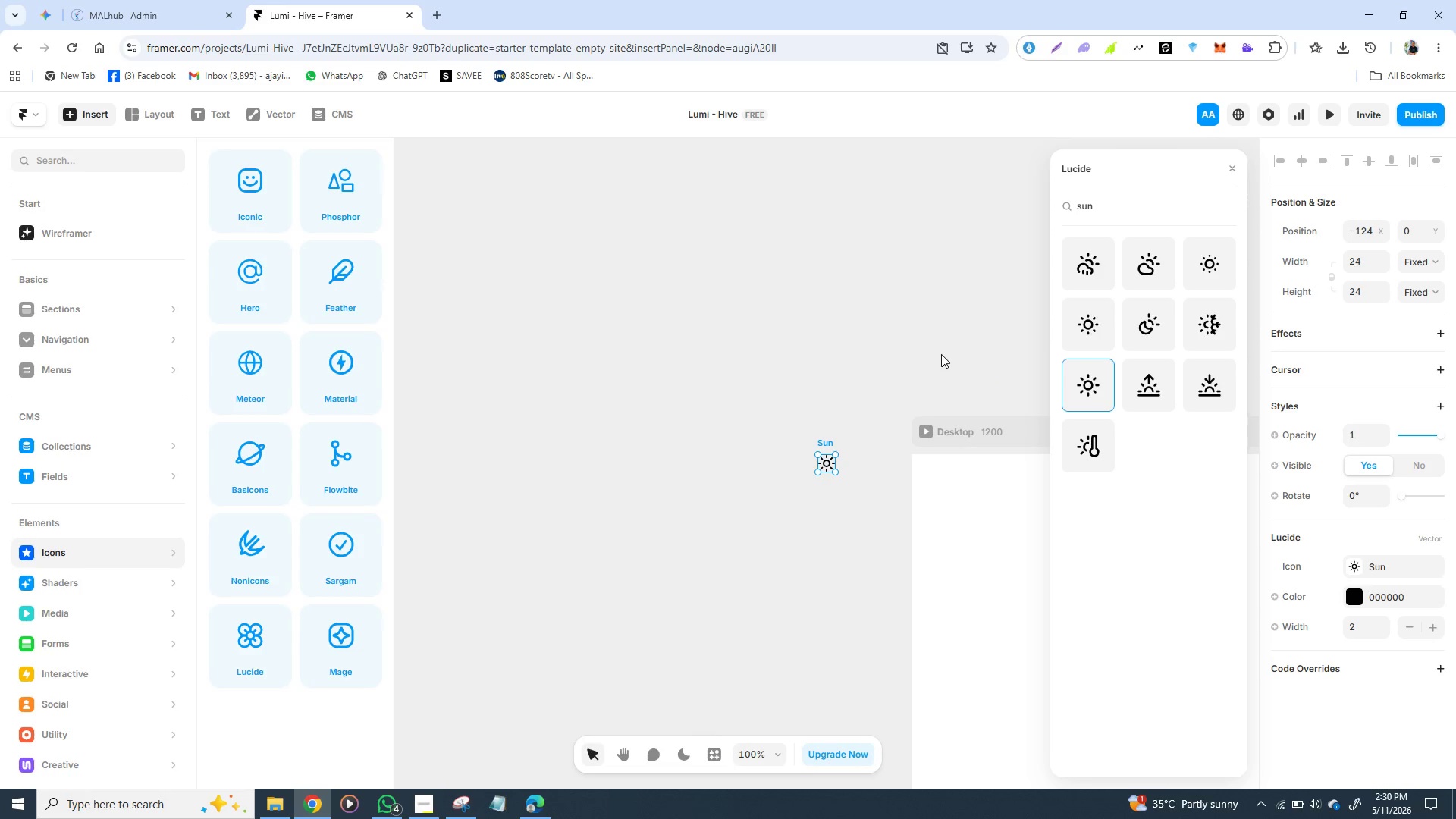 
left_click([940, 355])
 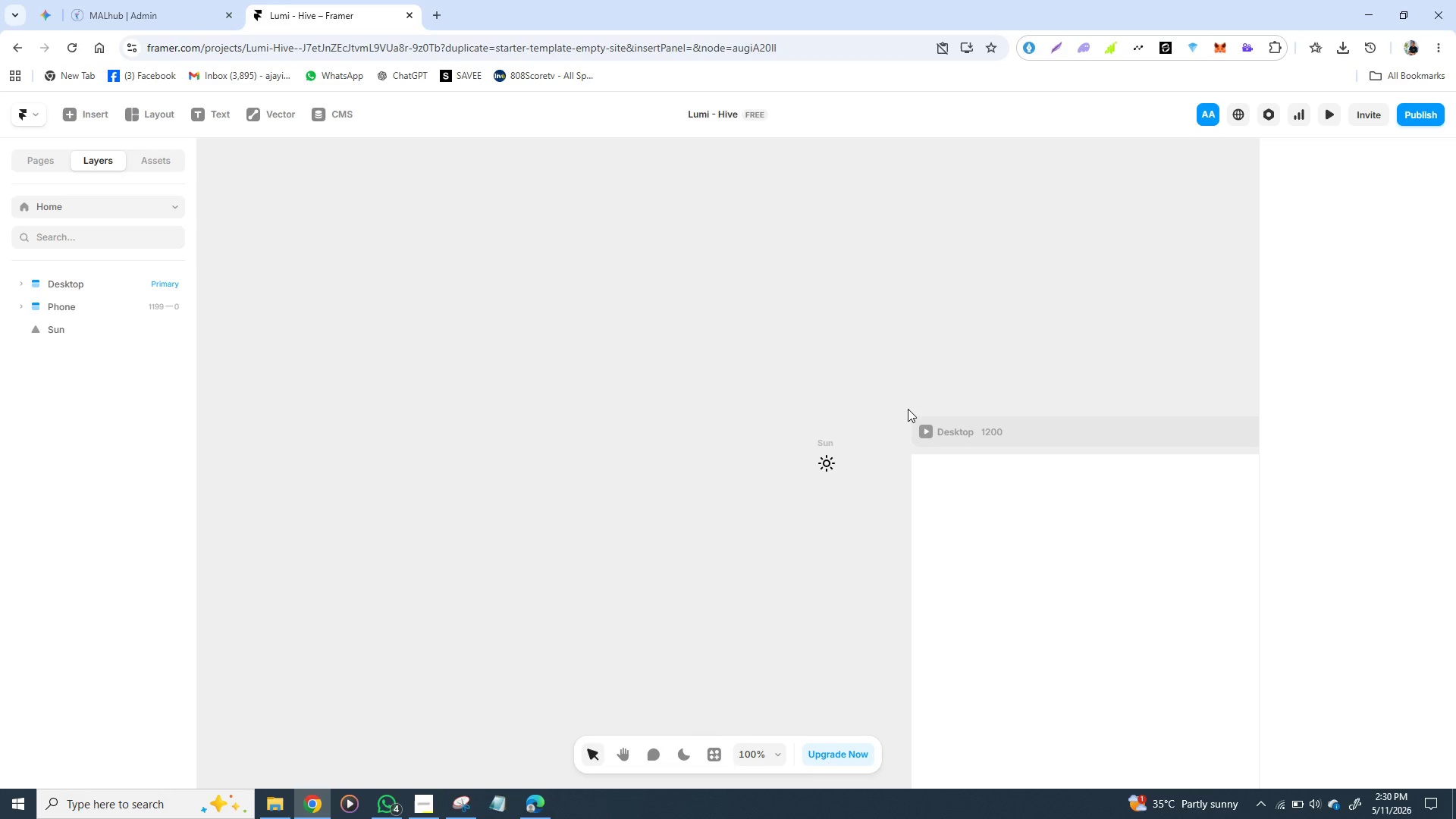 
wait(6.38)
 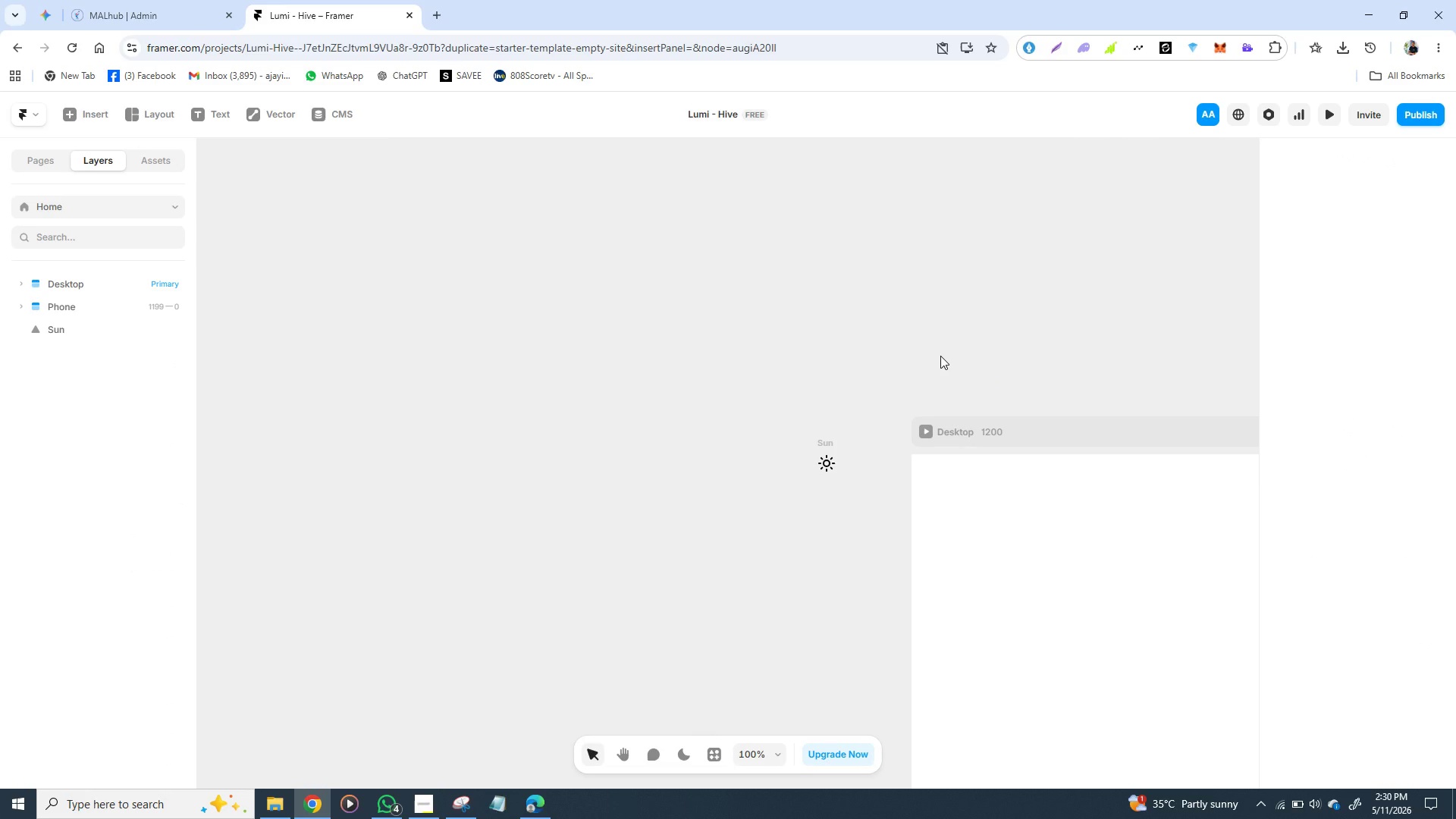 
left_click([830, 450])
 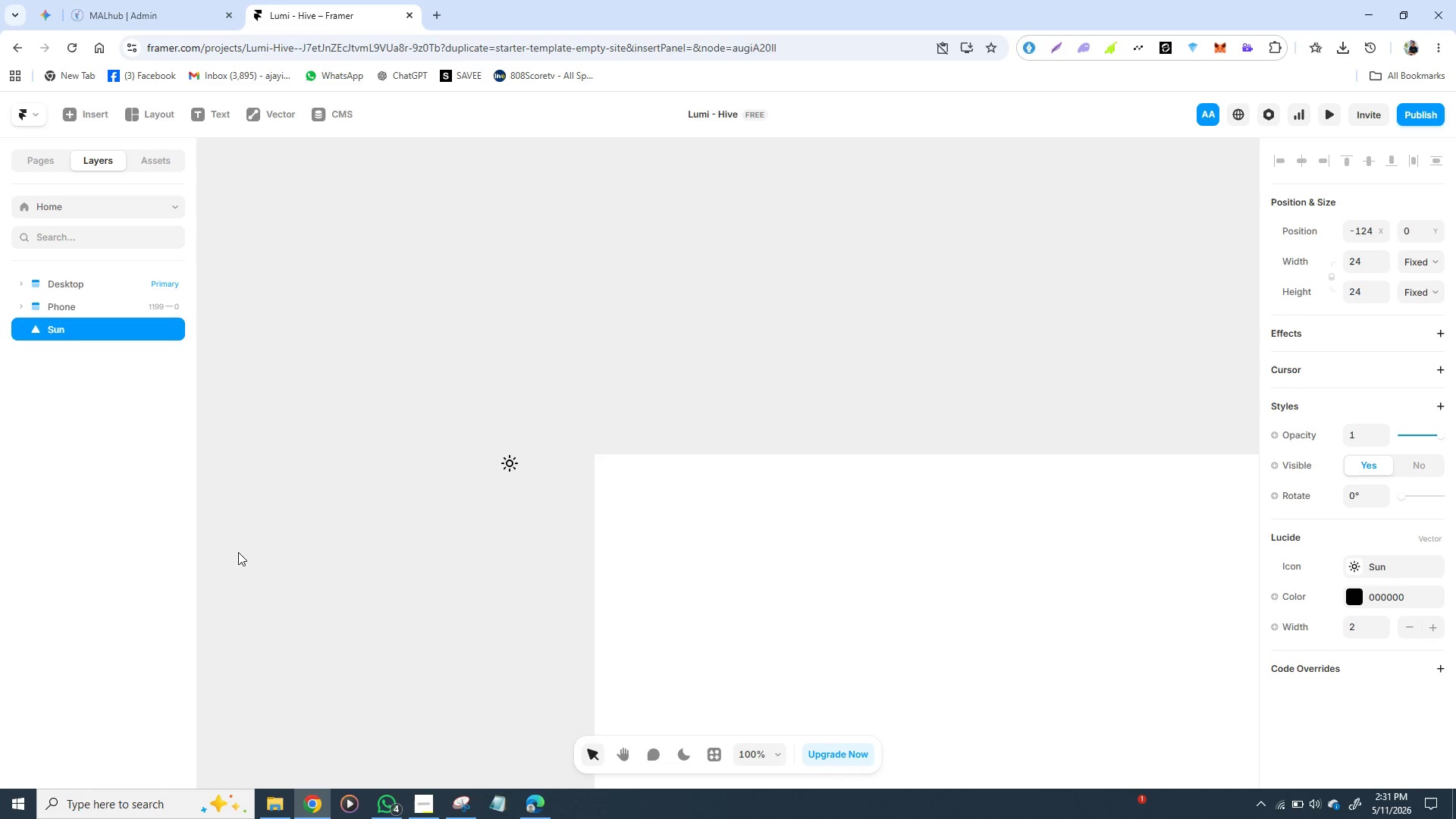 
wait(17.83)
 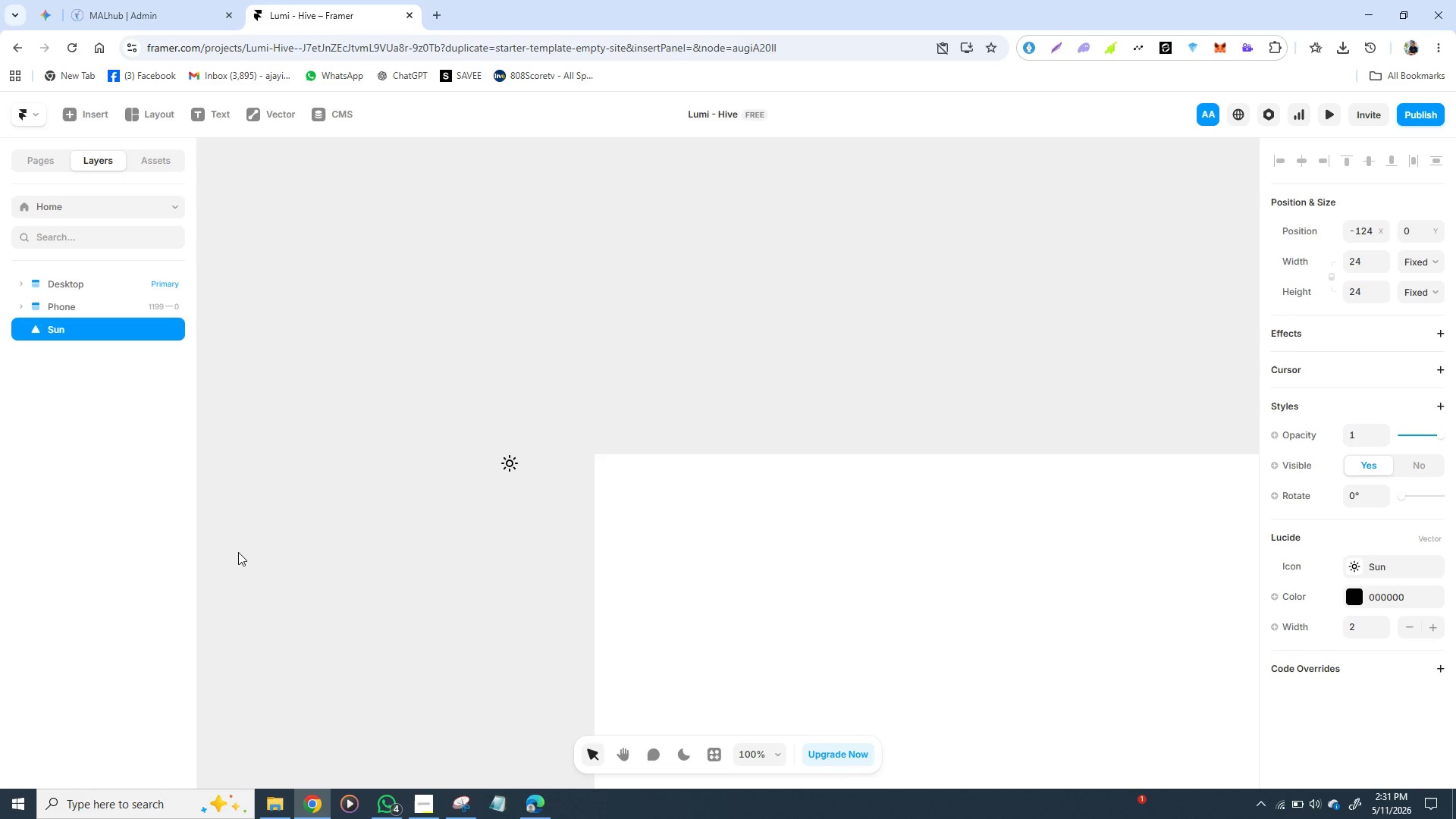 
left_click_drag(start_coordinate=[314, 462], to_coordinate=[1013, 325])
 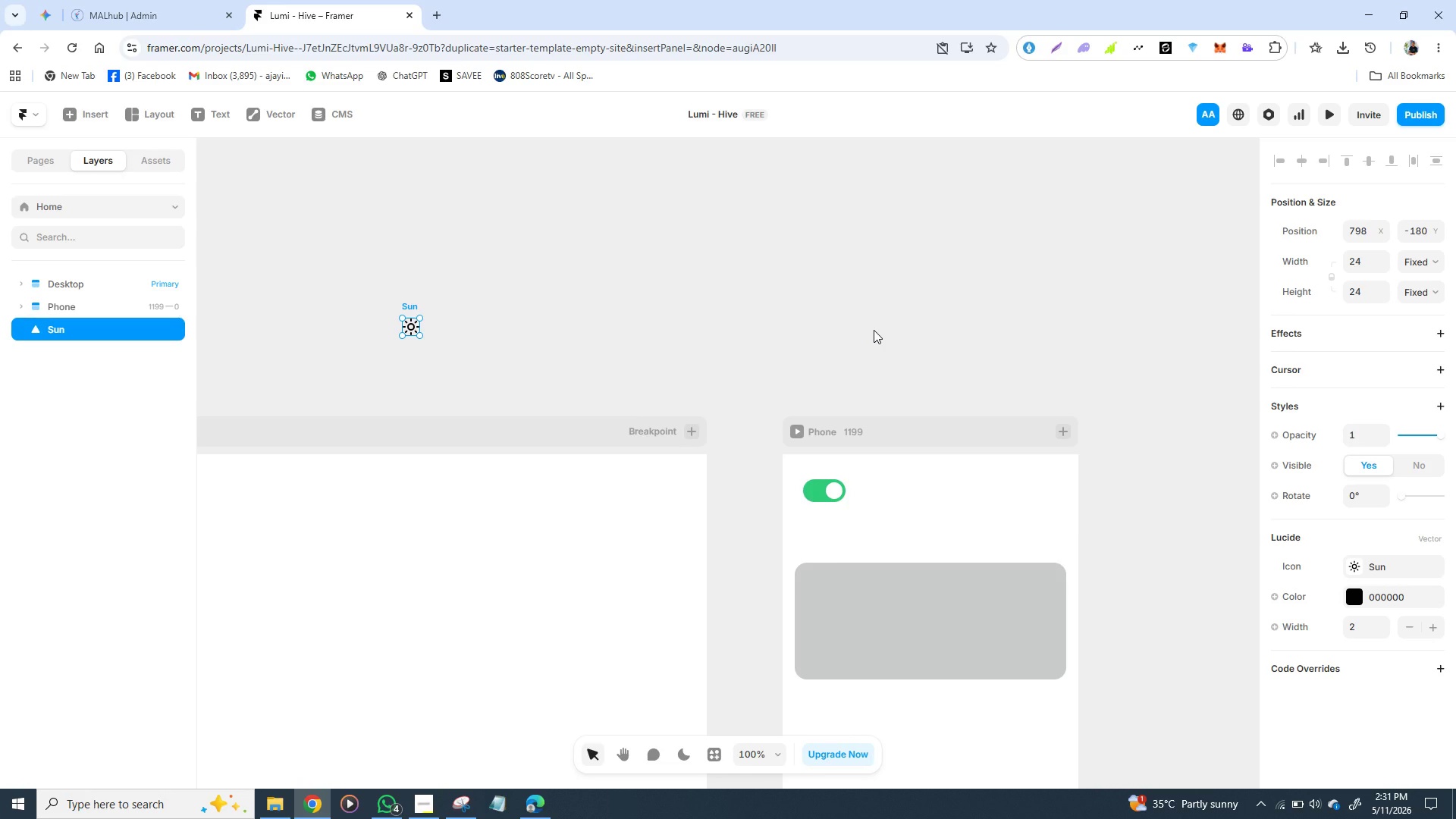 
wait(10.56)
 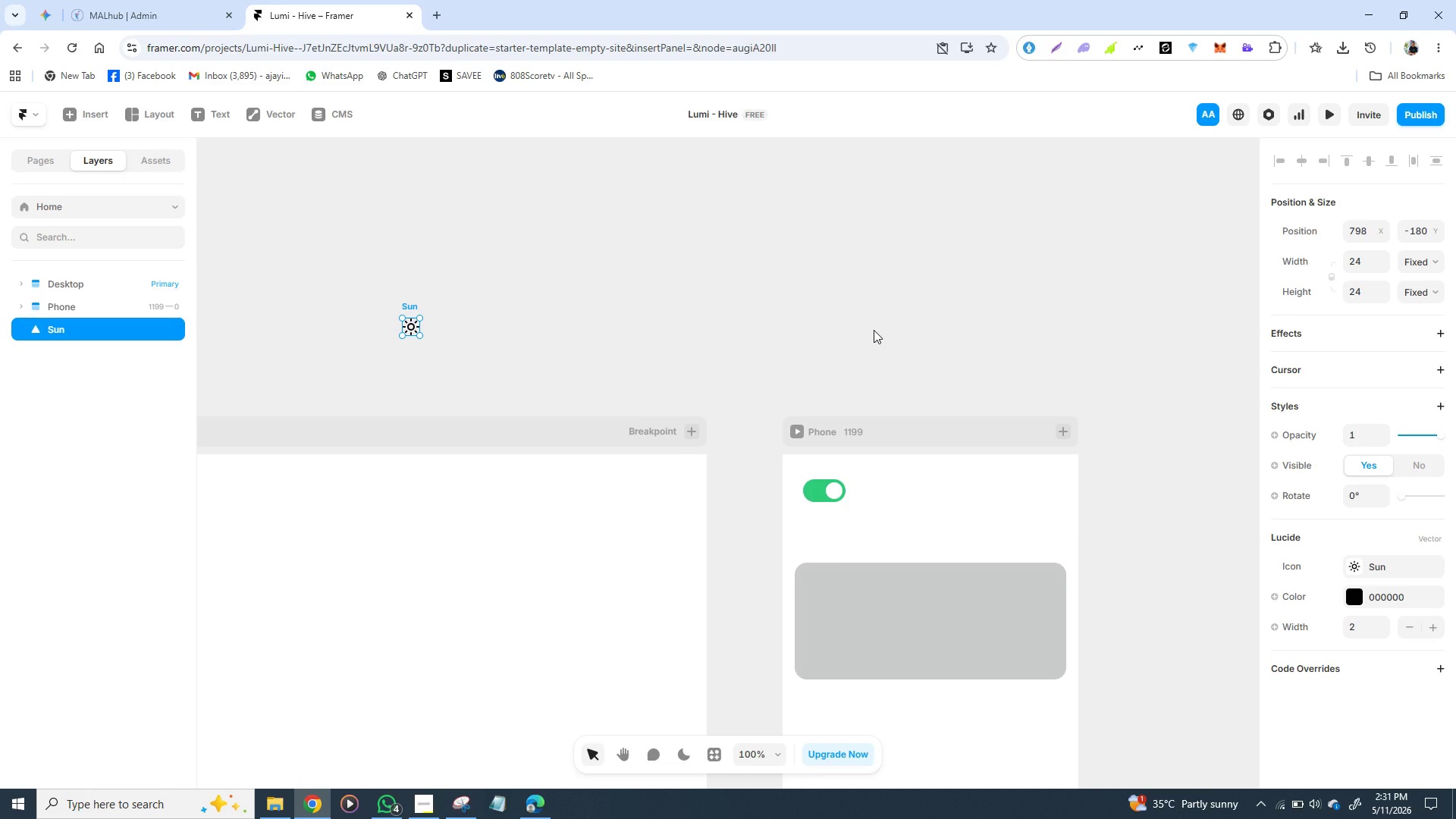 
left_click_drag(start_coordinate=[416, 329], to_coordinate=[795, 366])
 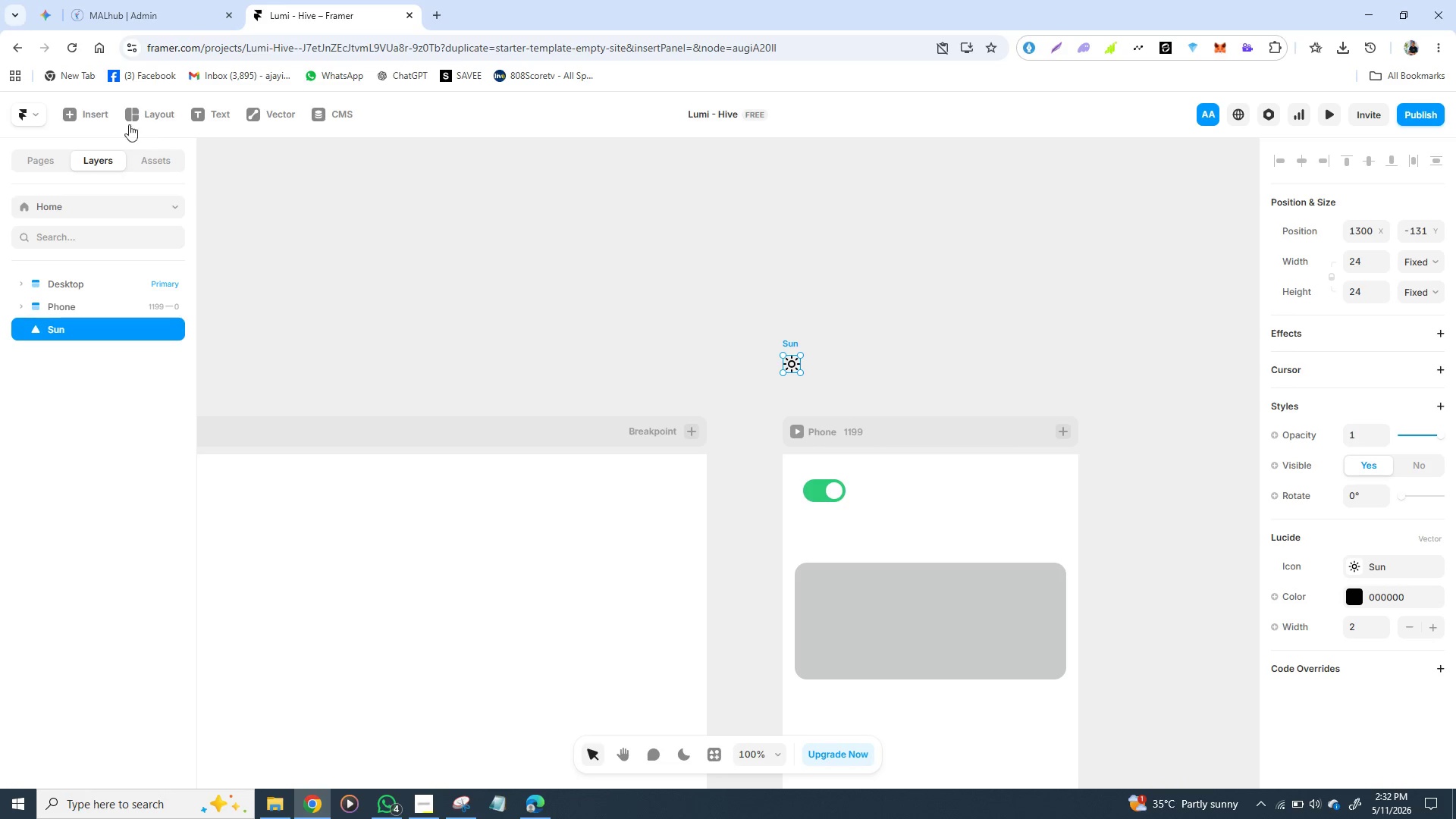 
wait(63.44)
 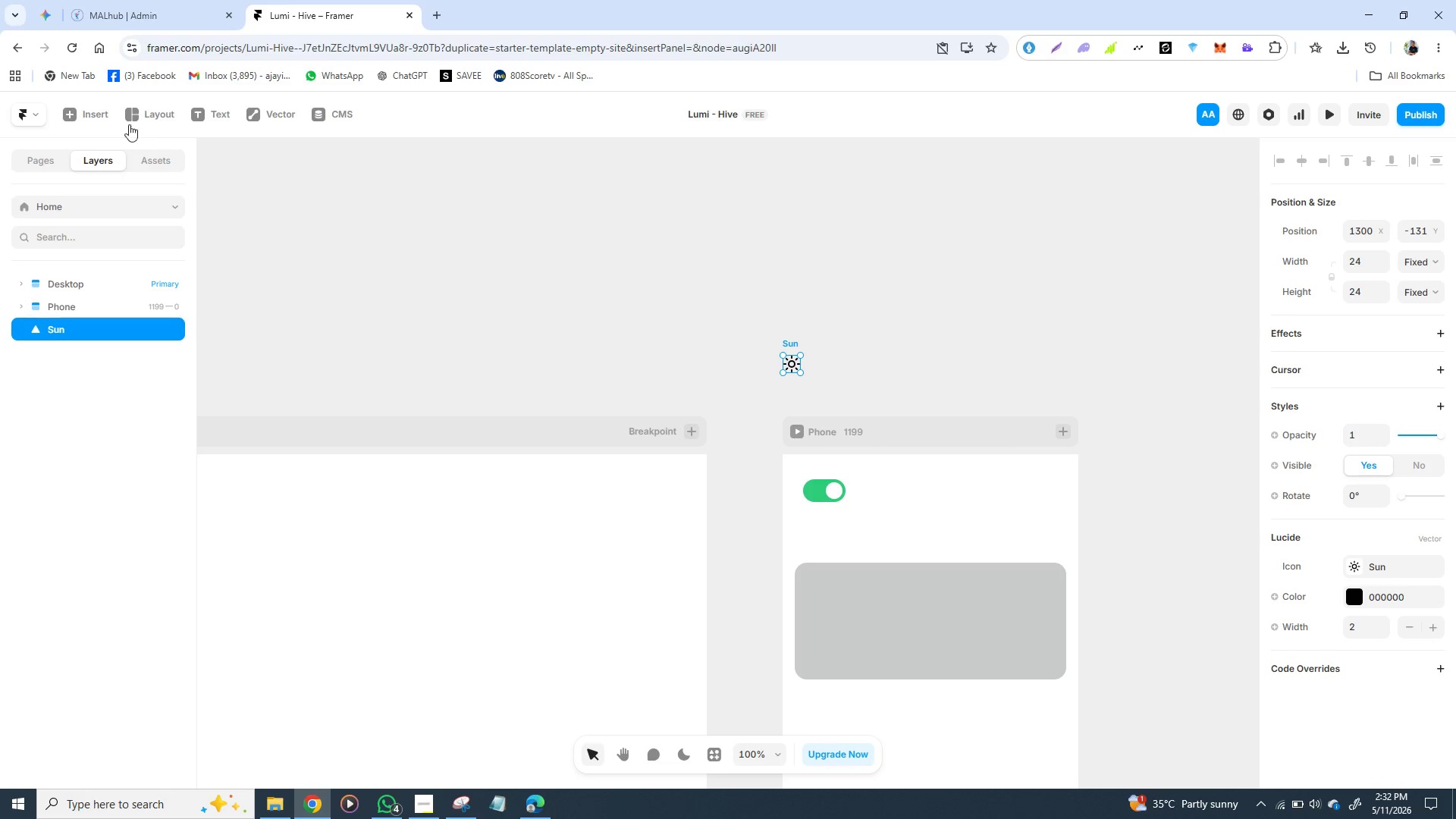 
left_click([266, 114])
 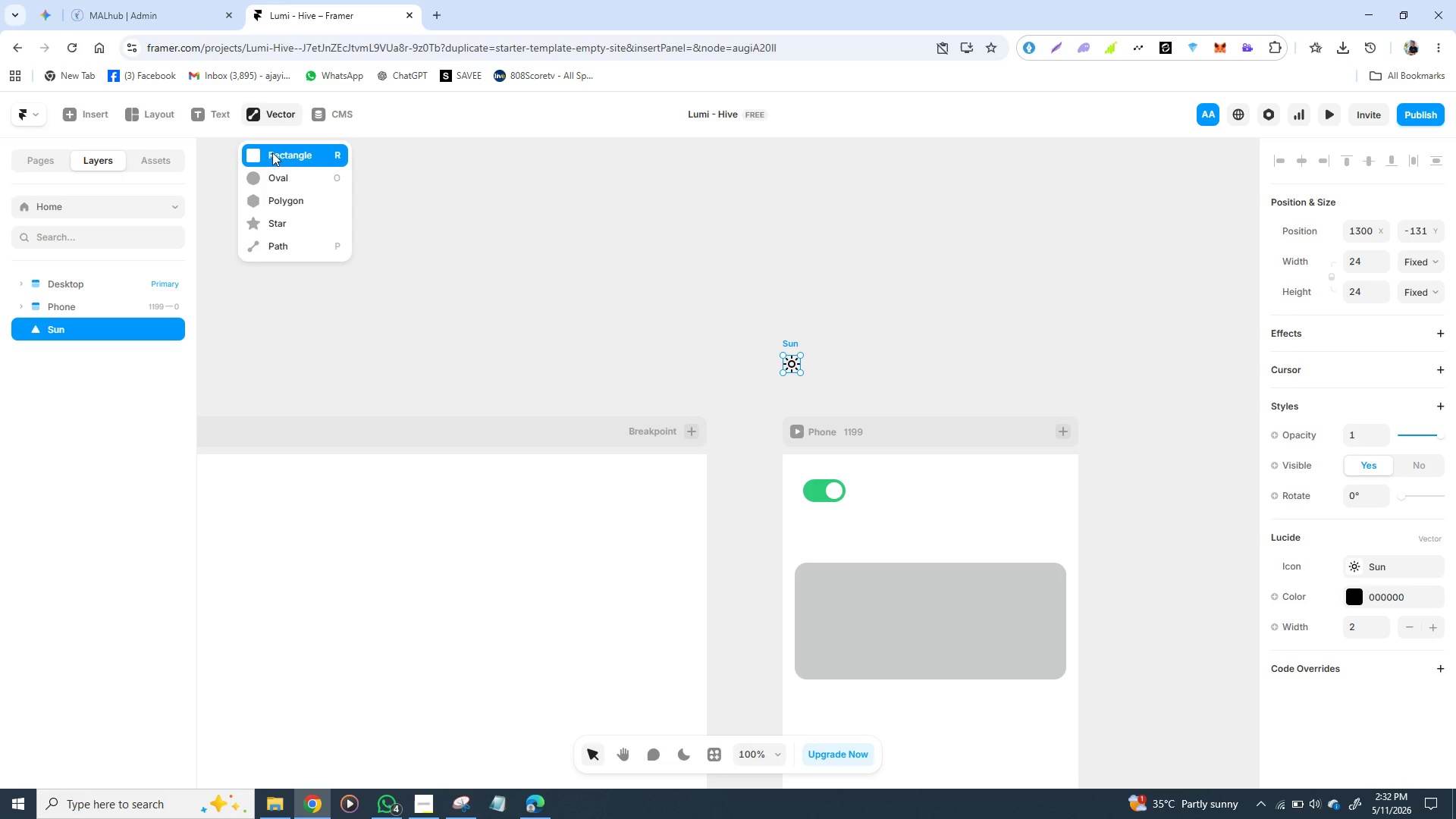 
left_click([272, 149])
 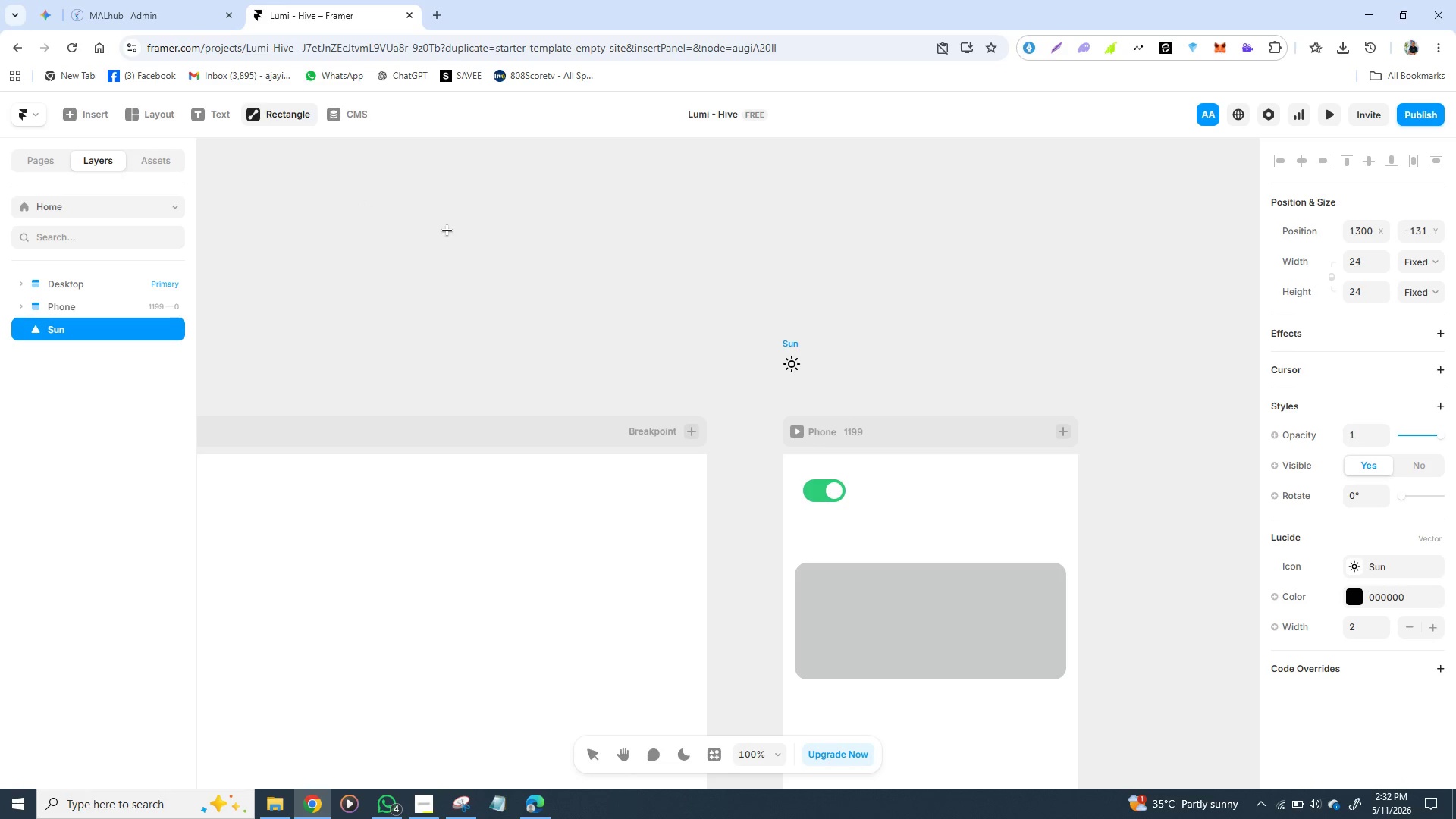 
left_click_drag(start_coordinate=[448, 230], to_coordinate=[505, 275])
 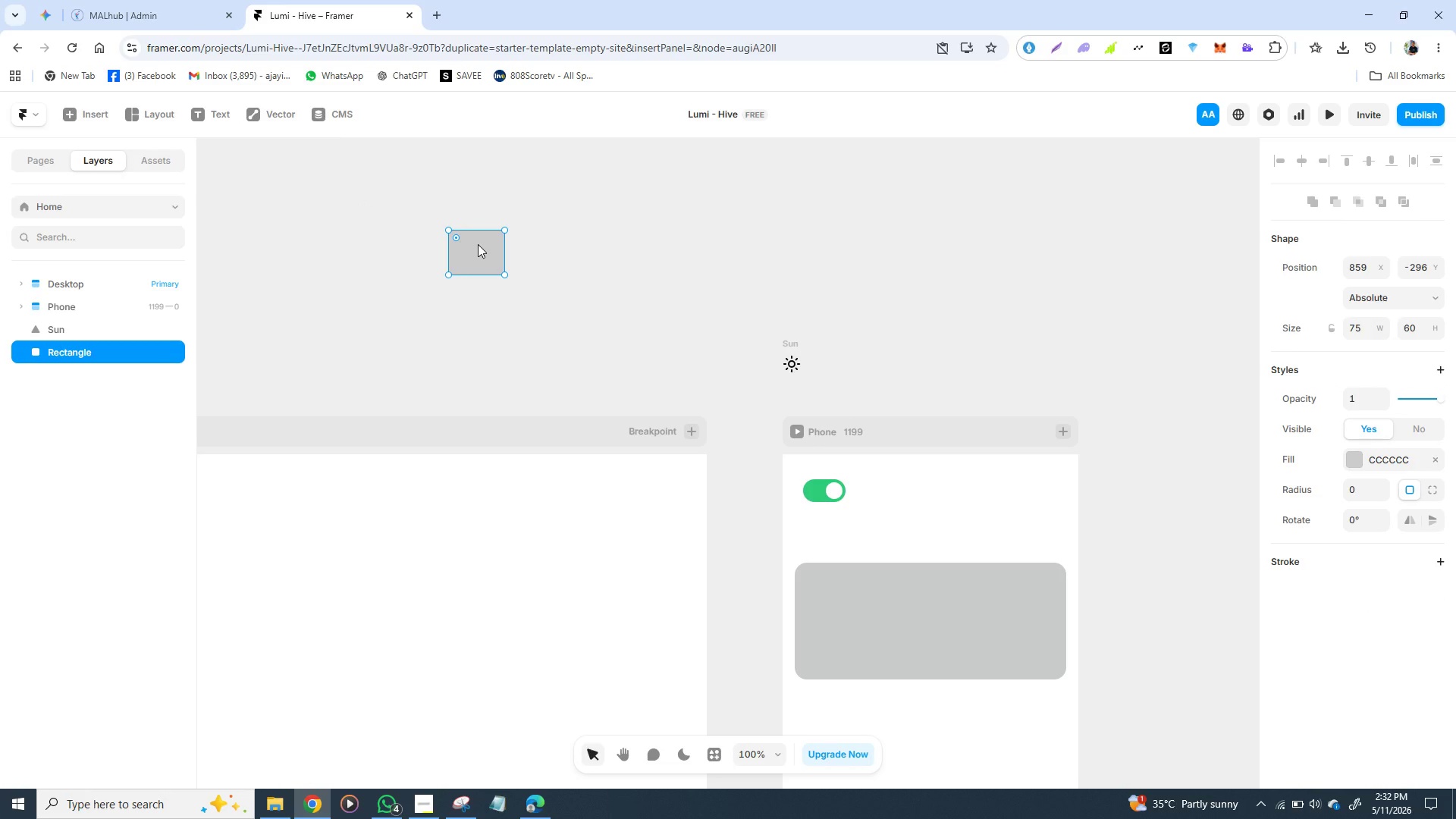 
left_click_drag(start_coordinate=[478, 244], to_coordinate=[717, 298])
 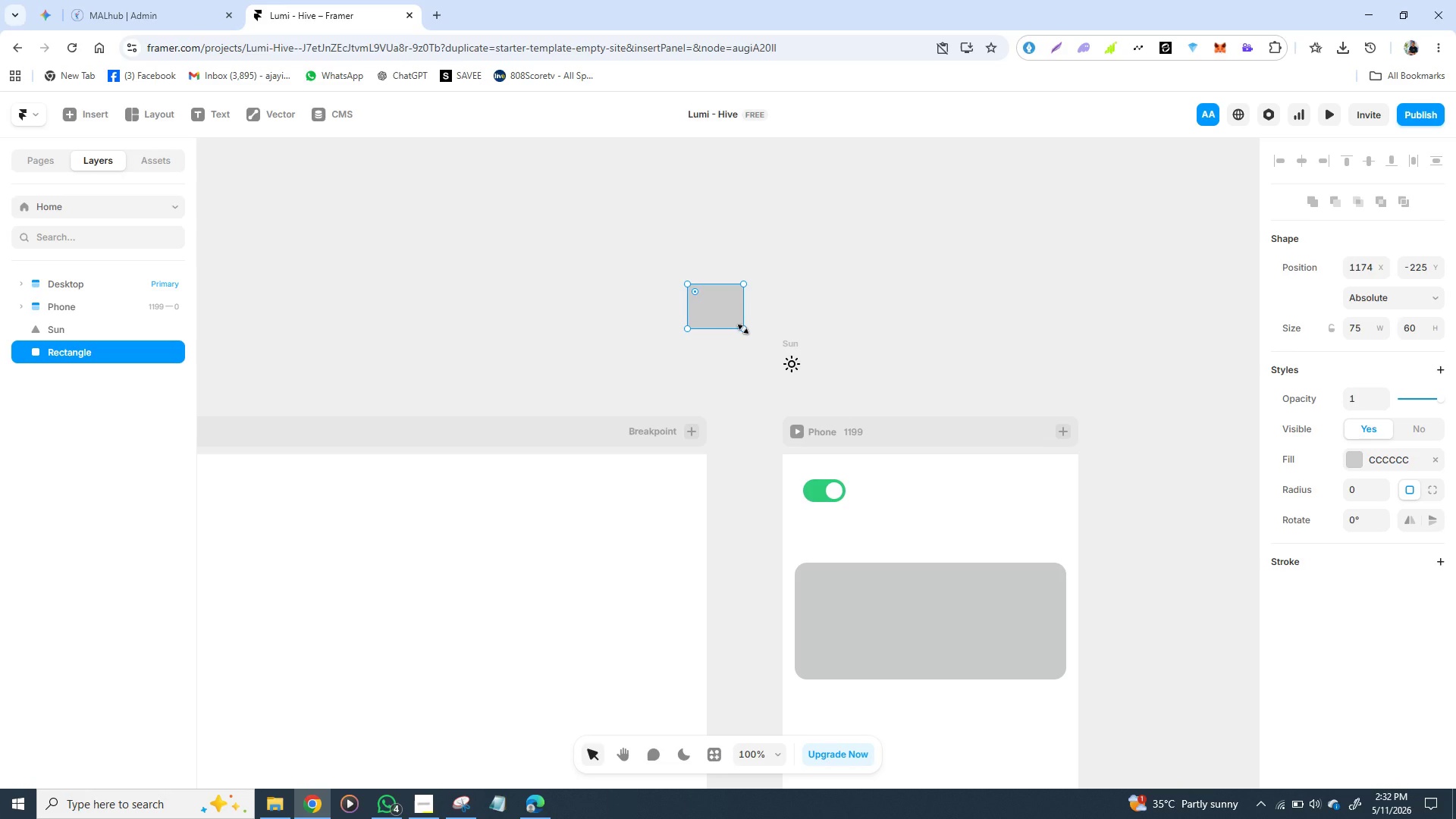 
left_click_drag(start_coordinate=[743, 329], to_coordinate=[736, 319])
 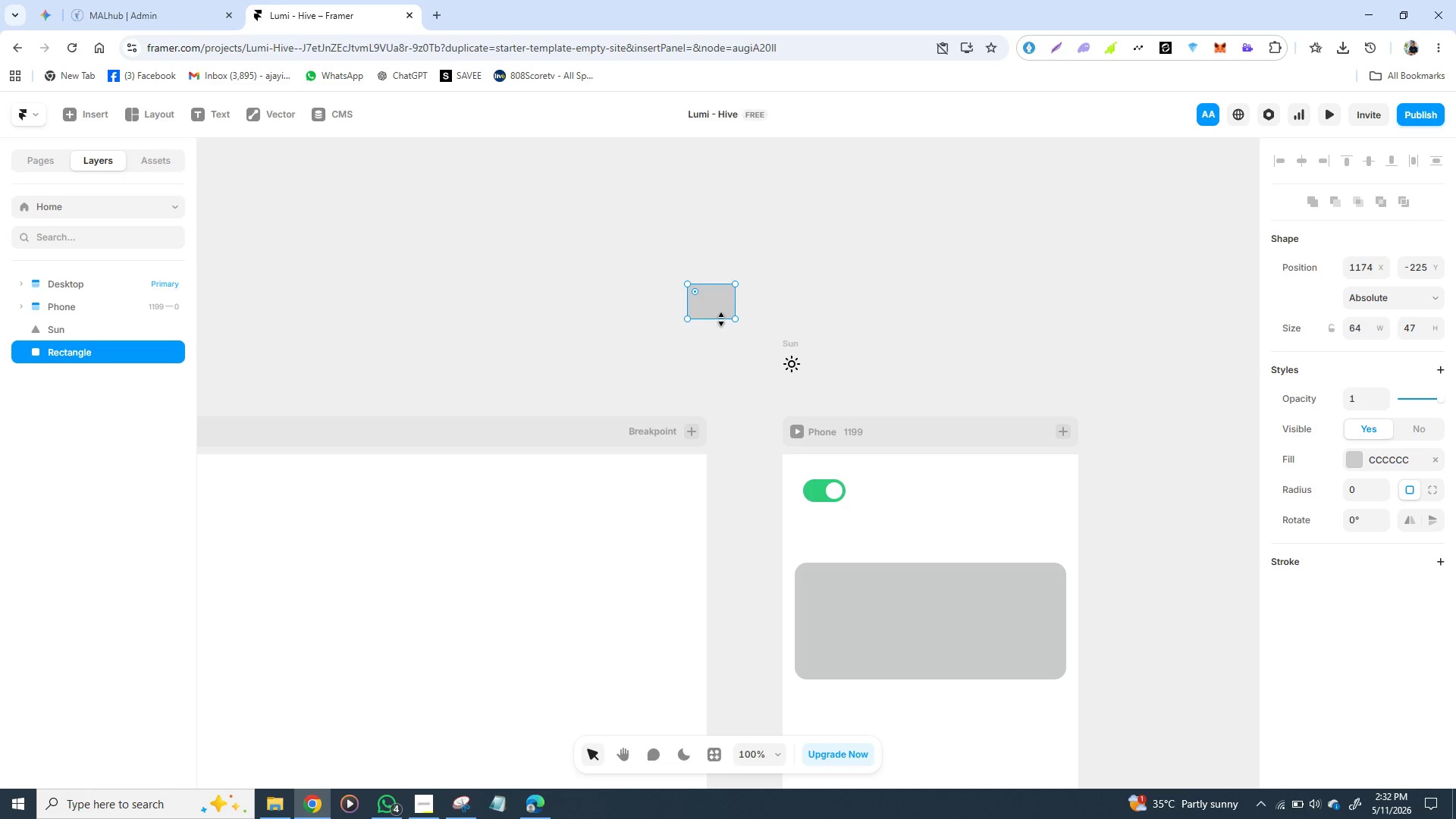 
left_click_drag(start_coordinate=[721, 319], to_coordinate=[722, 326])
 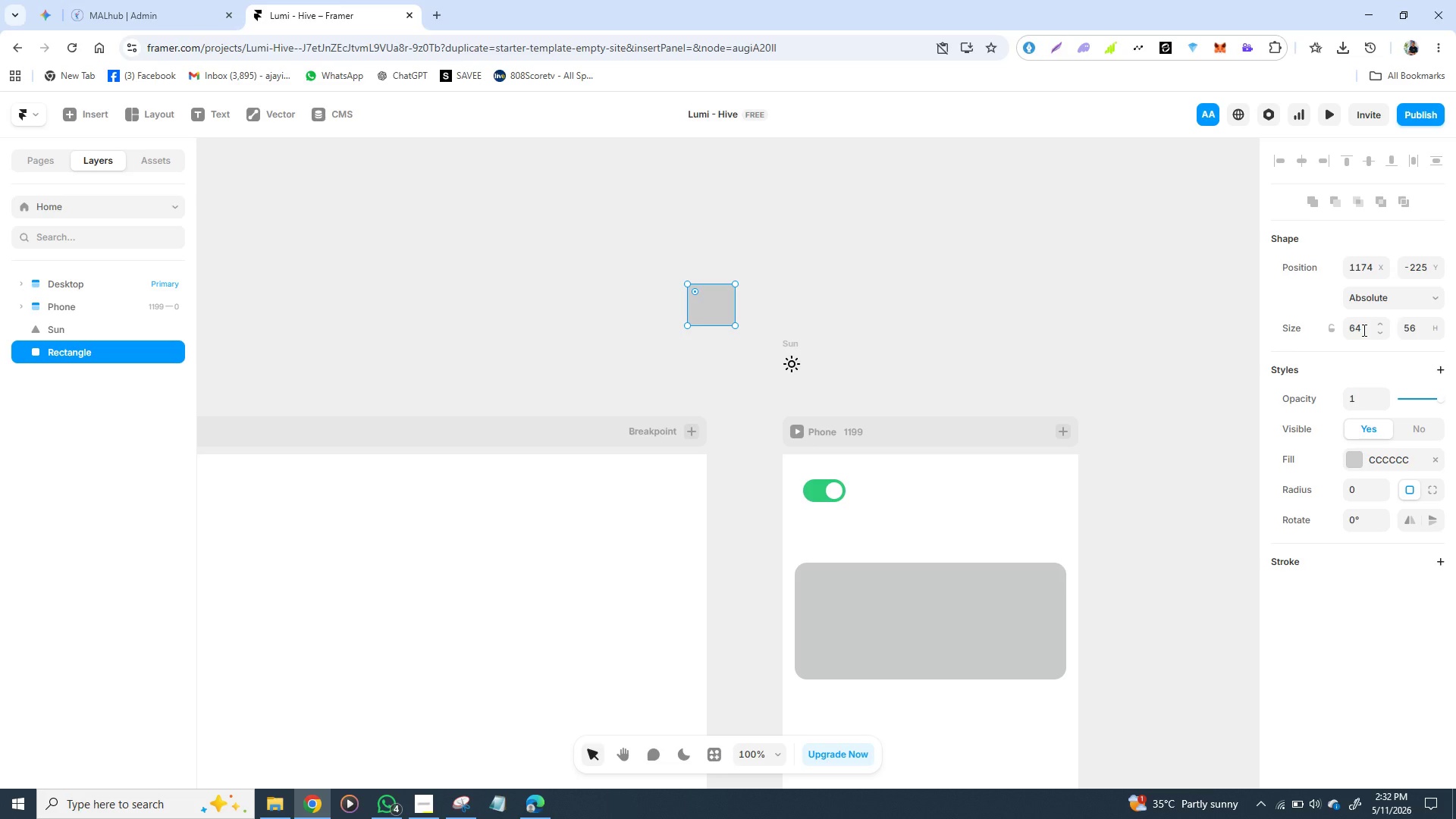 
left_click([1362, 332])
 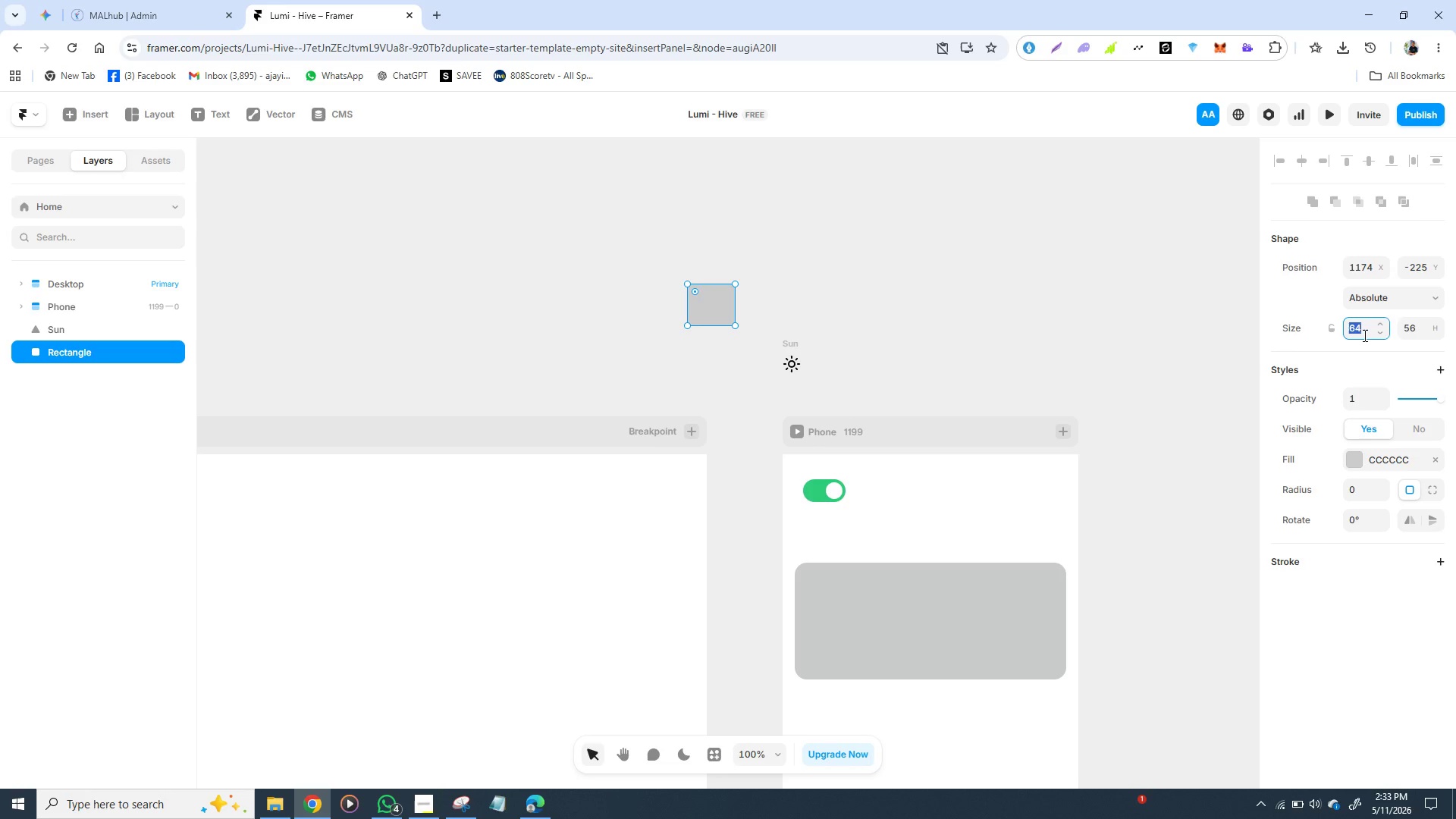 
wait(33.89)
 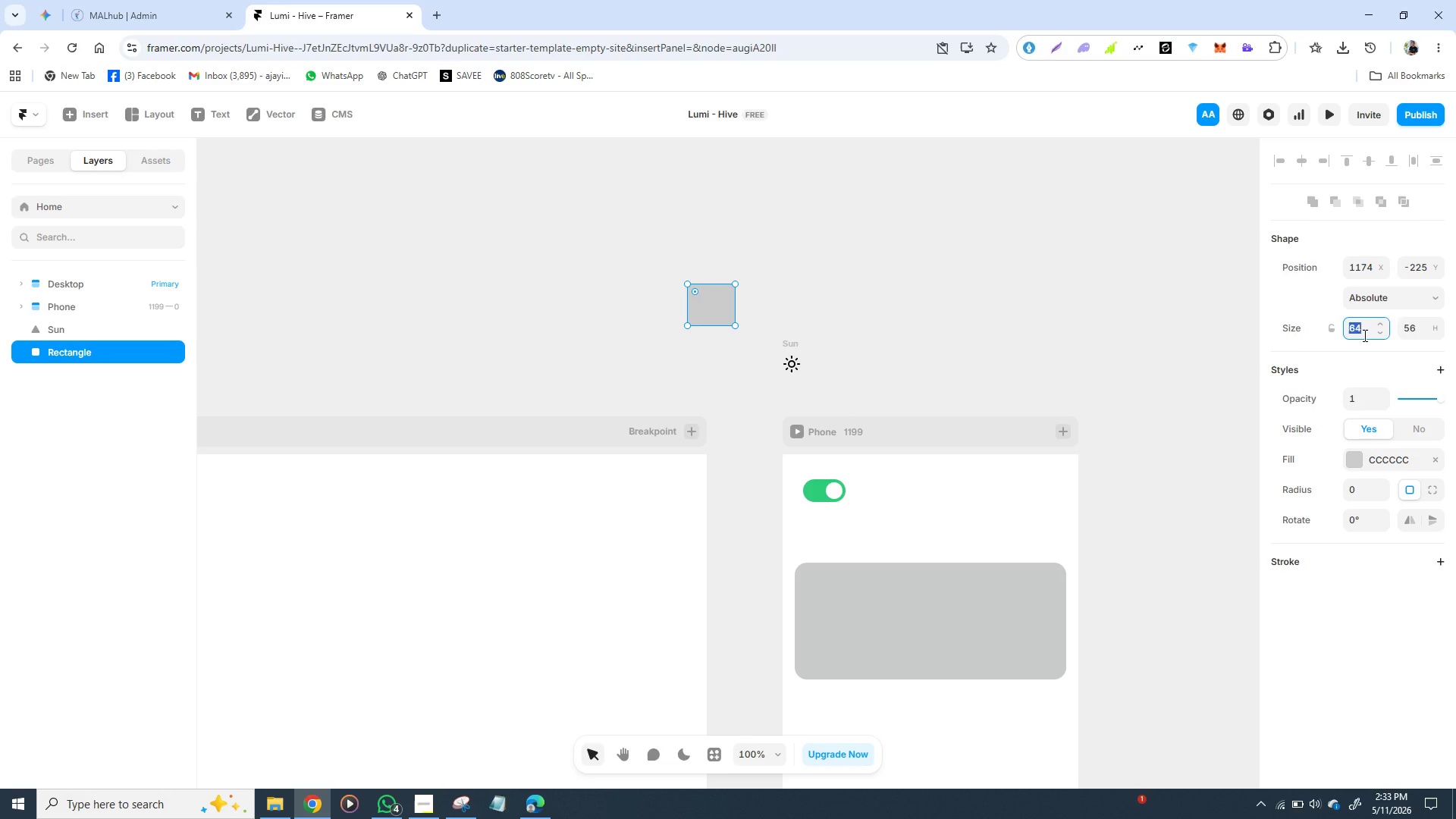 
left_click([721, 315])
 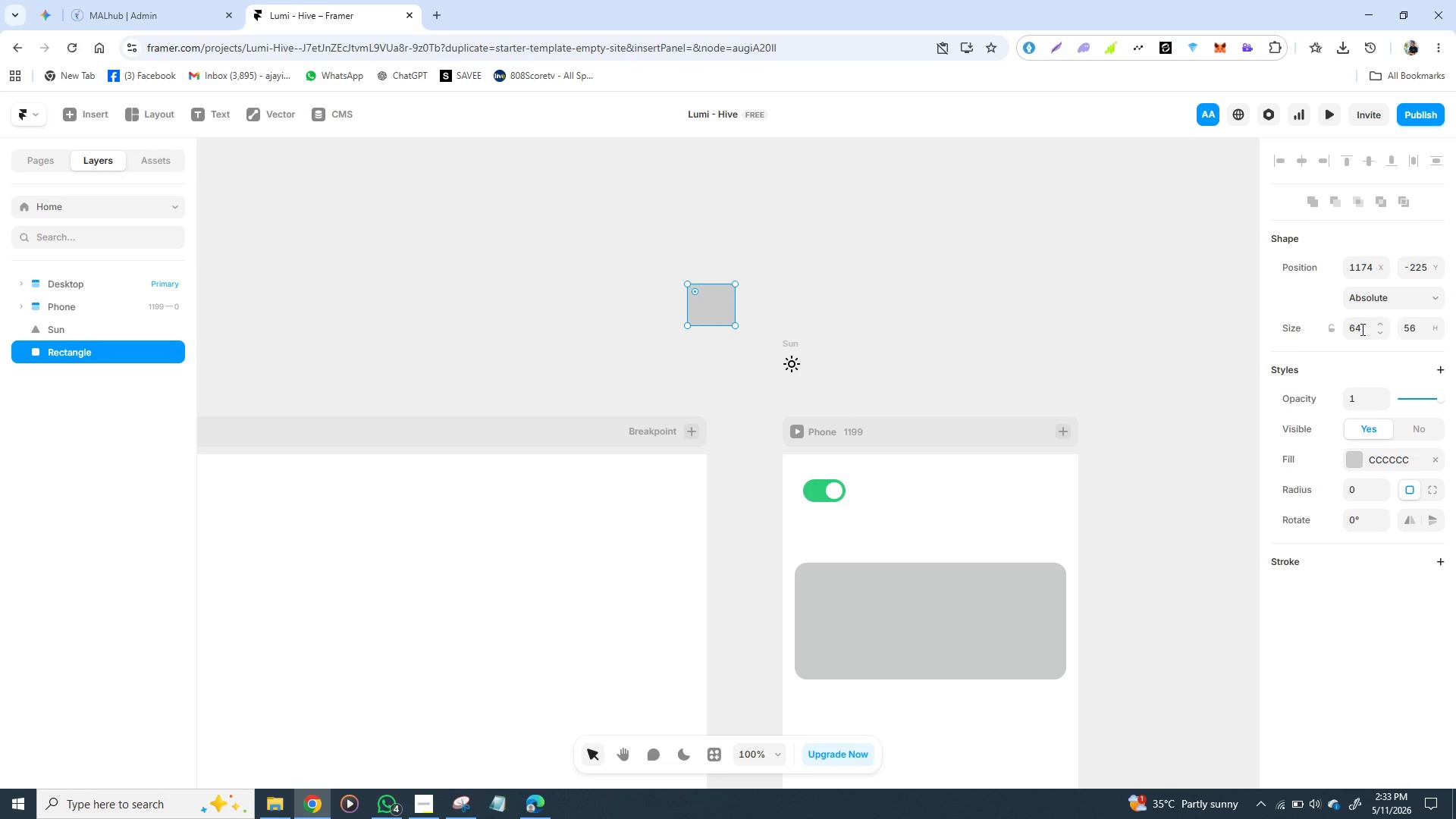 
wait(8.03)
 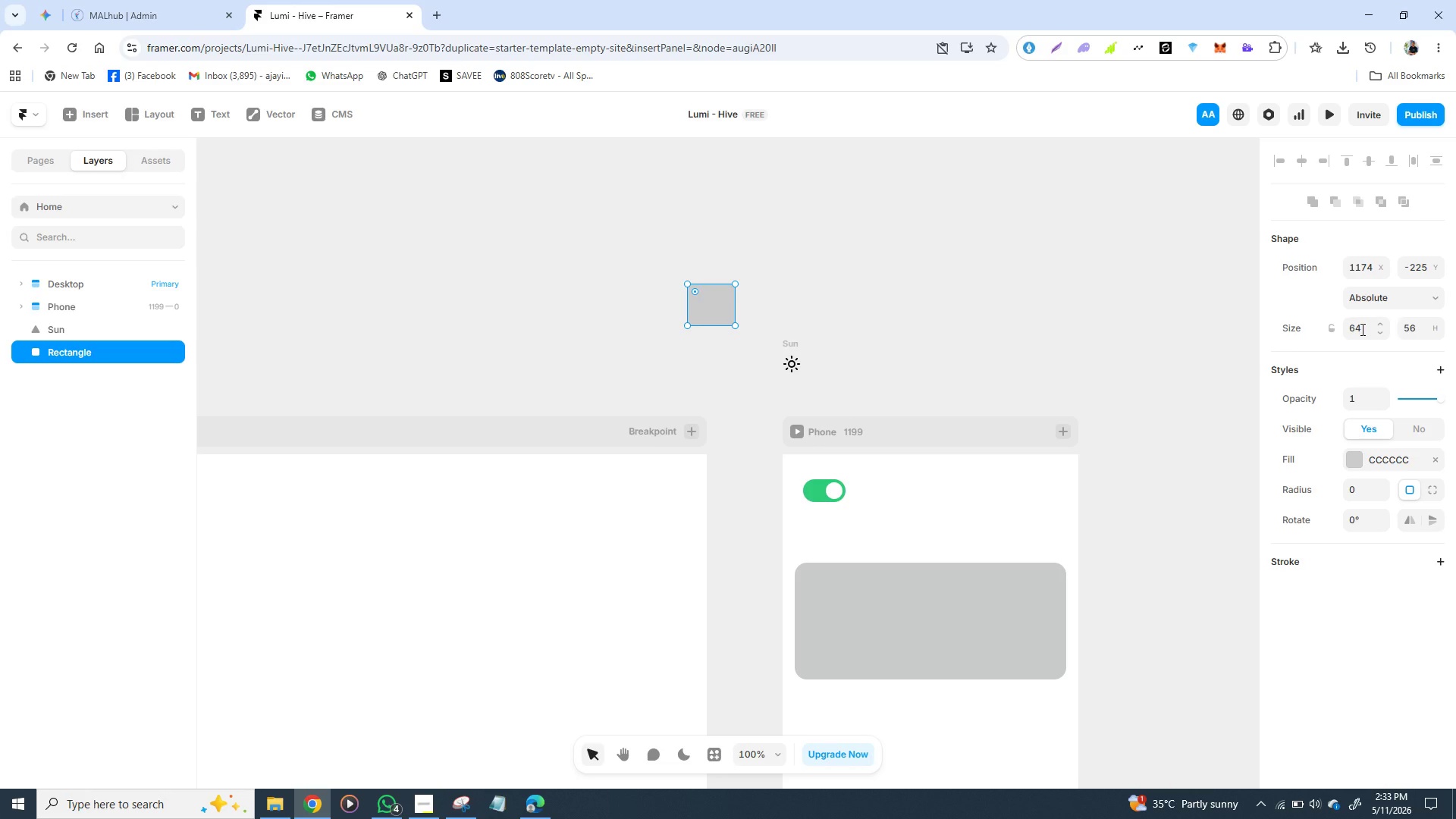 
left_click([1357, 328])
 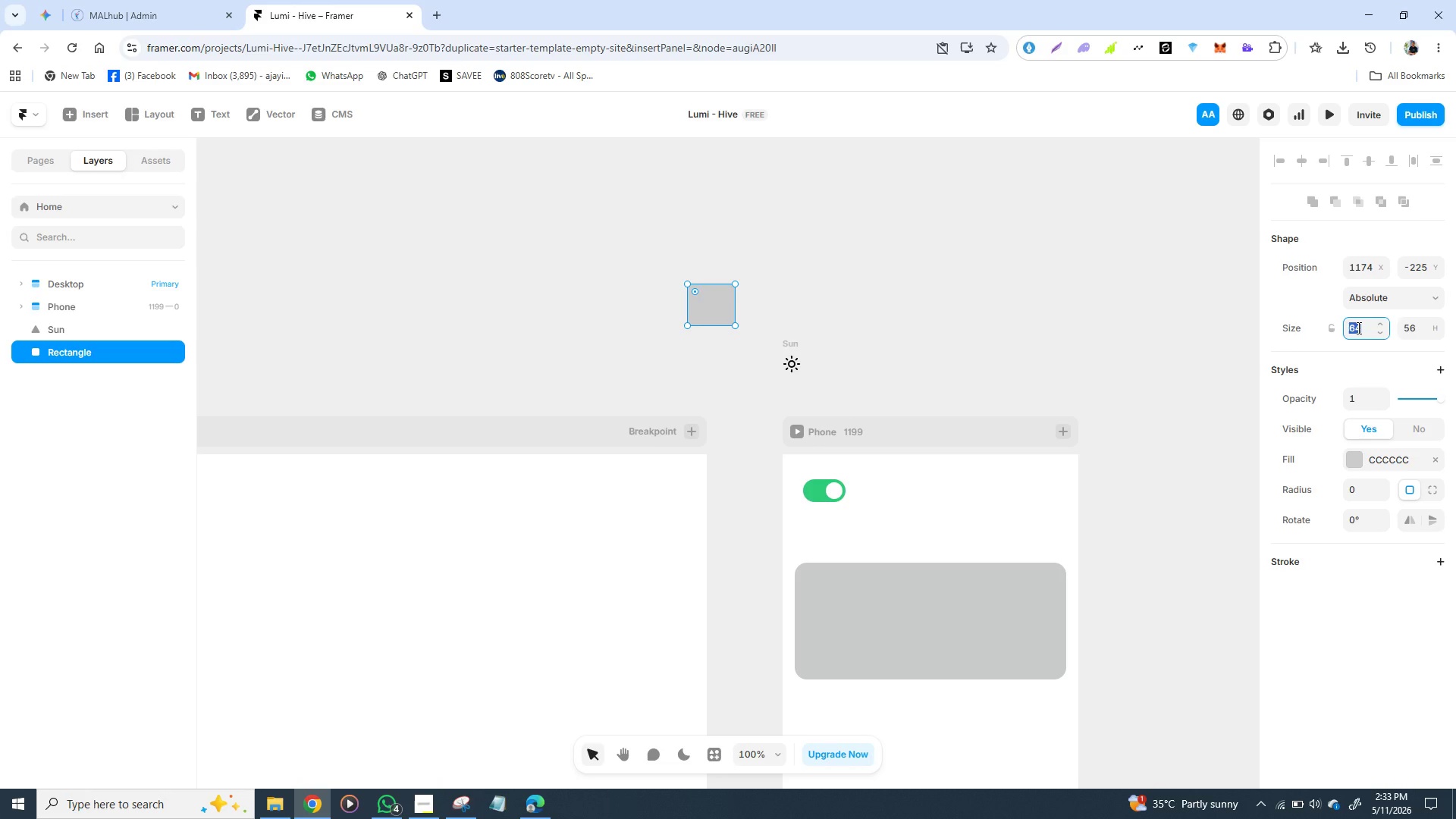 
type(50)
 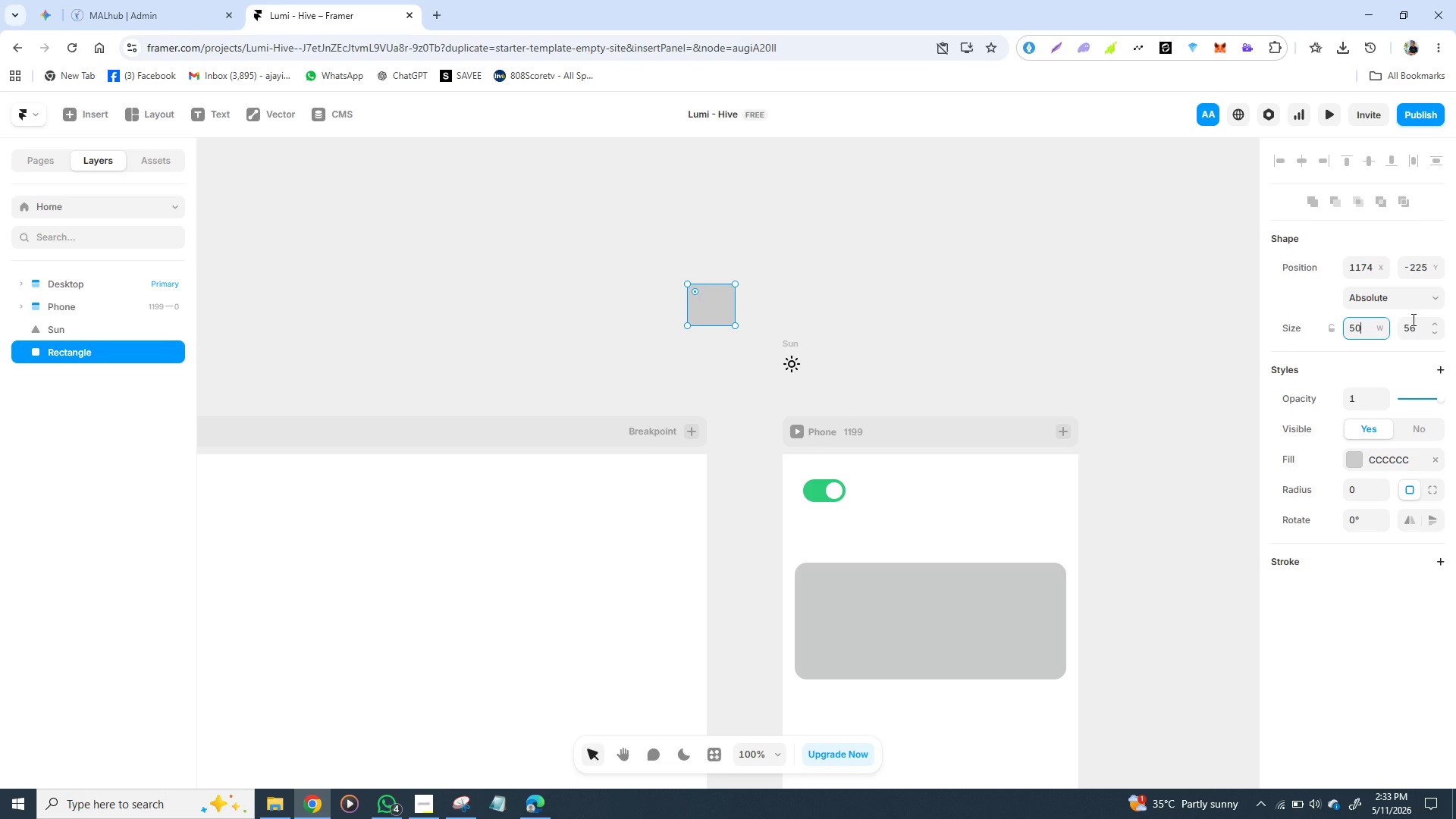 
left_click([1412, 319])
 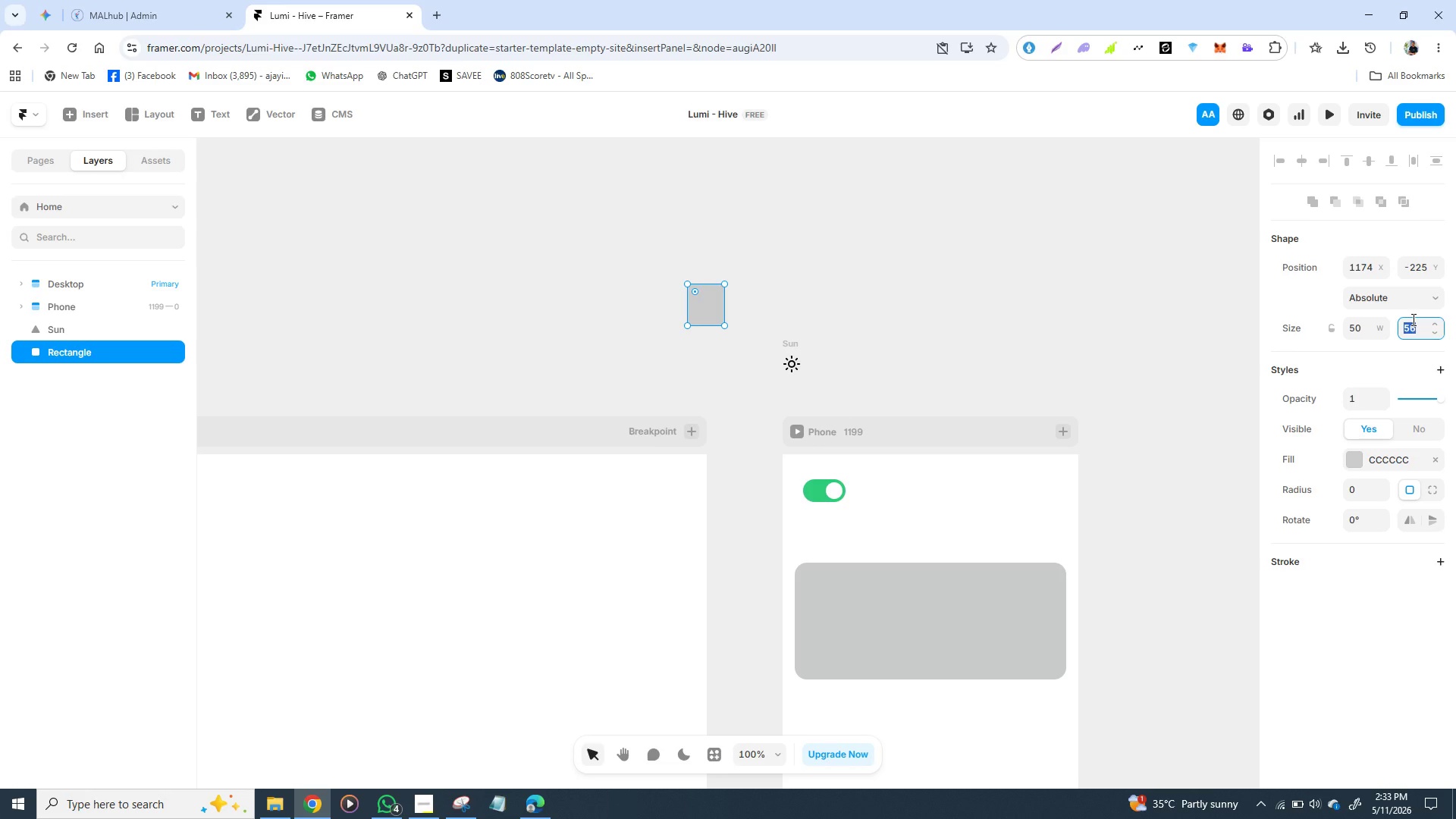 
type(50)
 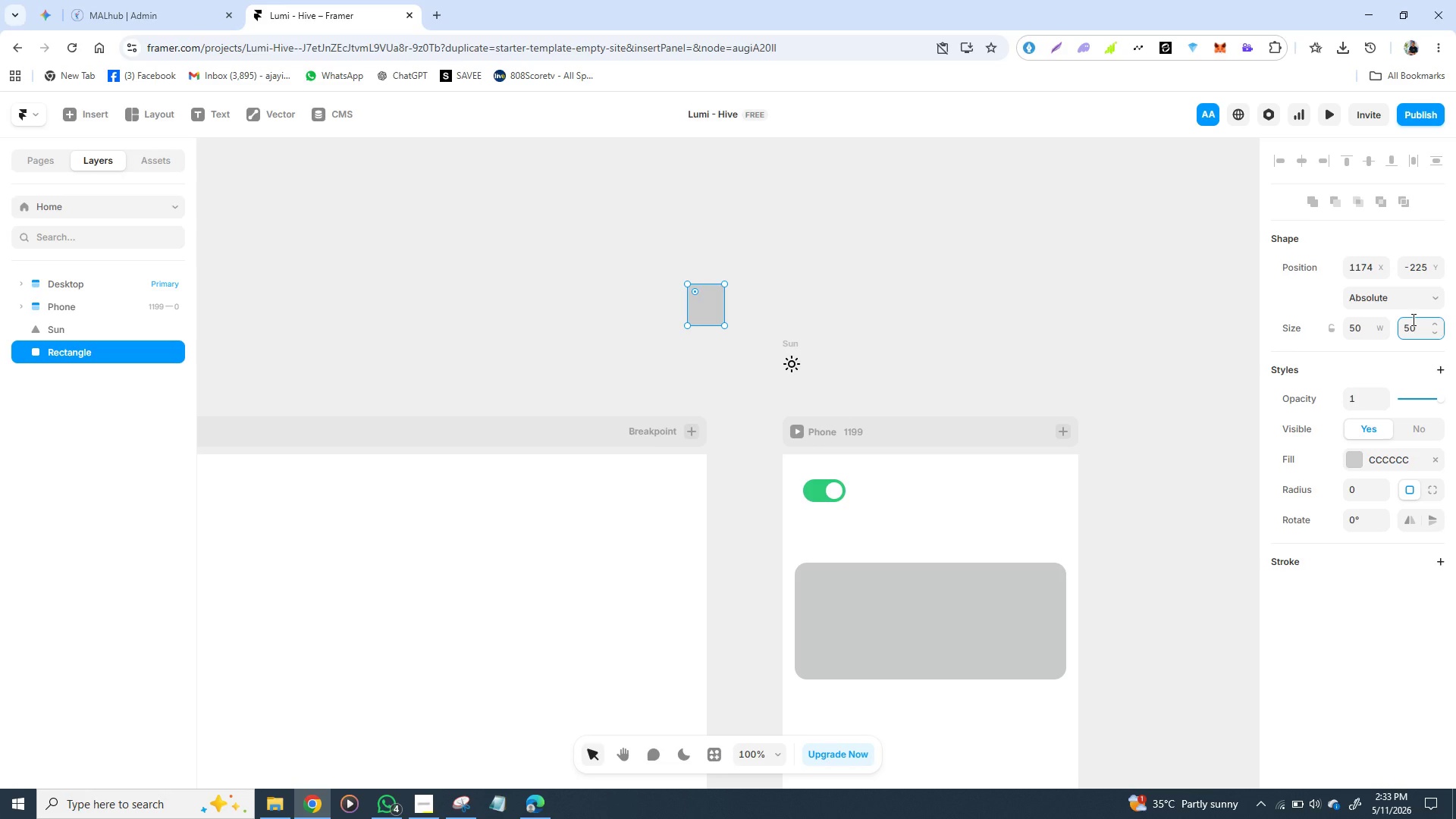 
key(Enter)
 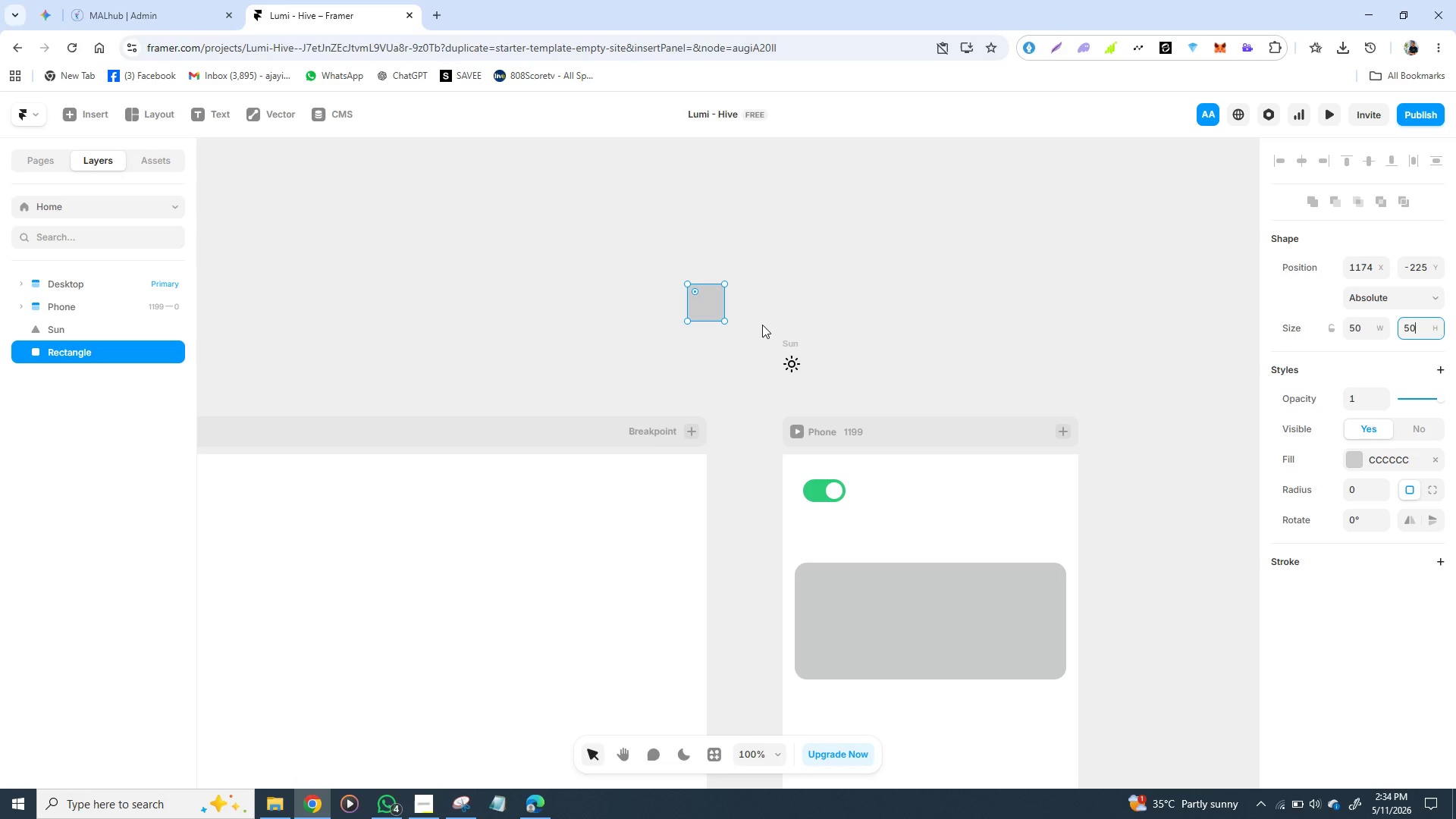 
wait(25.0)
 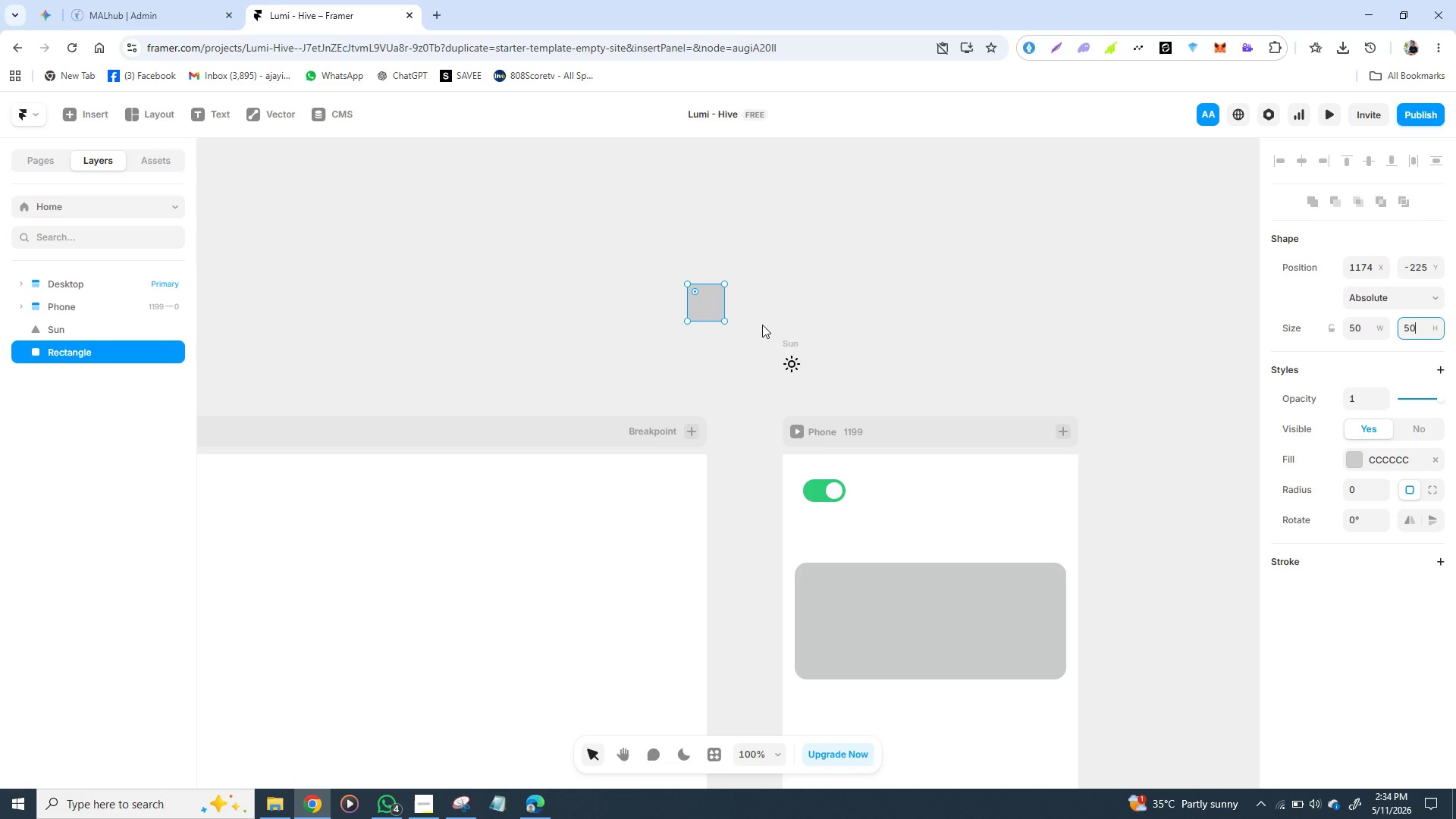 
left_click([791, 366])
 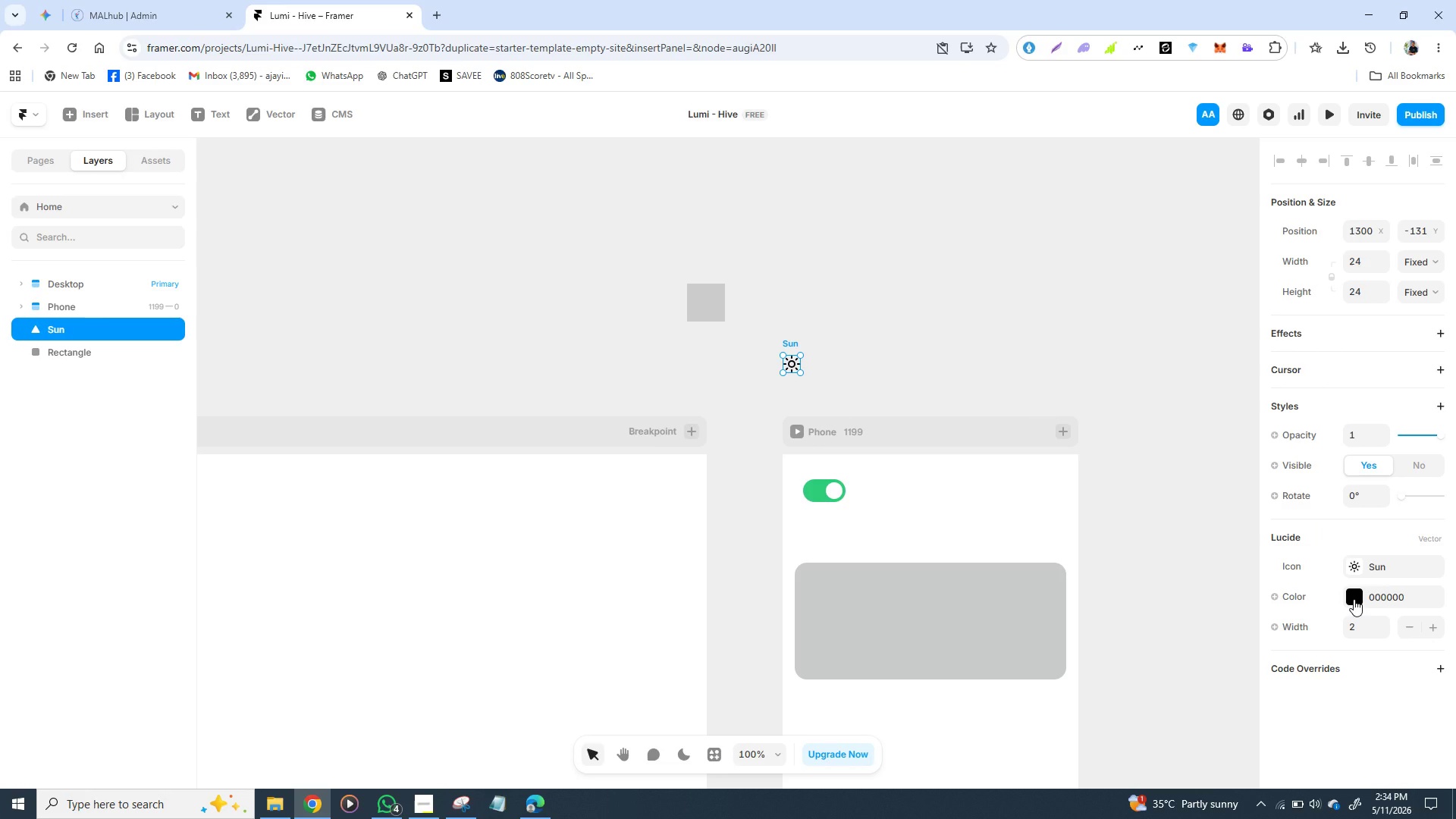 
left_click([1354, 599])
 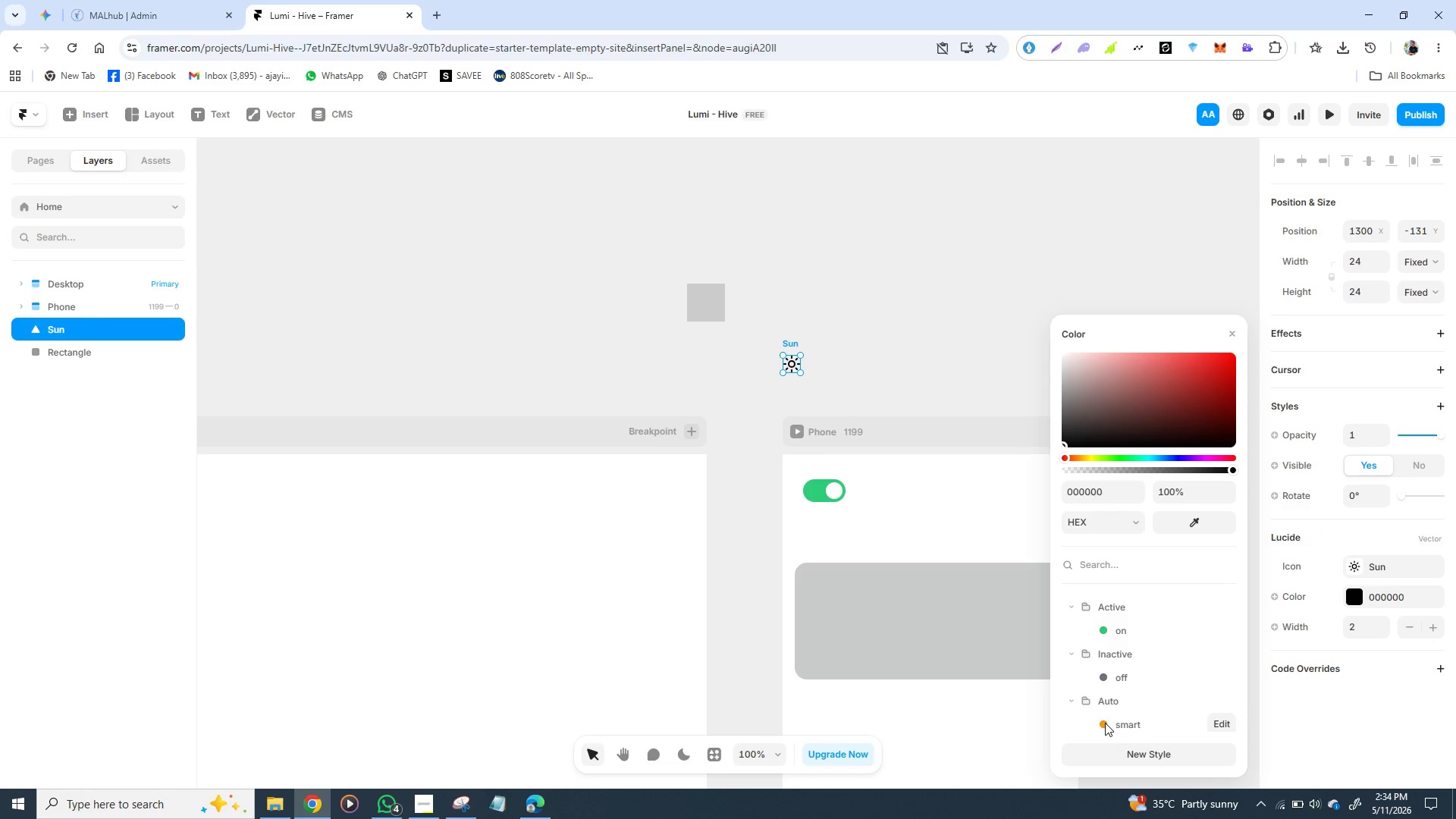 
left_click([951, 356])
 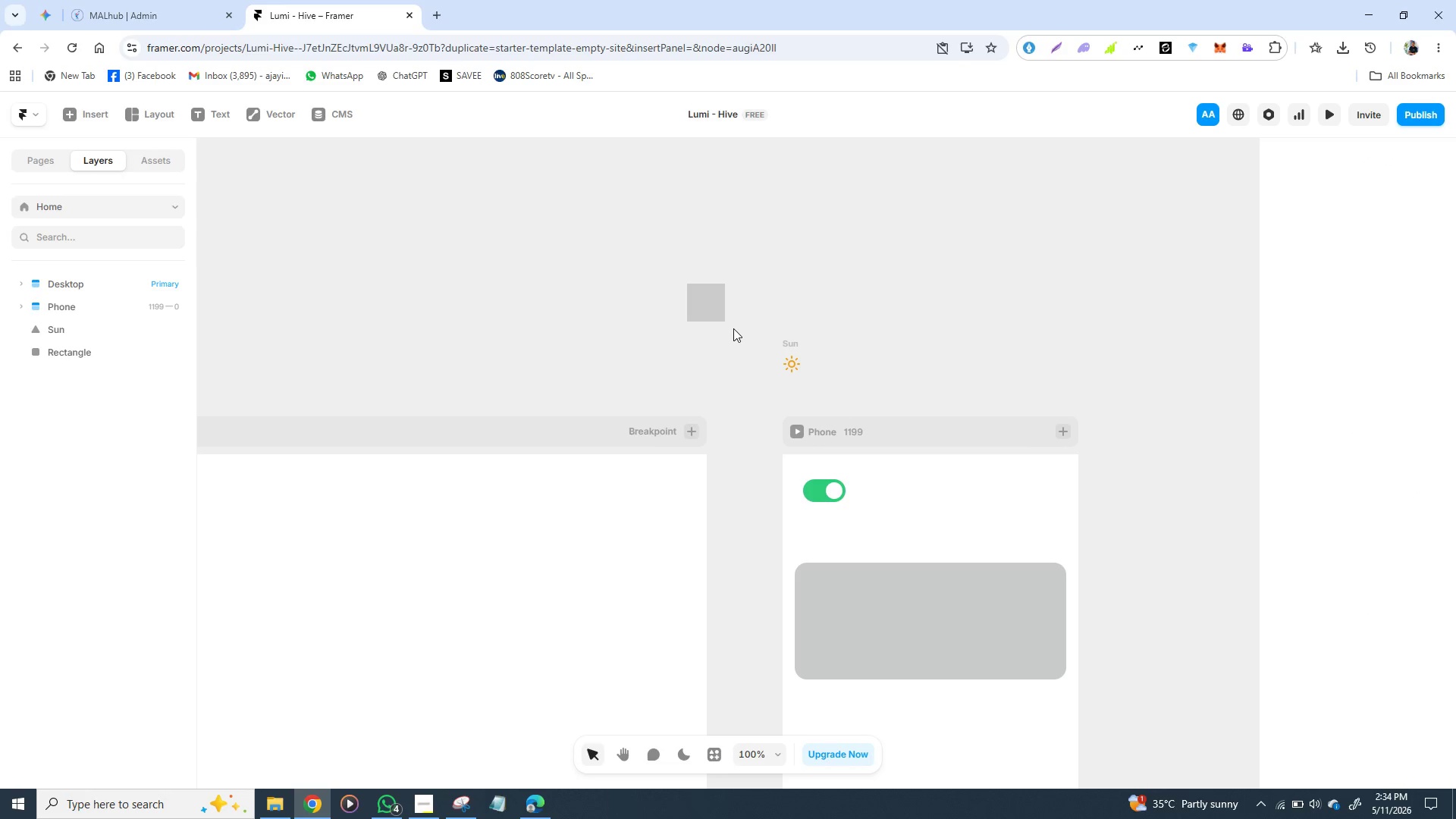 
left_click([712, 315])
 